 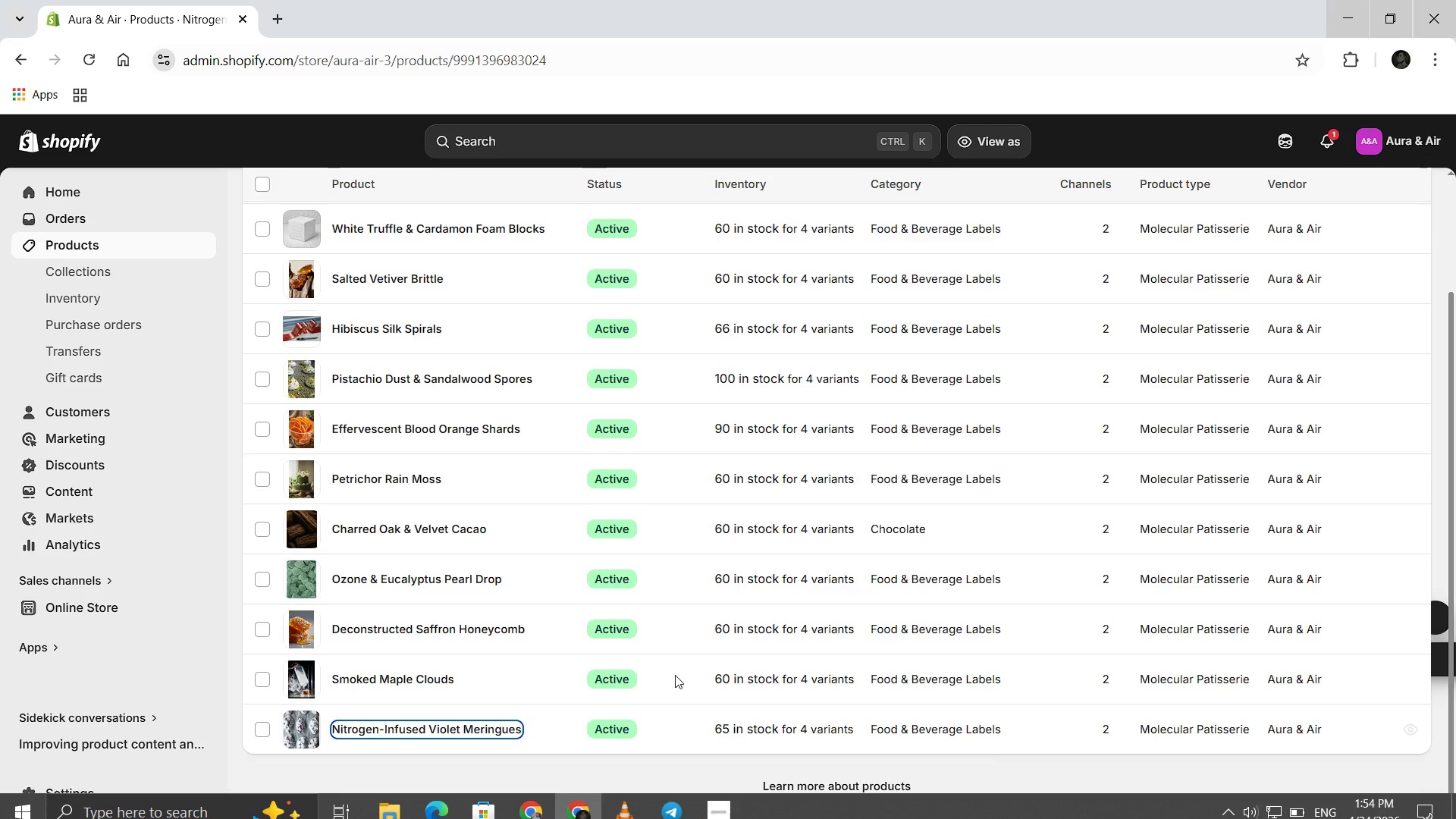 
left_click([942, 565])
 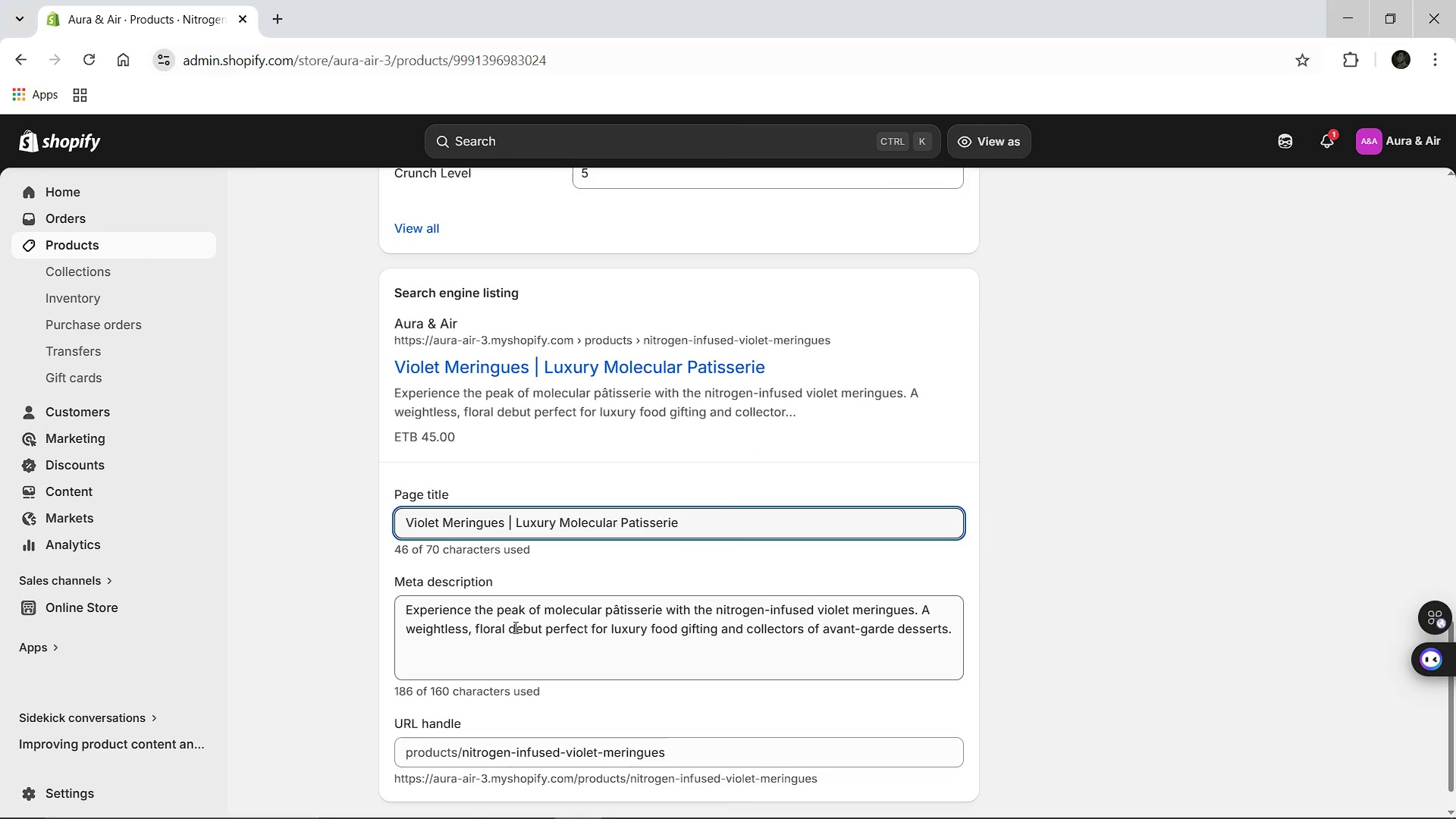 
wait(6.09)
 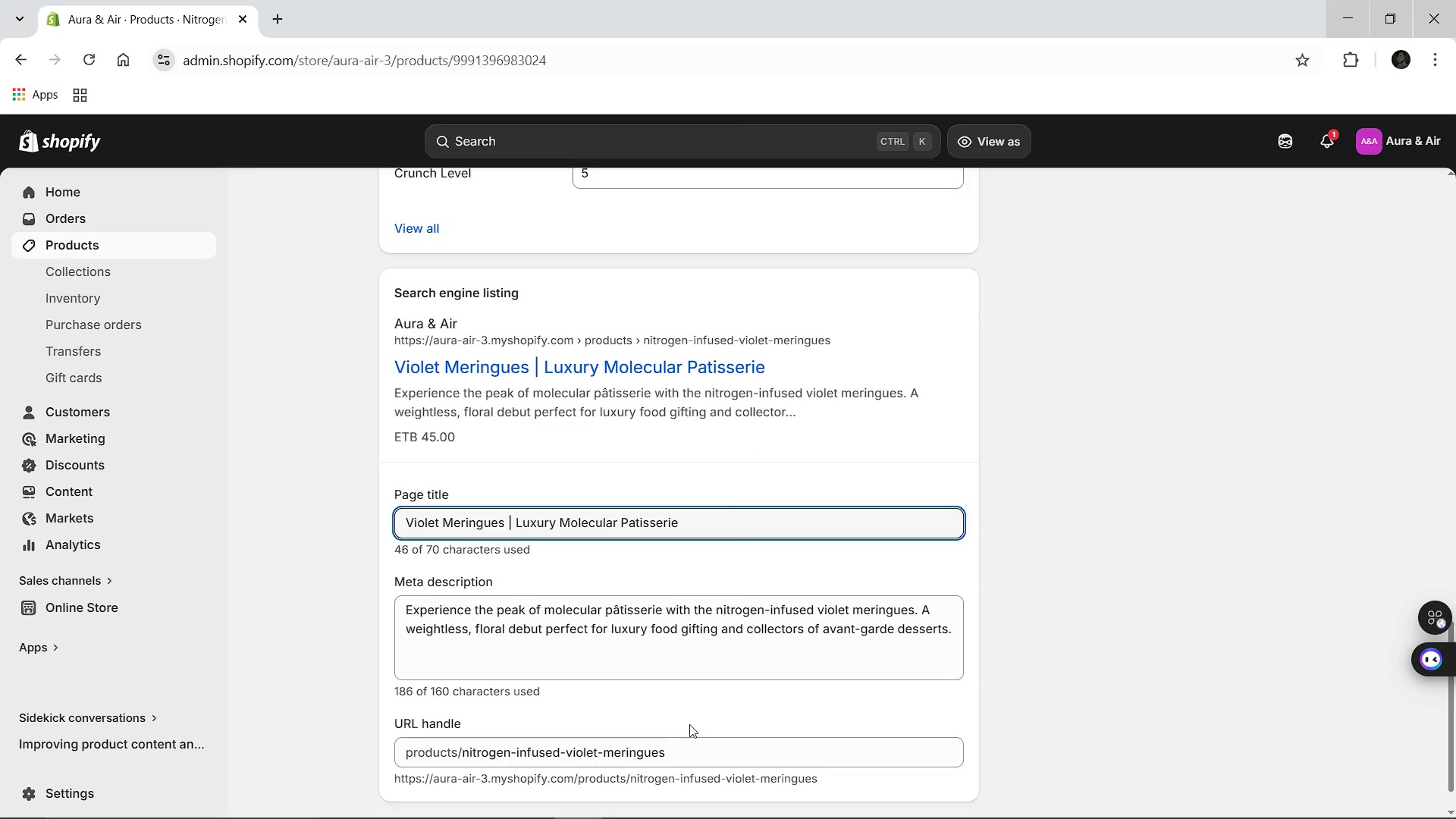 
left_click([478, 631])
 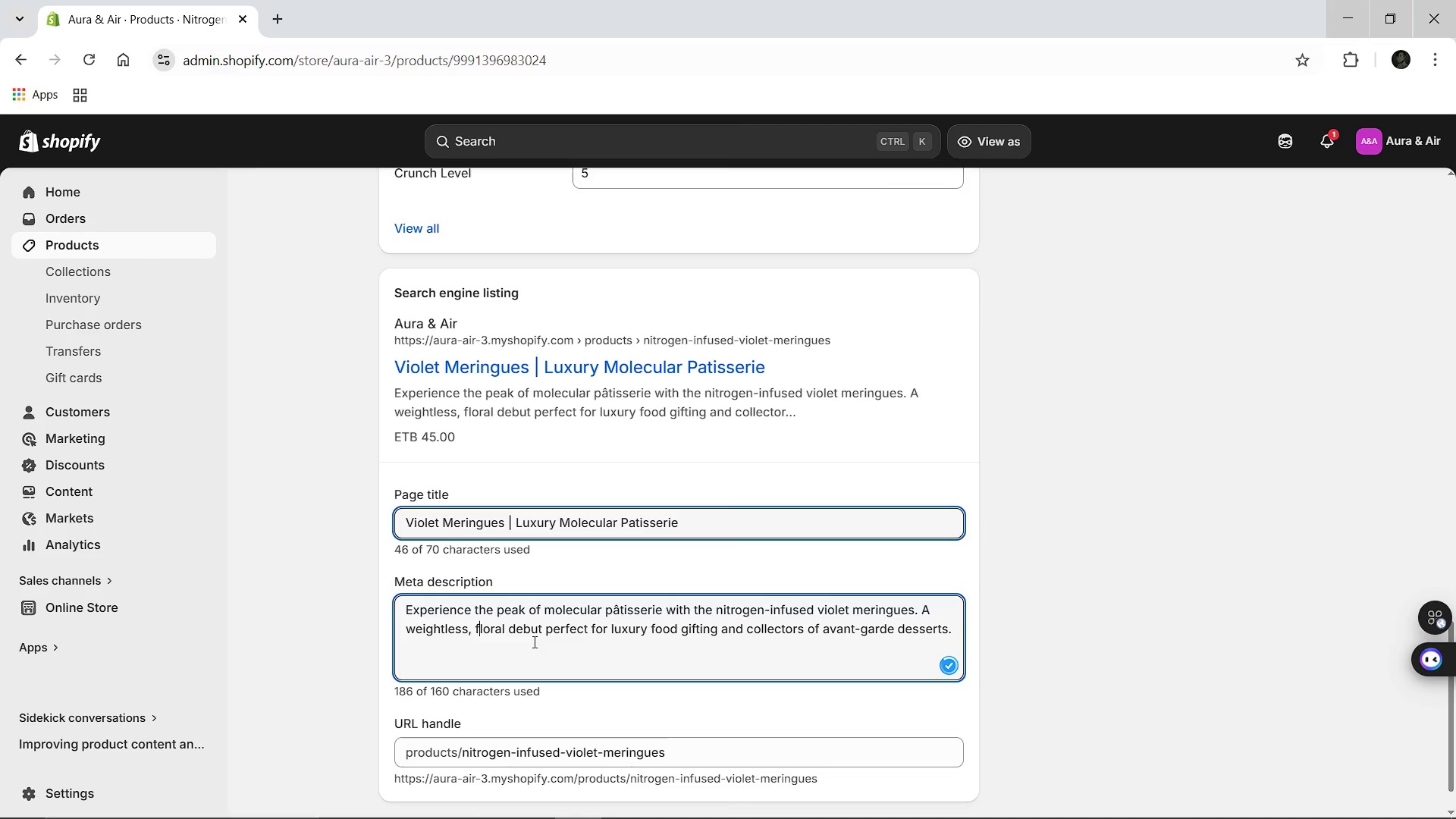 
key(ArrowLeft)
 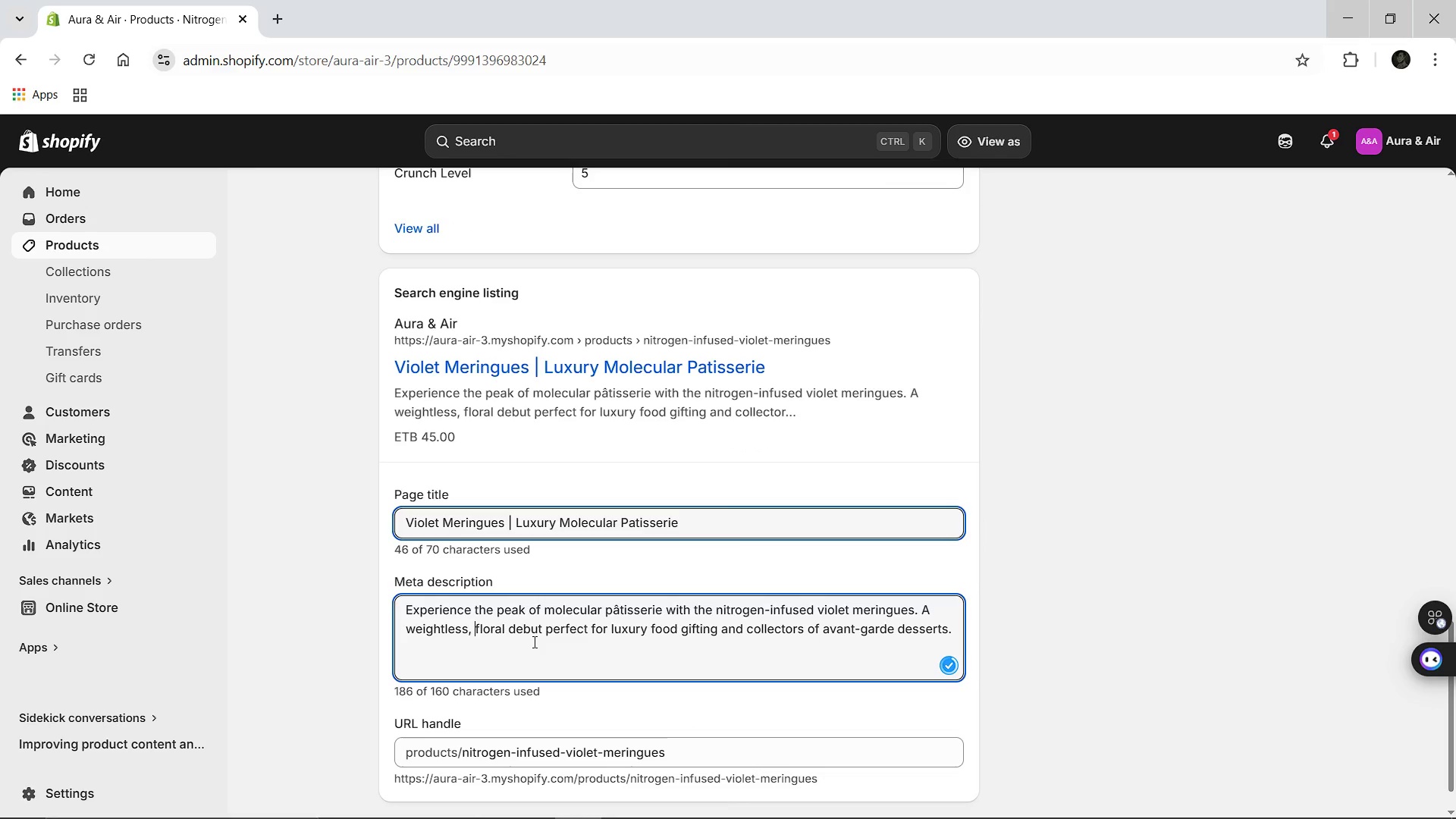 
key(Backspace)
 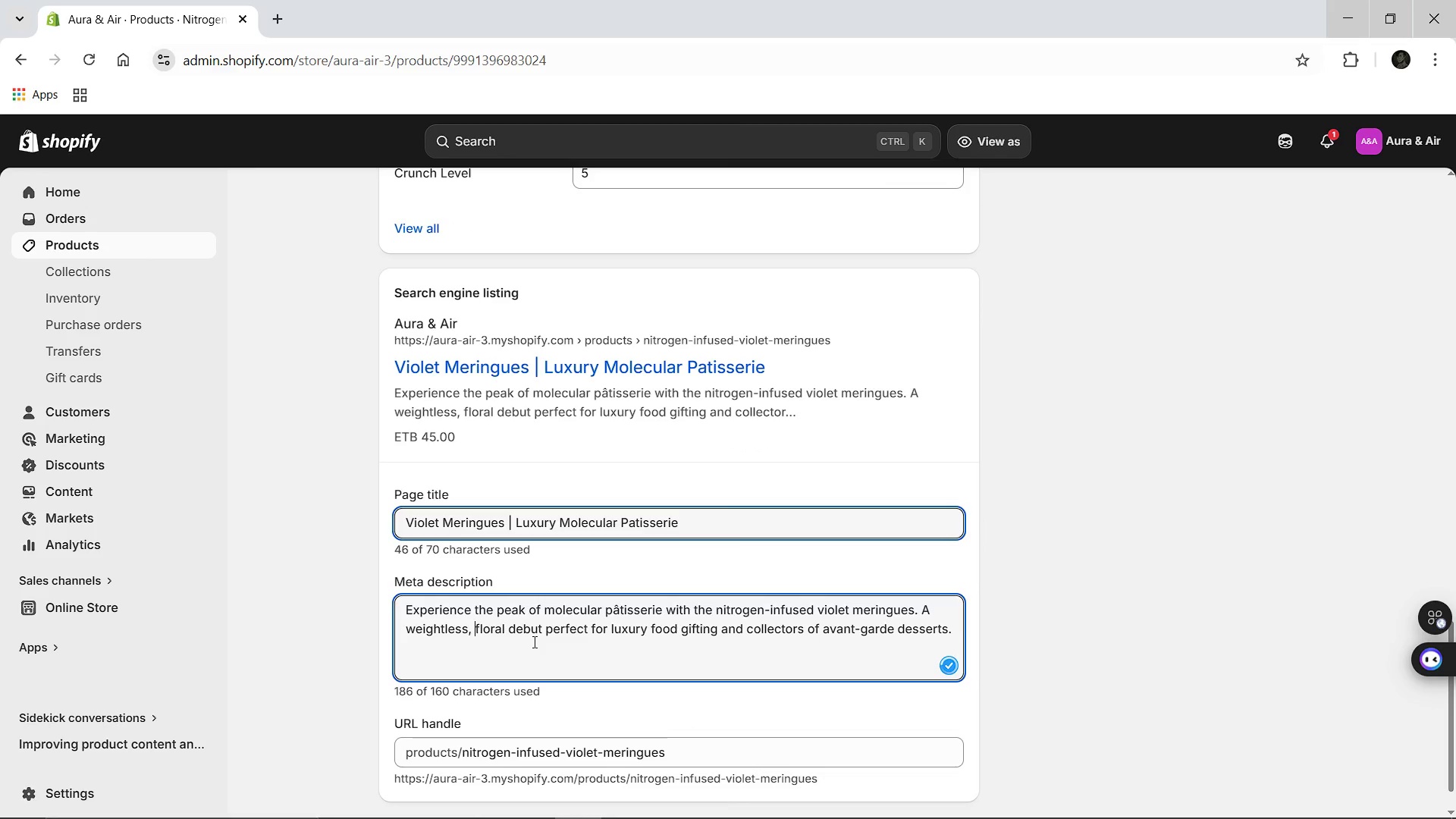 
key(Backspace)
 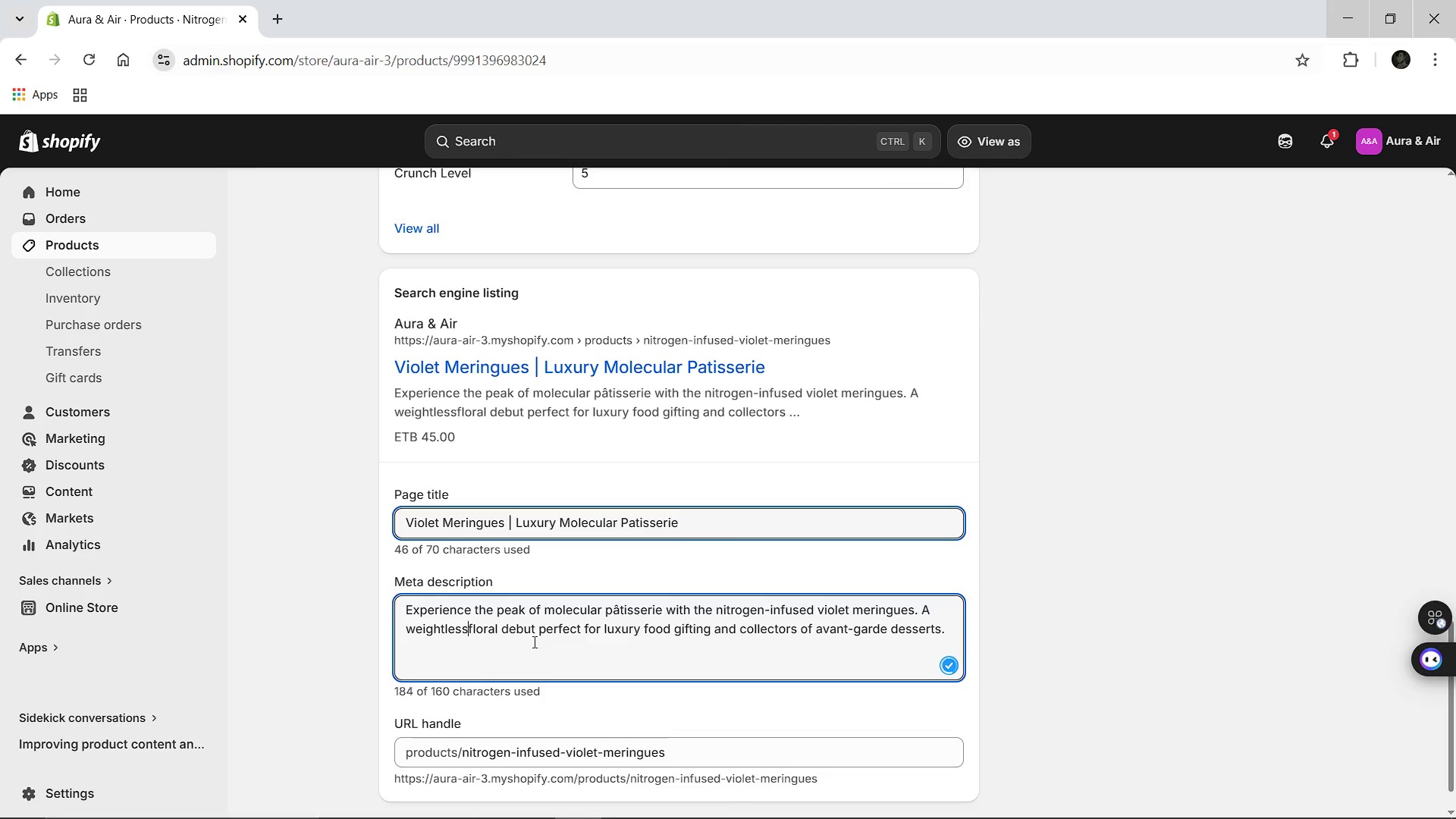 
key(Backspace)
 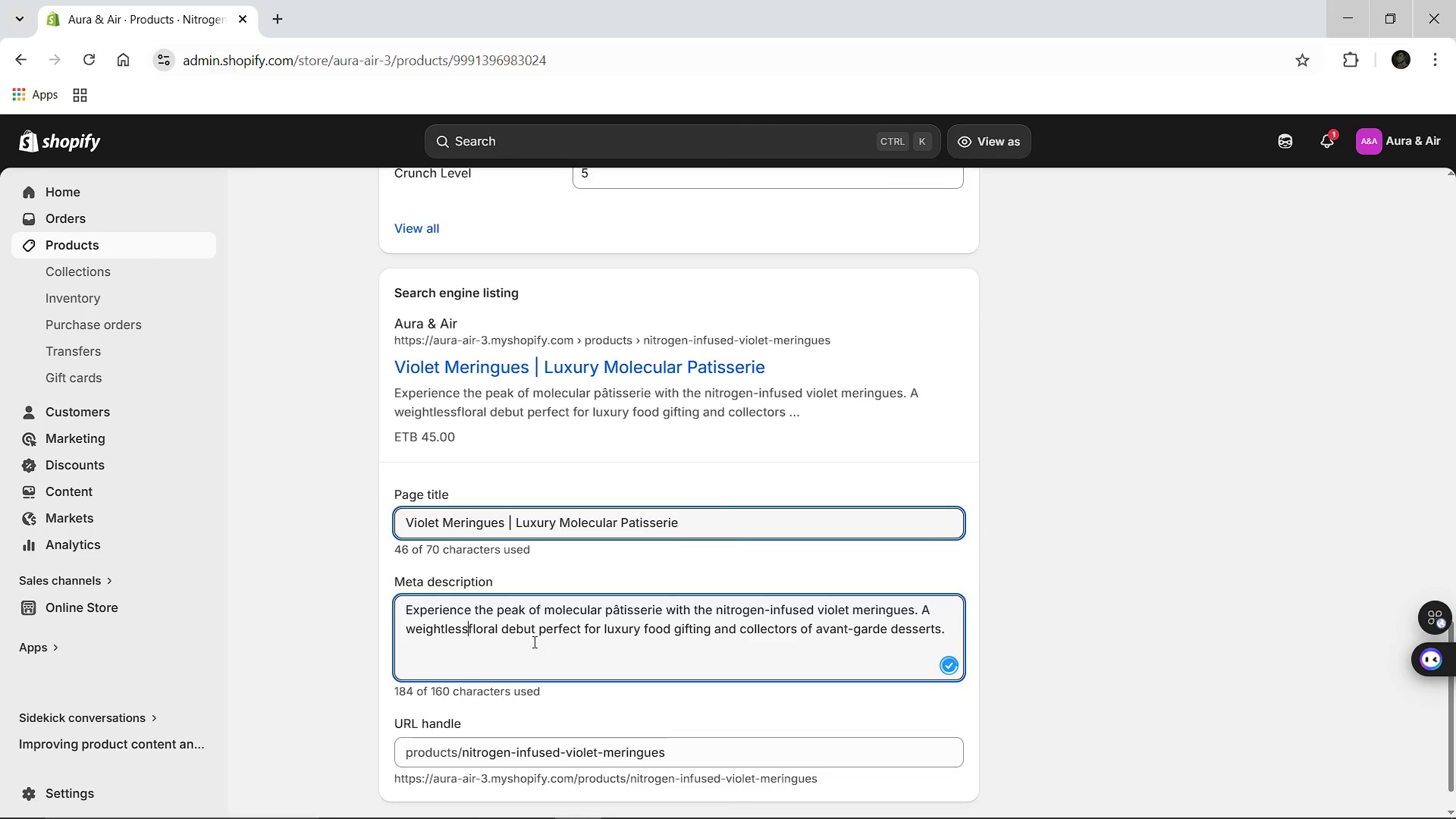 
key(Backspace)
 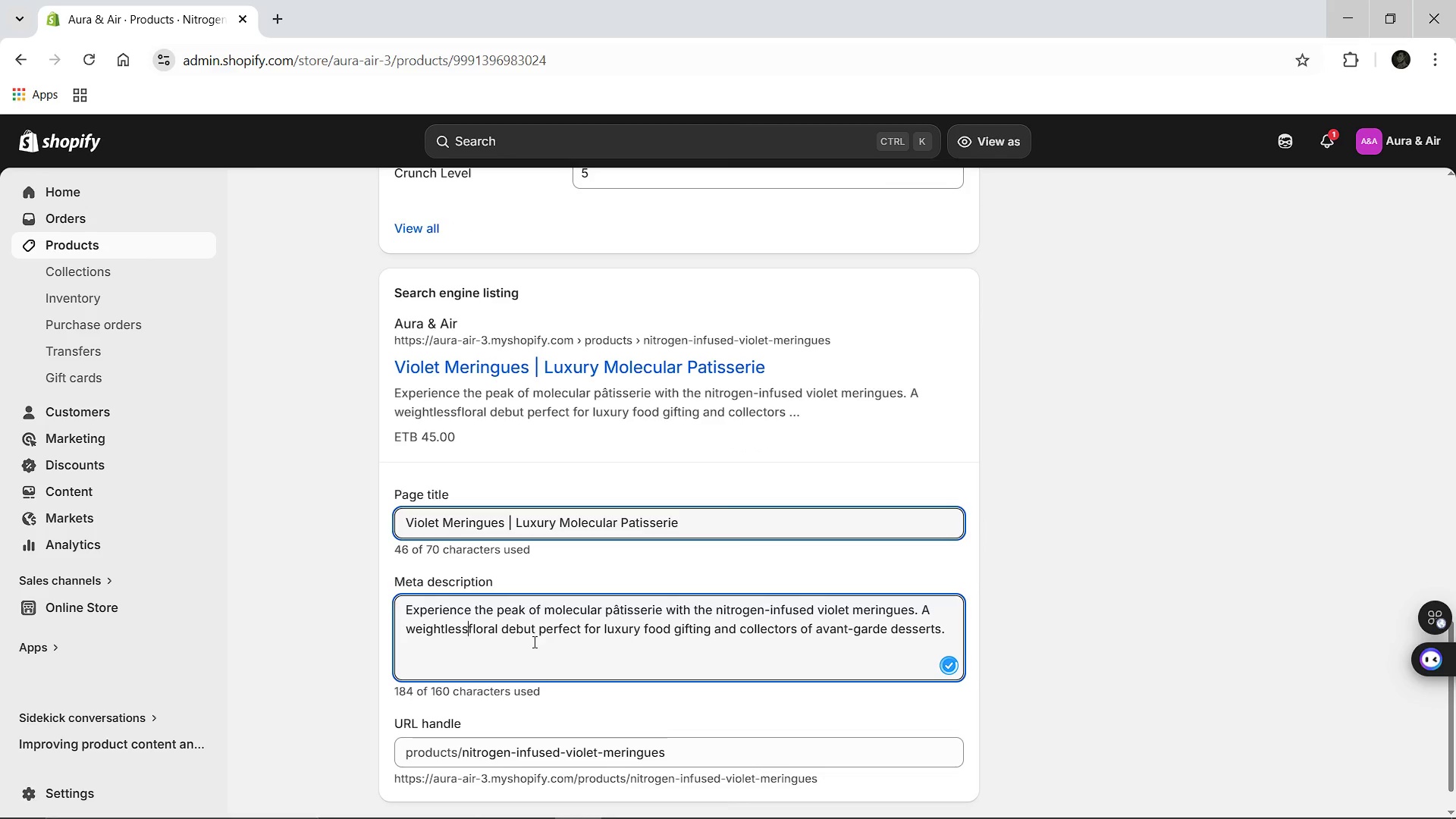 
key(Backspace)
 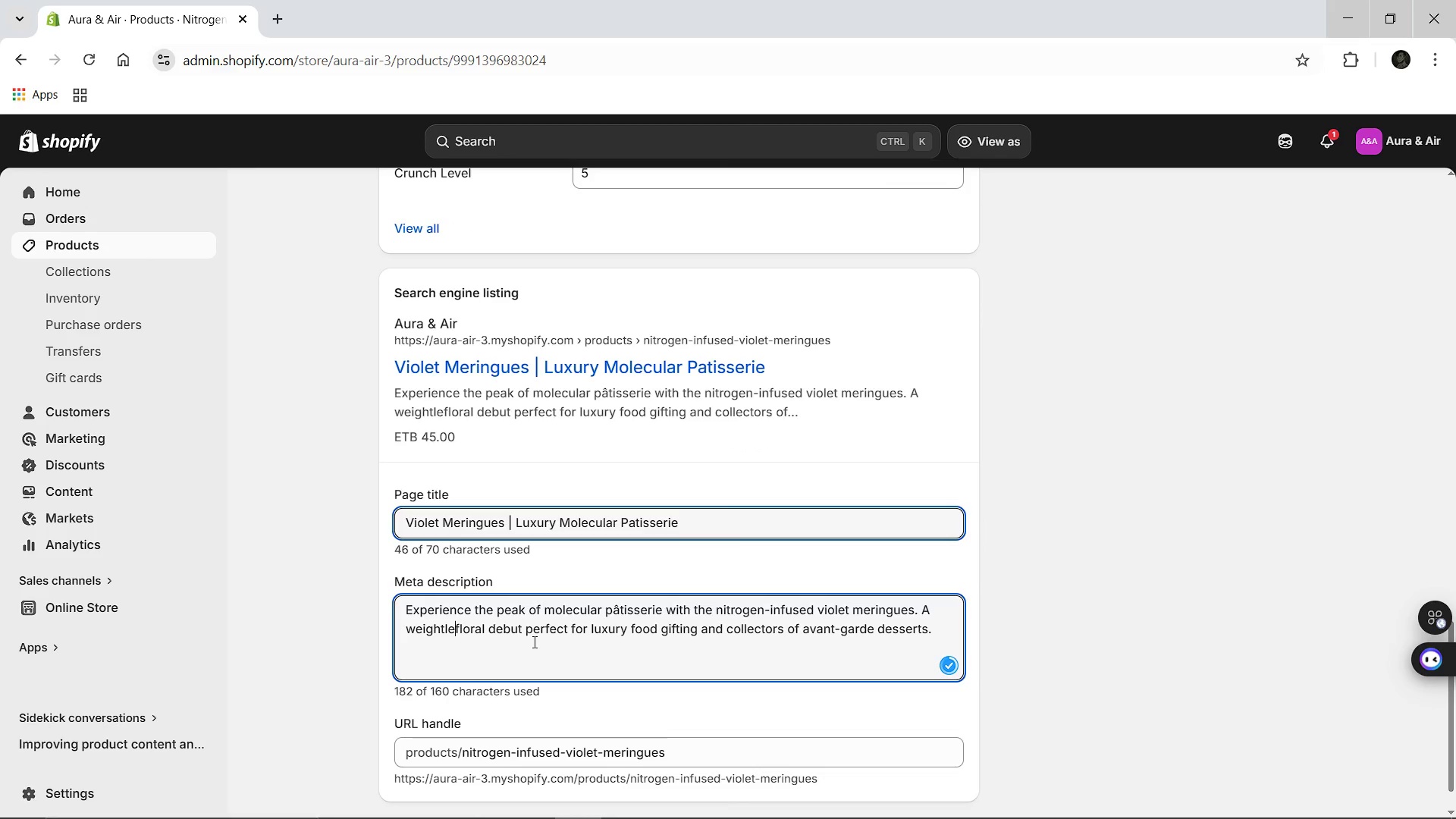 
key(Backspace)
 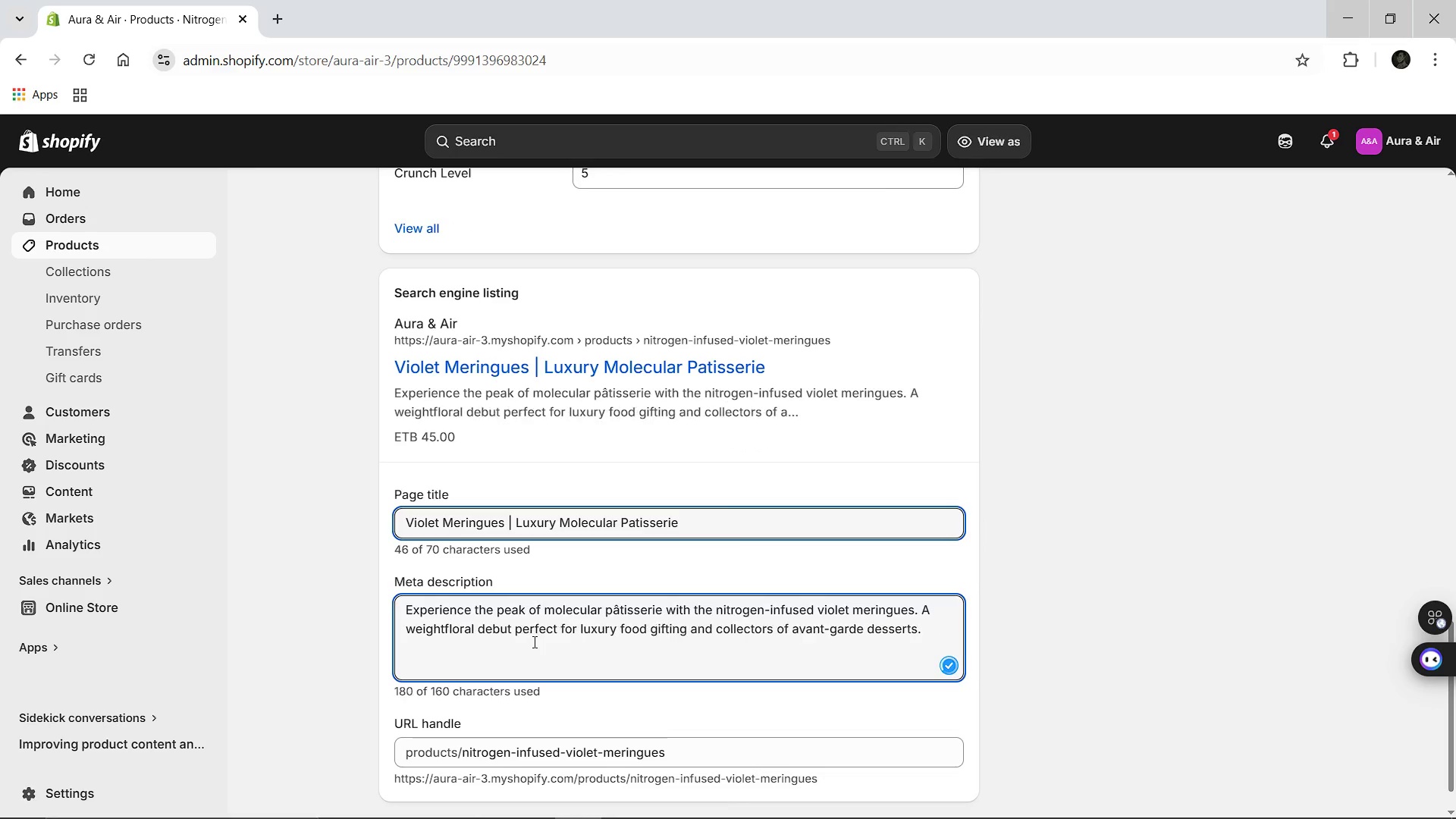 
key(Backspace)
 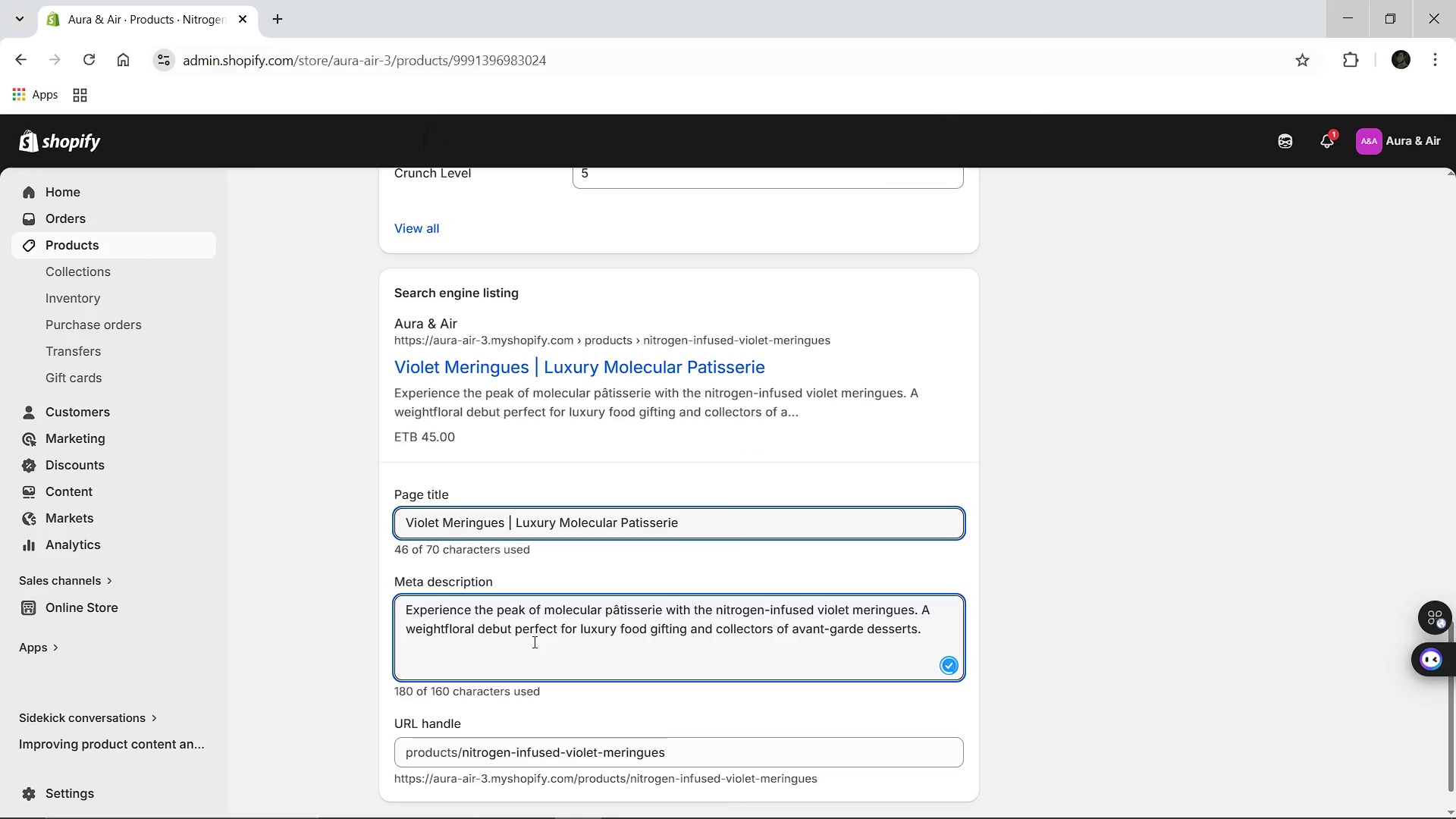 
key(Backspace)
 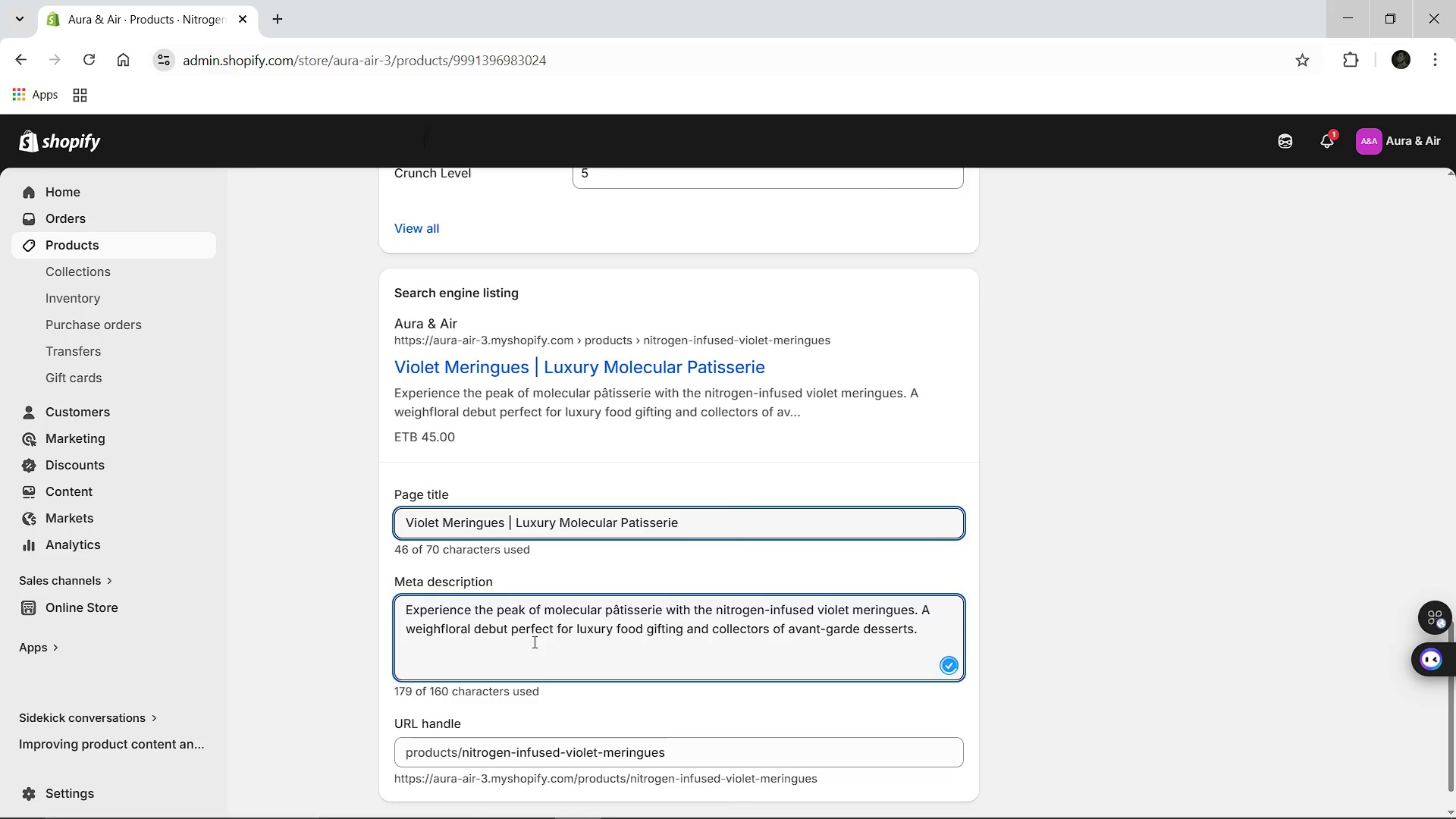 
key(Backspace)
 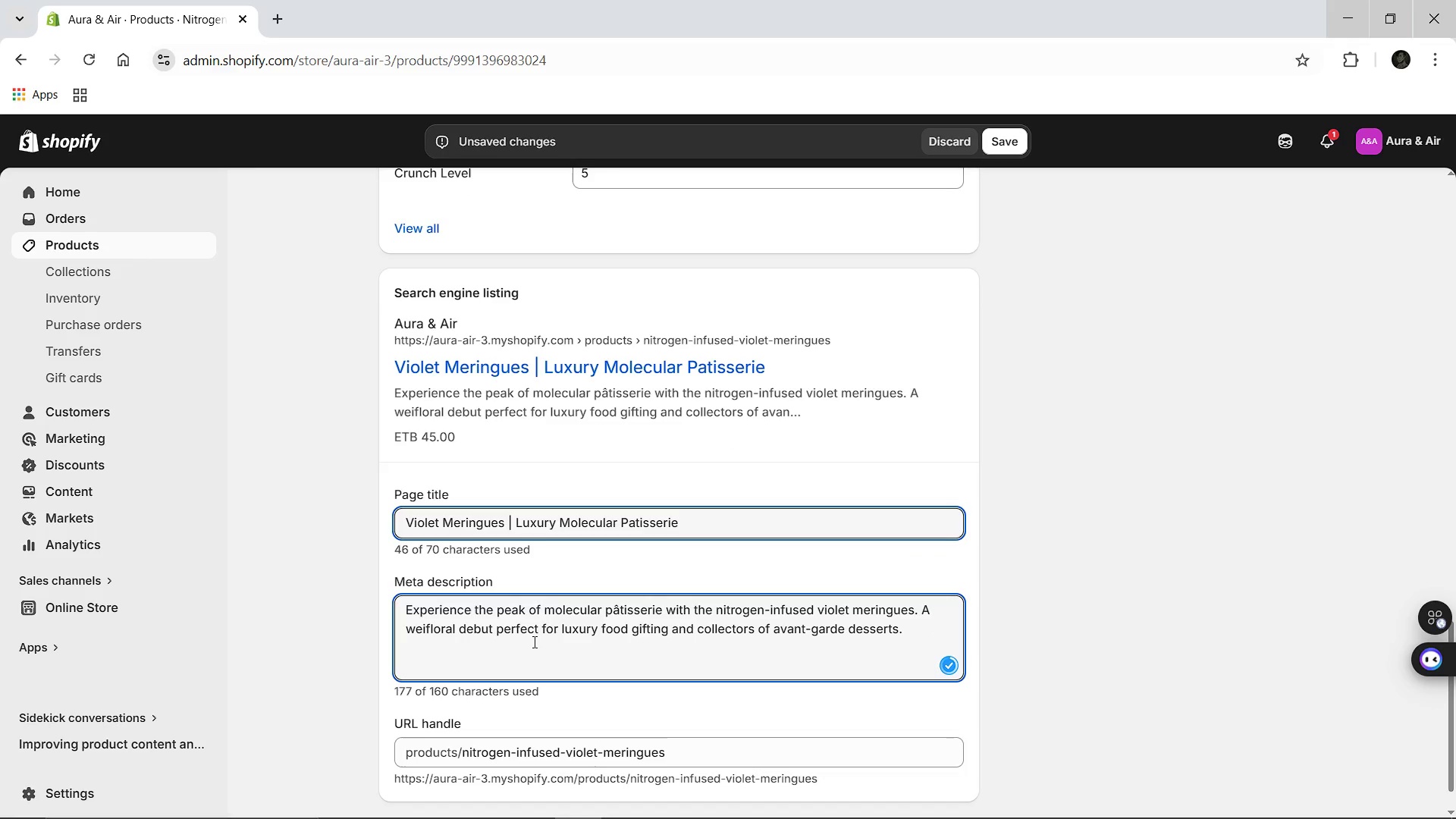 
key(Backspace)
 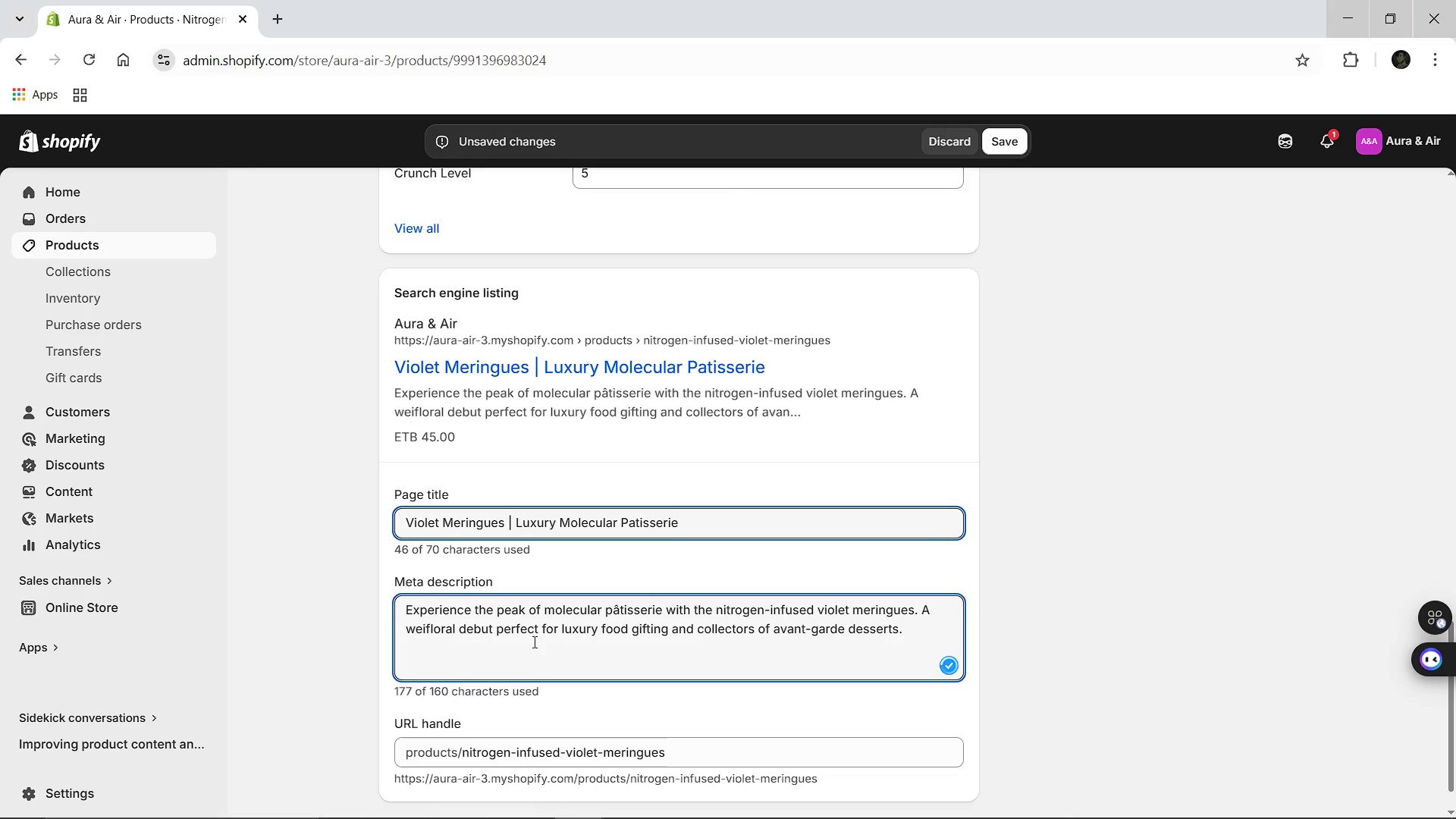 
key(Backspace)
 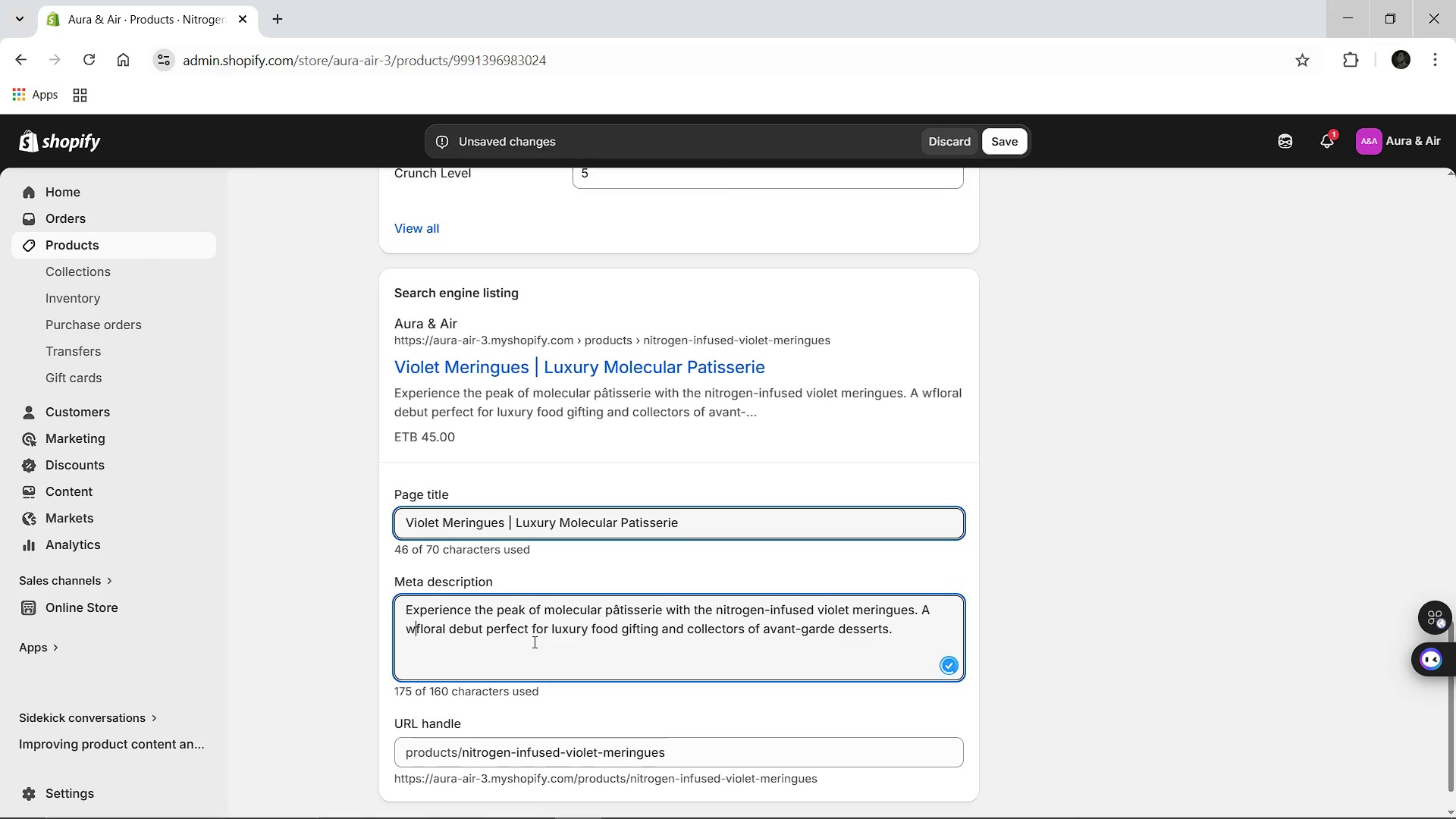 
key(Backspace)
 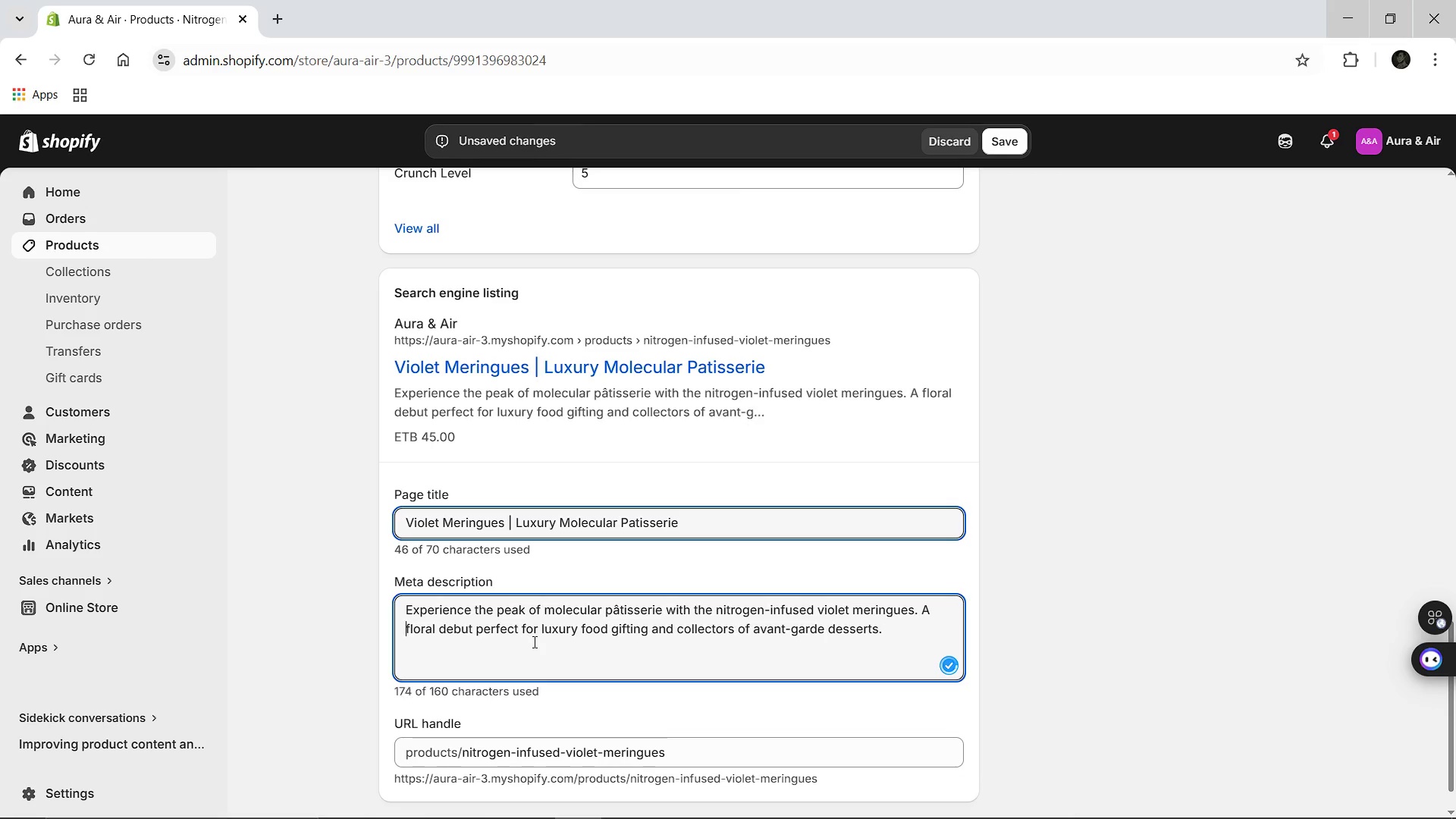 
key(Backspace)
 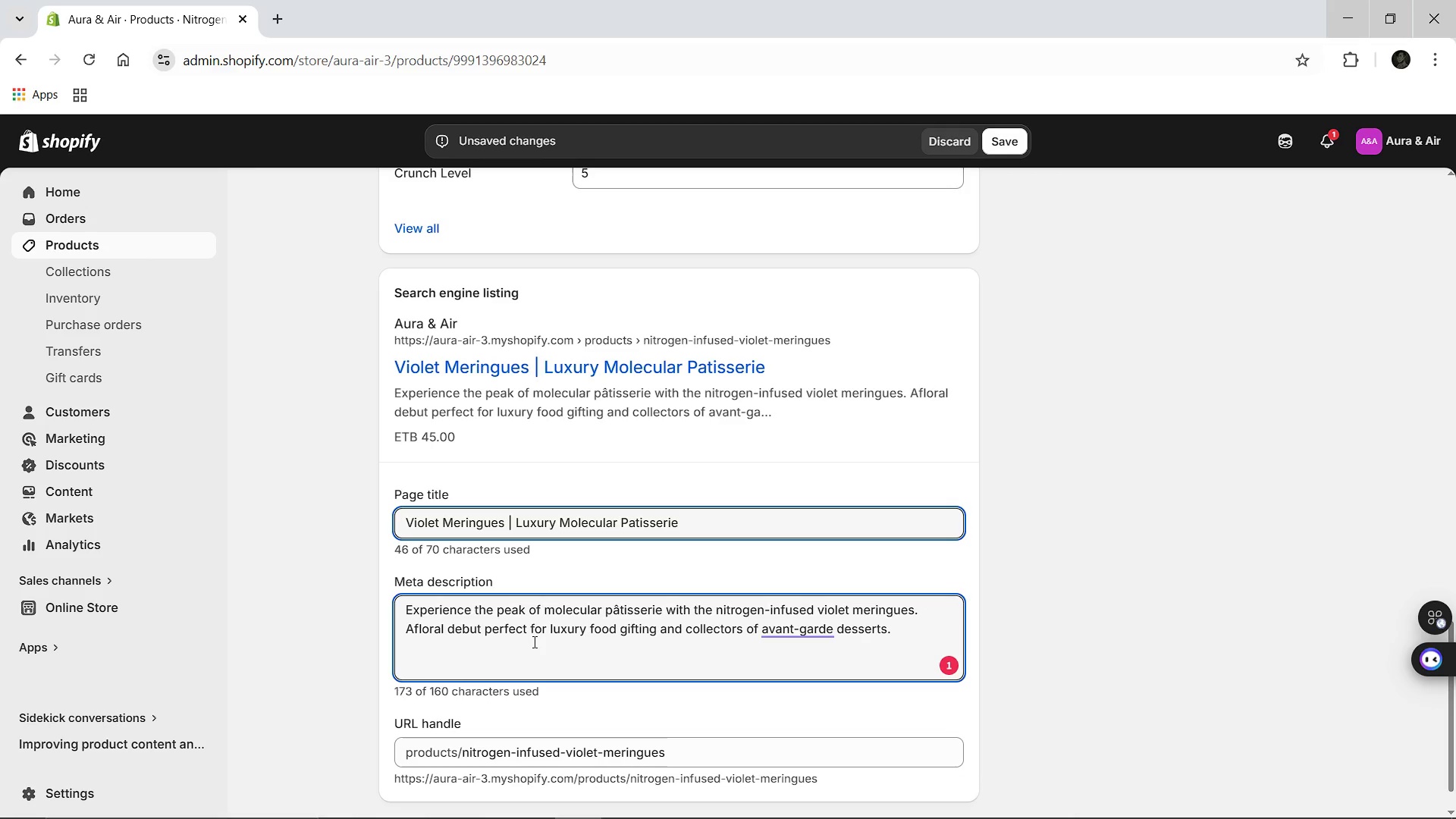 
key(Space)
 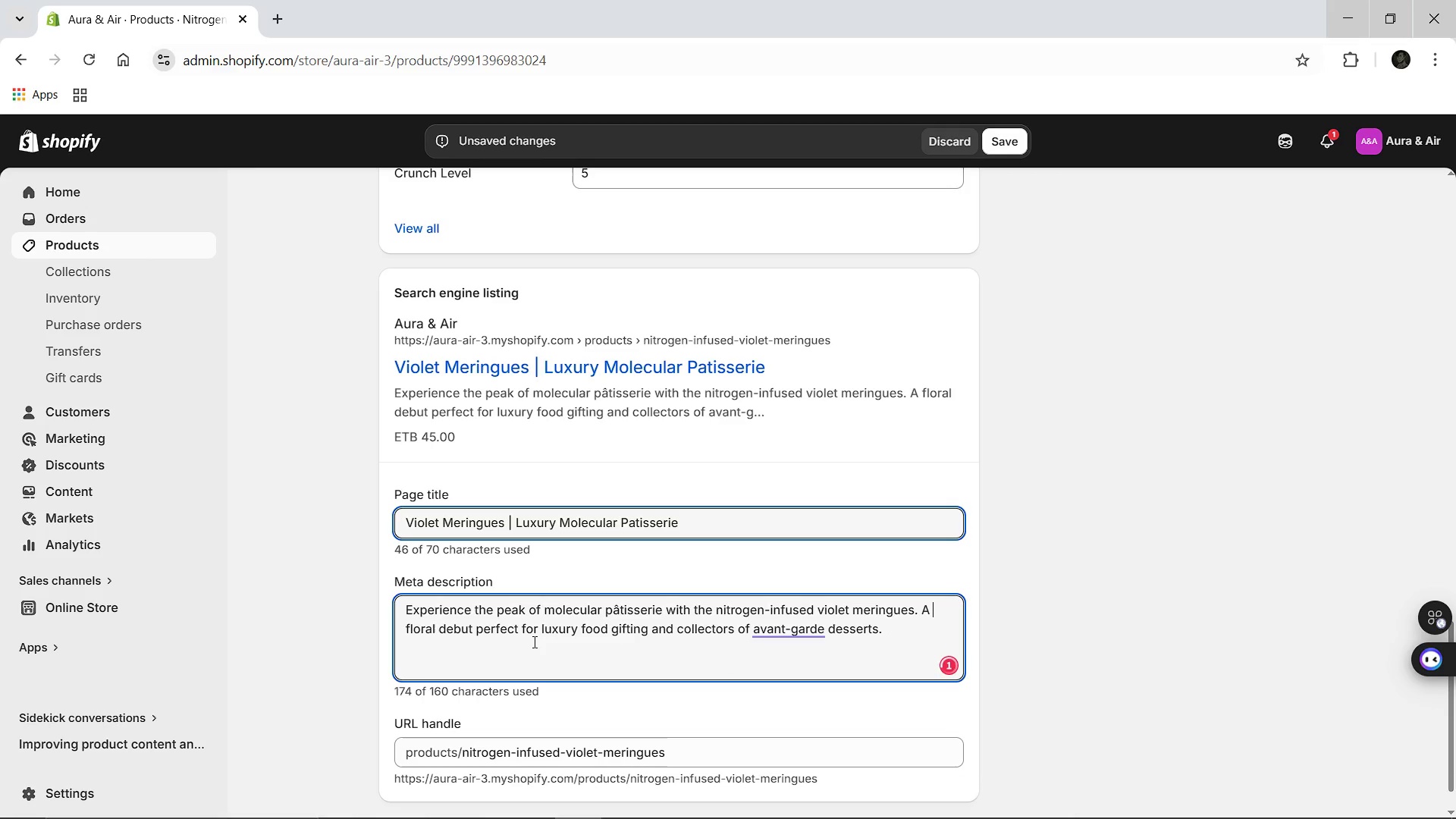 
hold_key(key=ArrowRight, duration=1.11)
 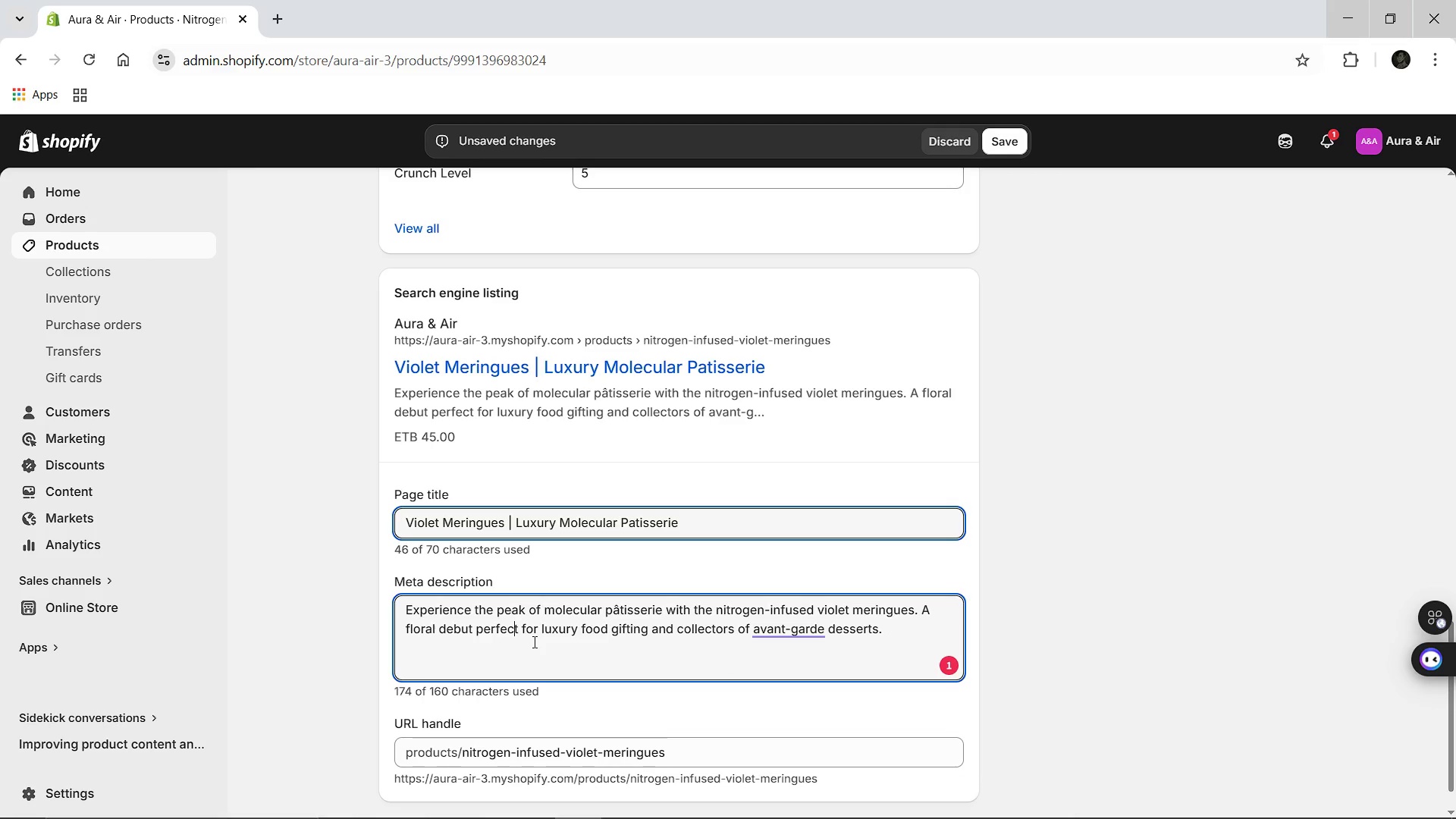 
hold_key(key=ArrowLeft, duration=0.66)
 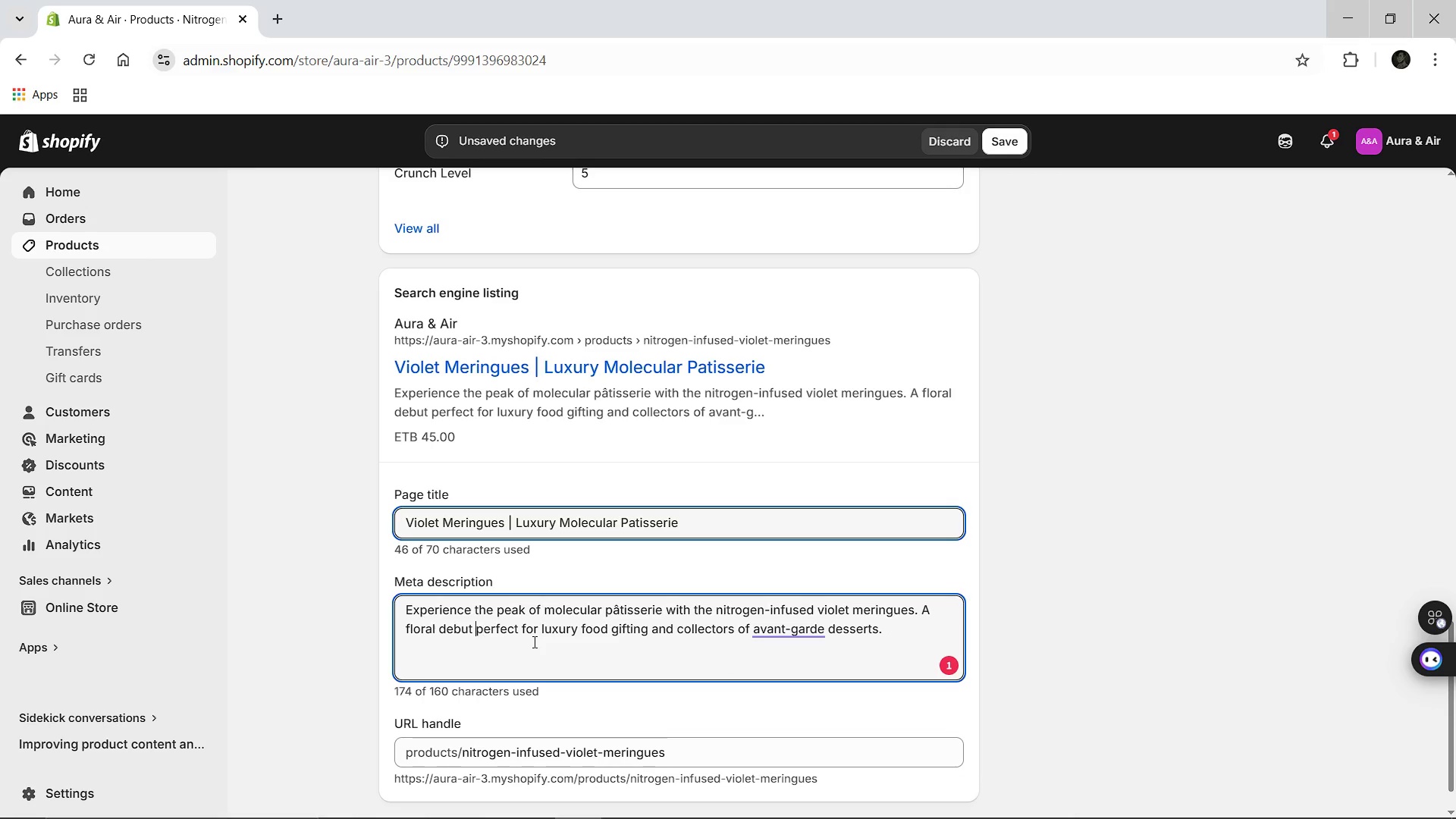 
key(ArrowLeft)
 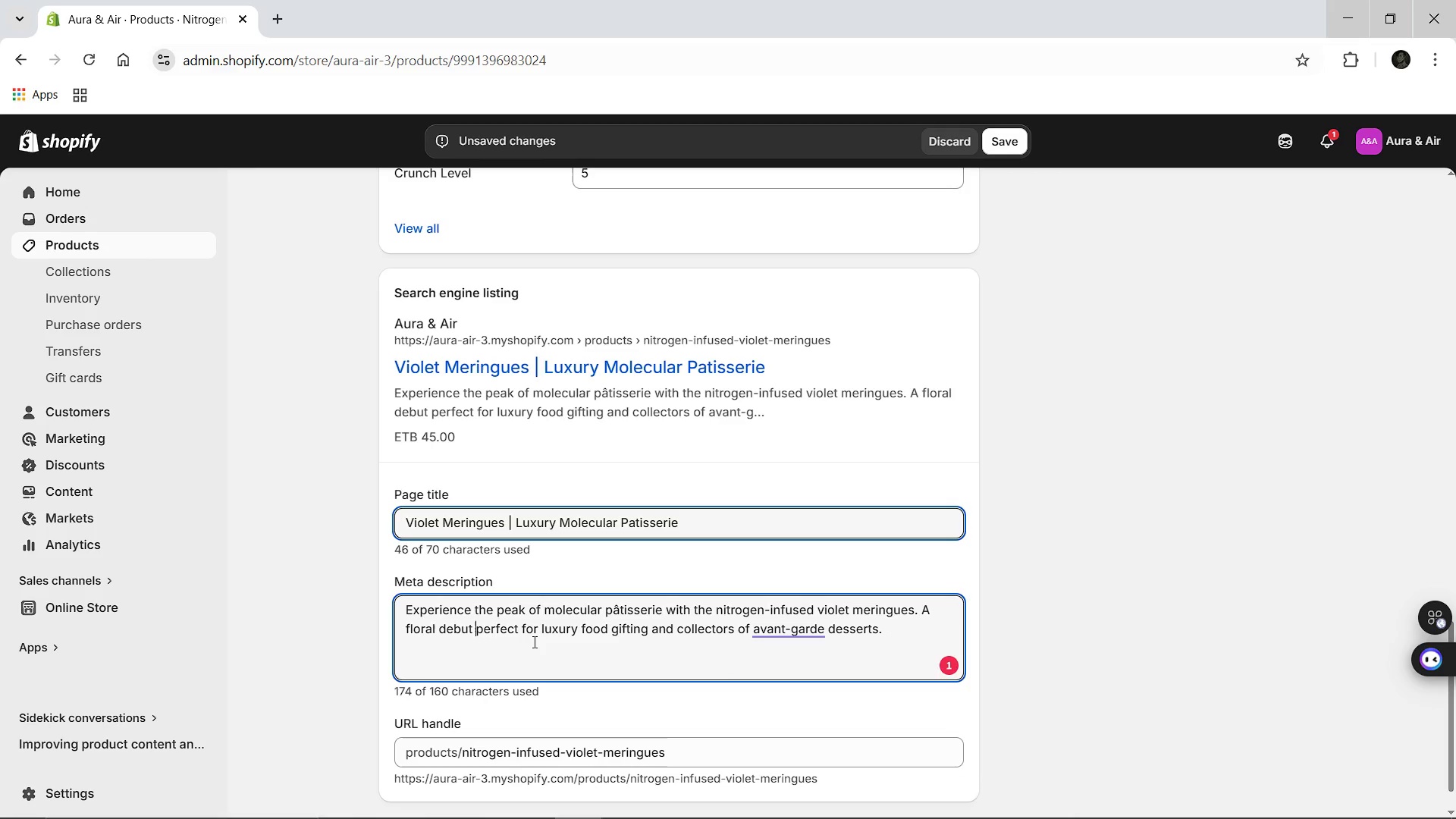 
key(Backspace)
 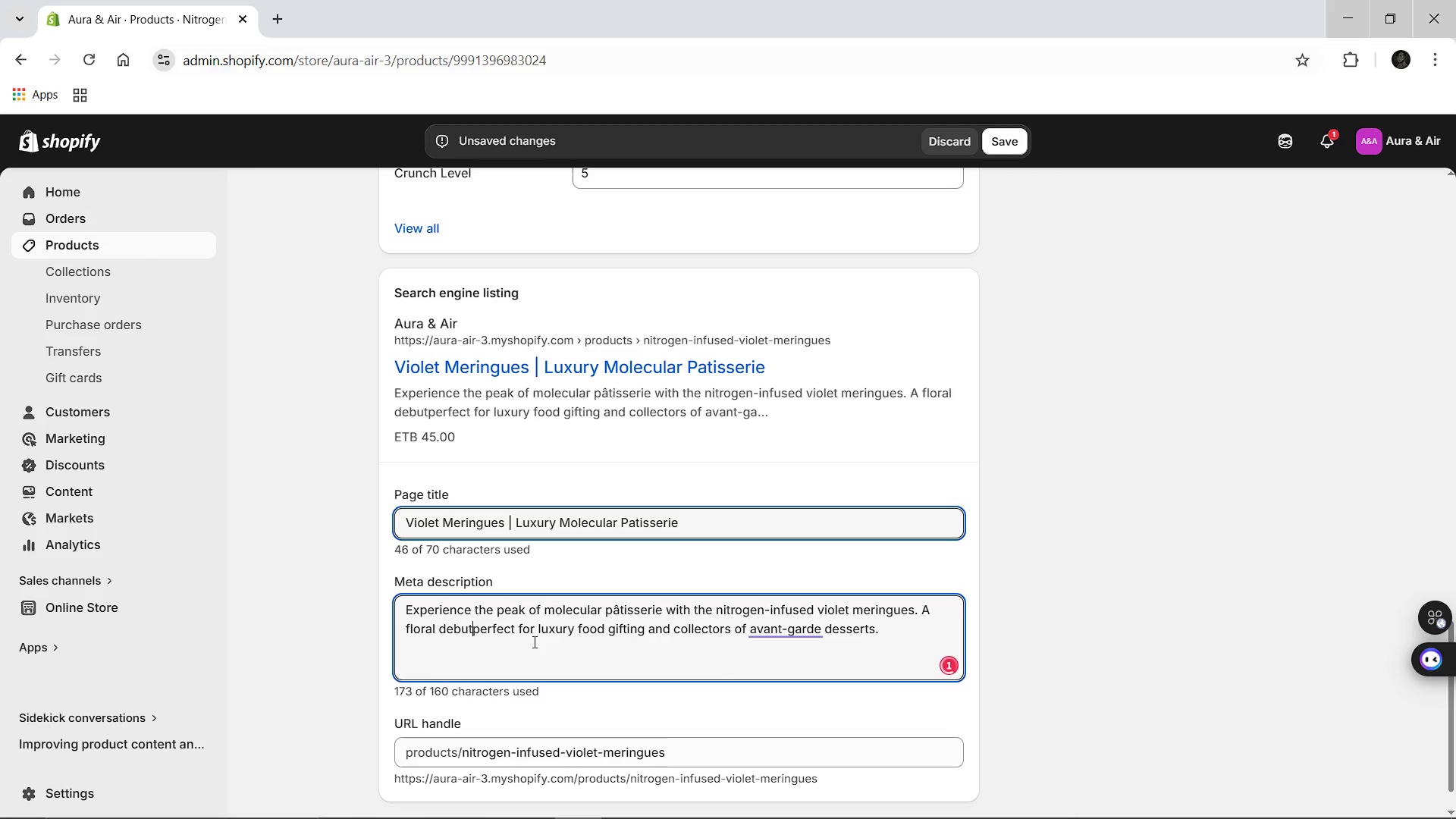 
key(Backspace)
 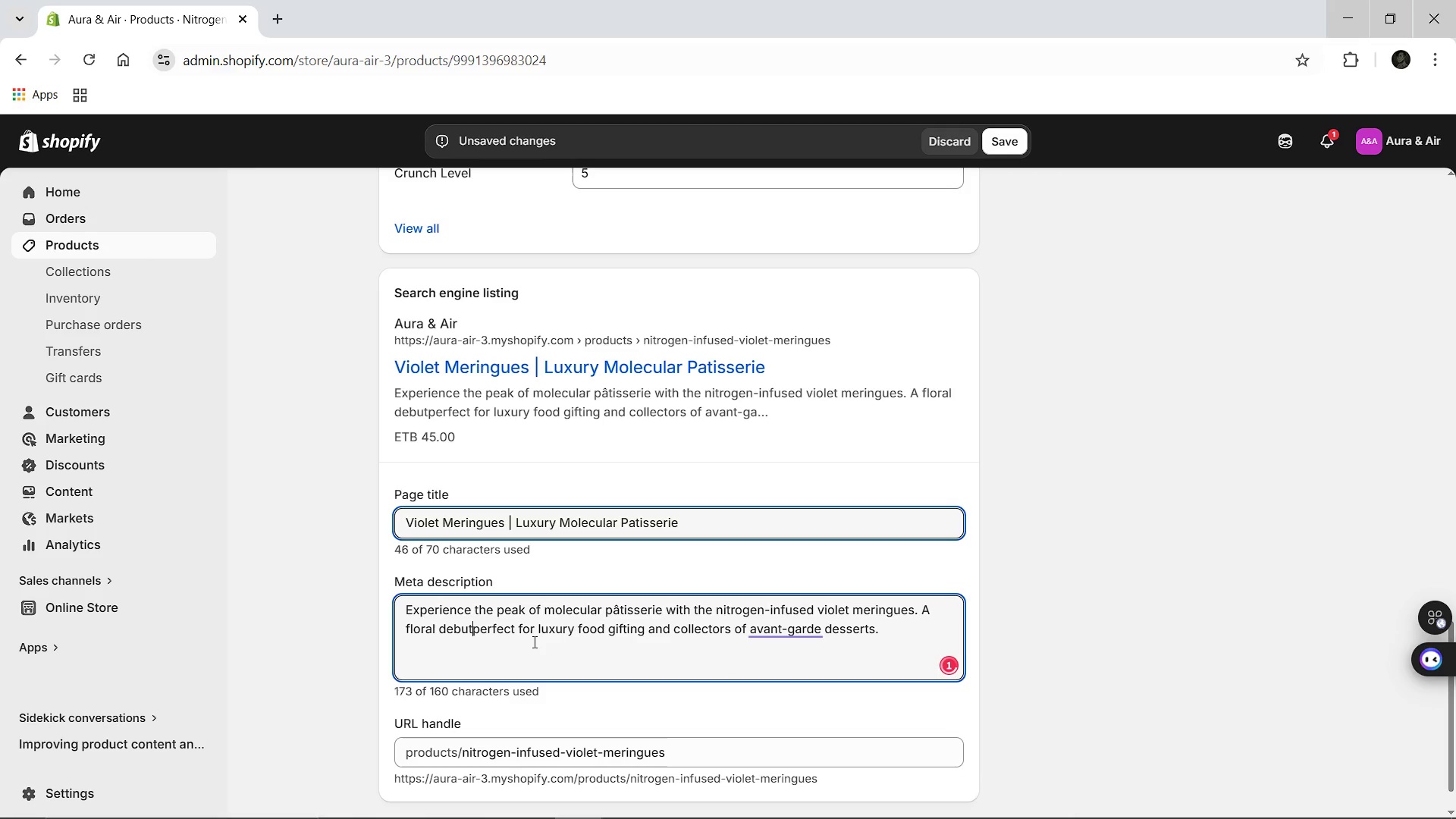 
key(Backspace)
 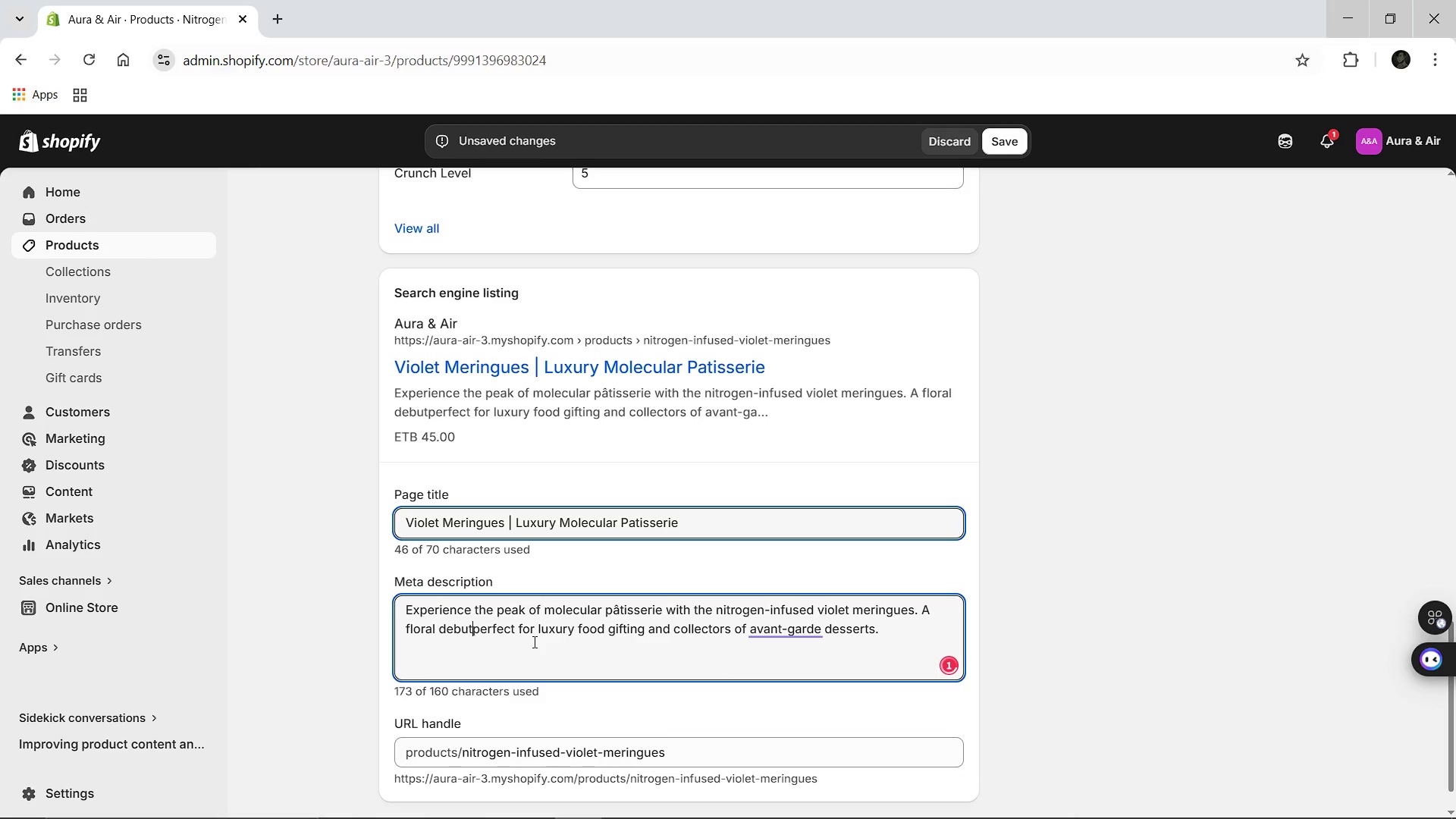 
key(Backspace)
 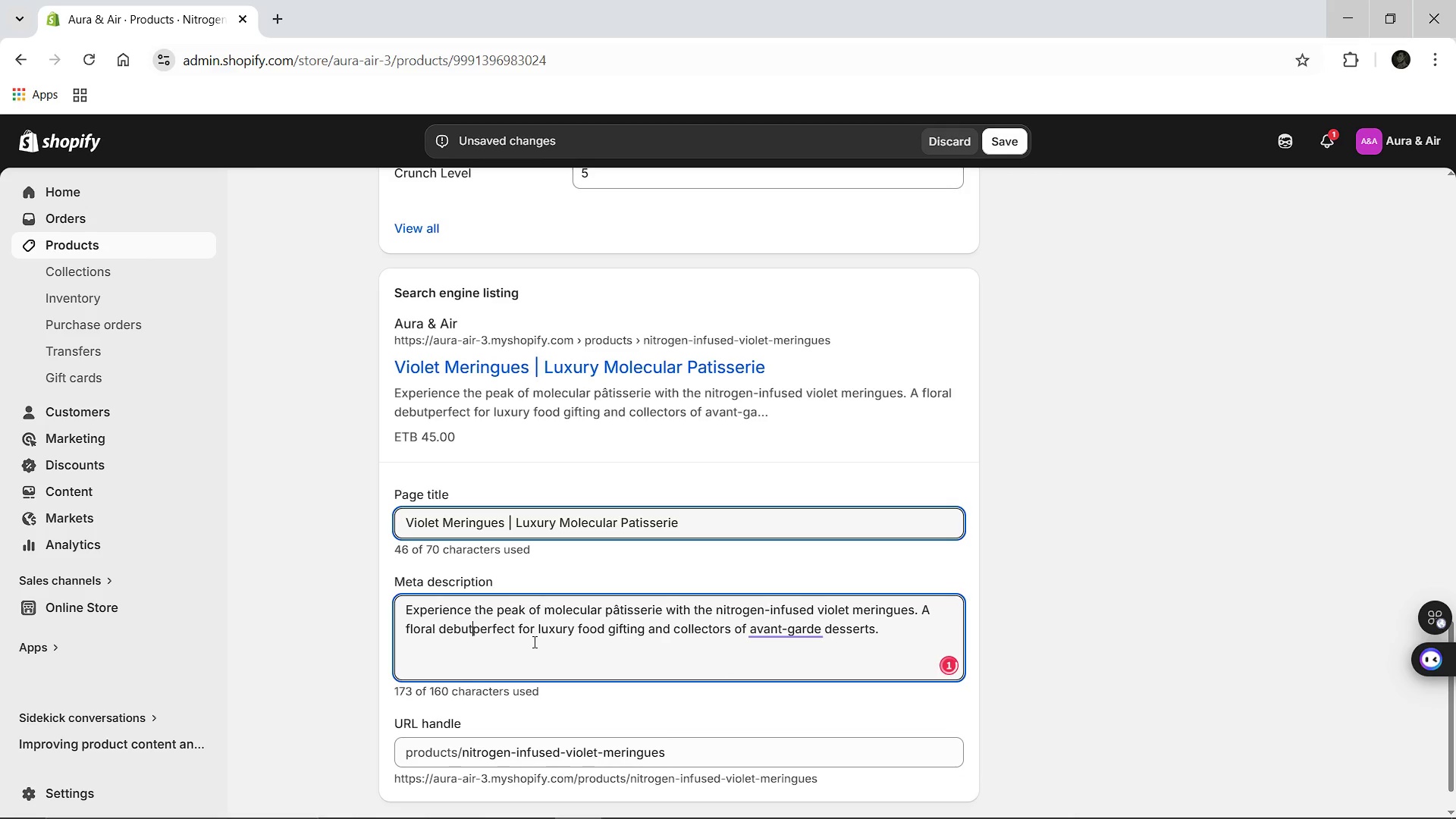 
key(Backspace)
 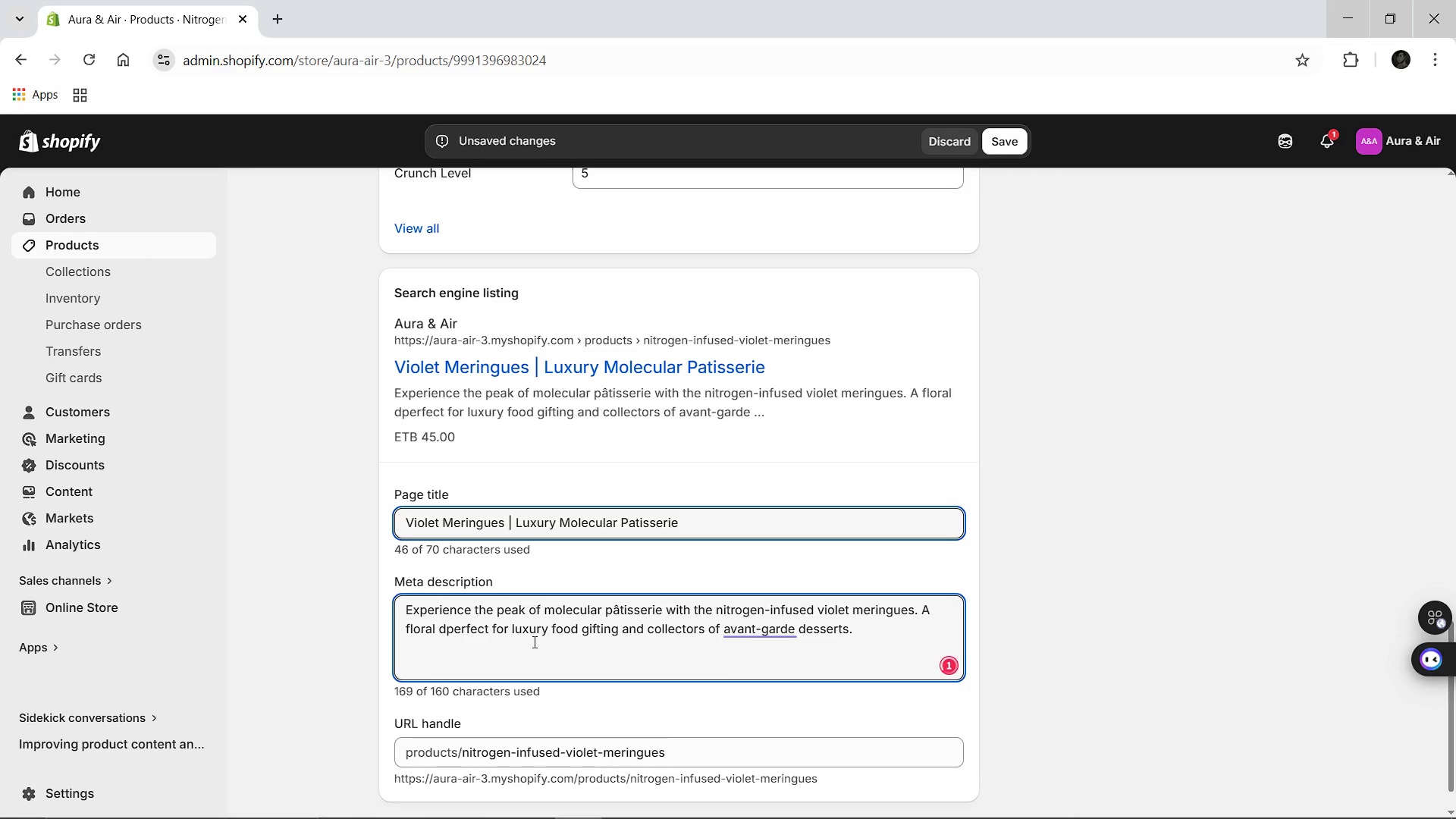 
key(Backspace)
 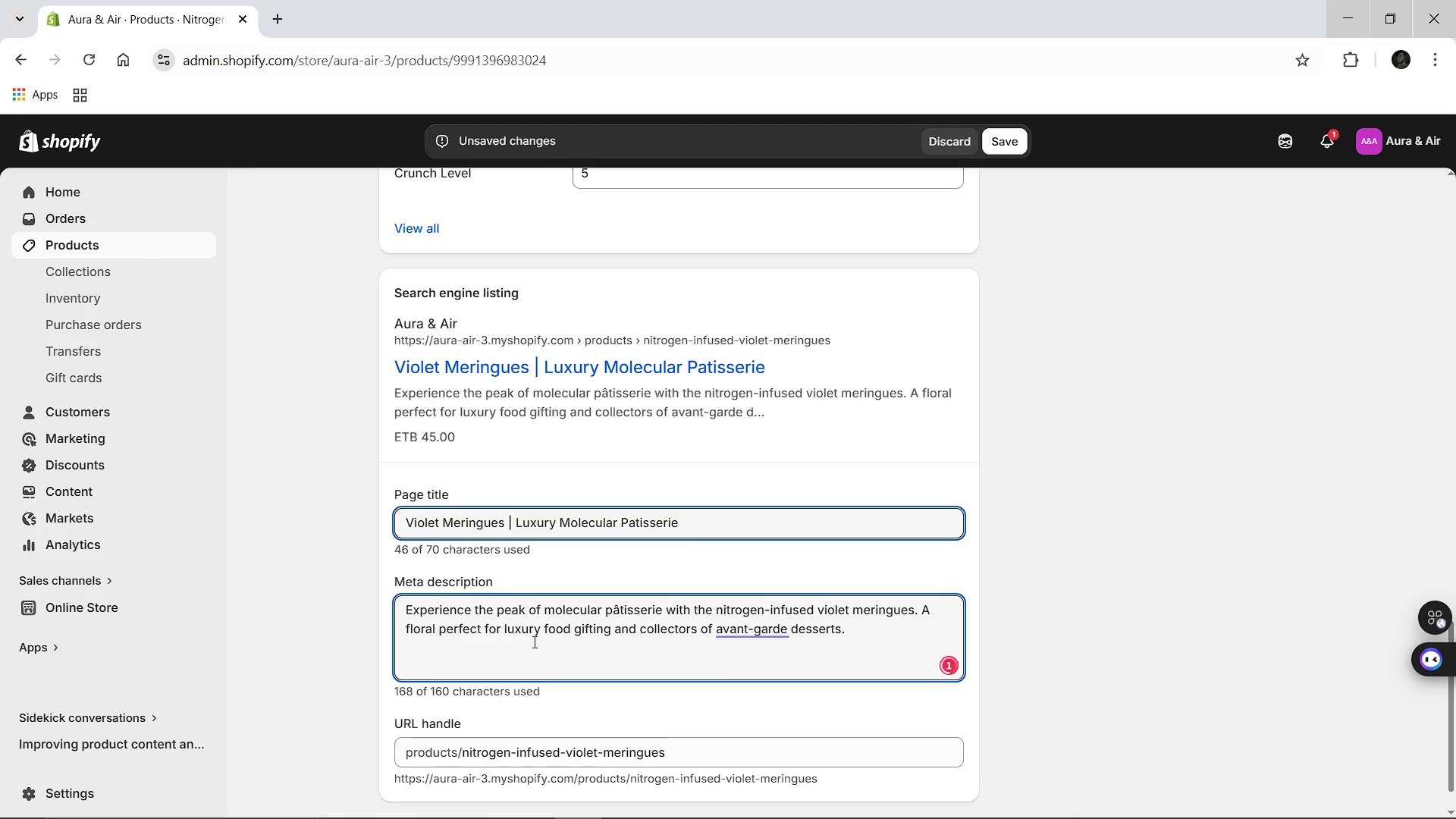 
key(Backspace)
 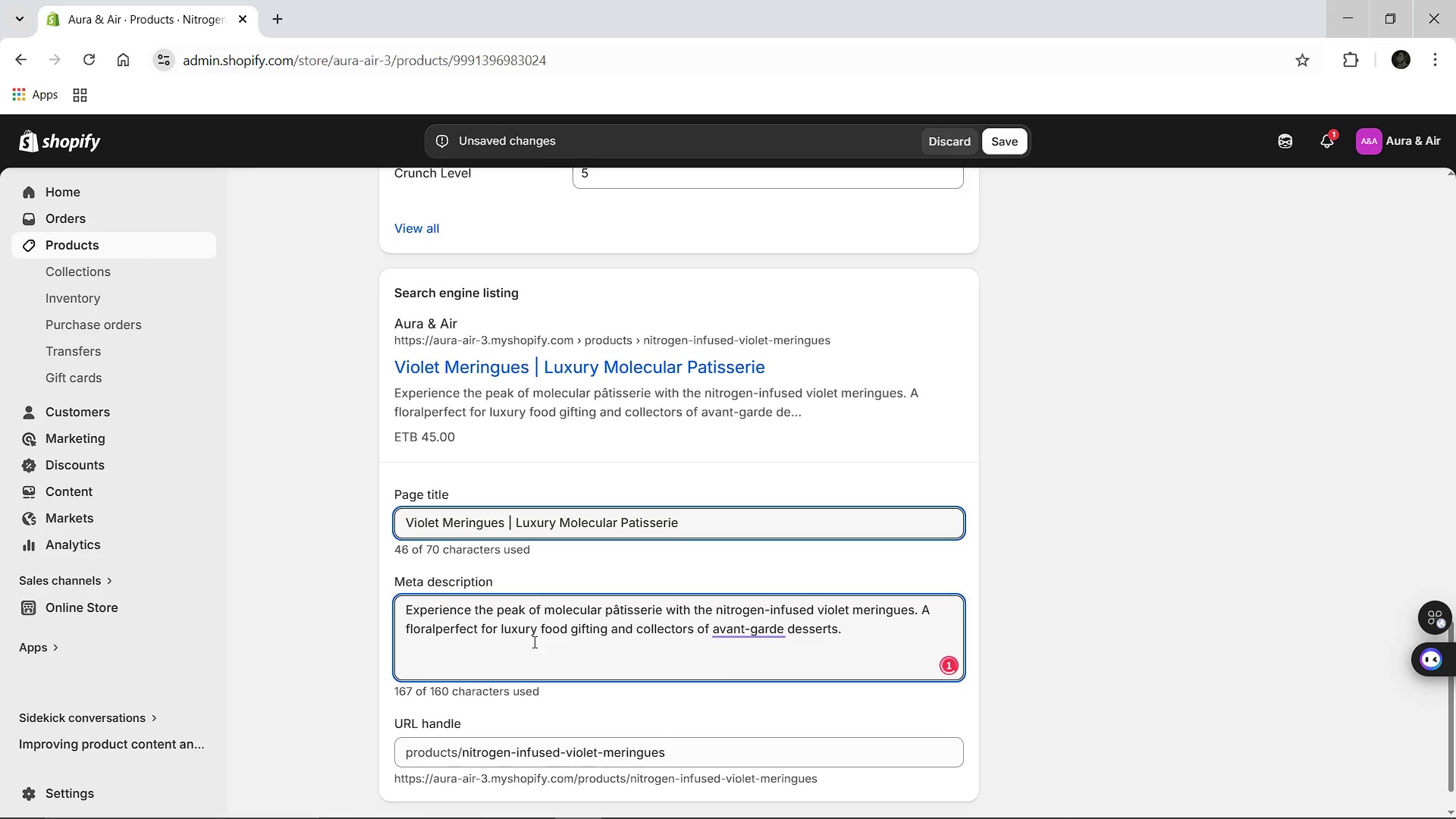 
key(Backspace)
 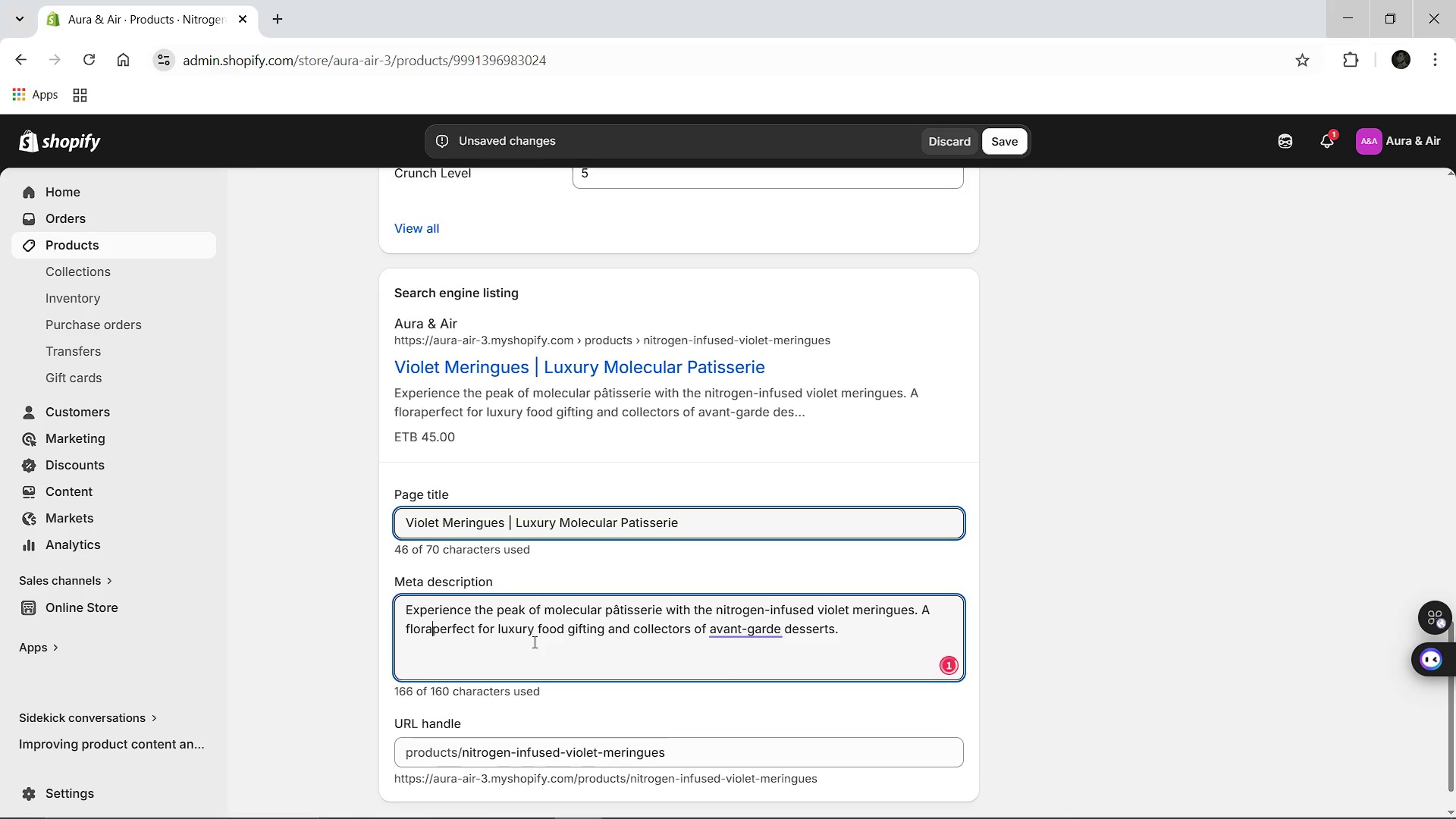 
key(Backspace)
 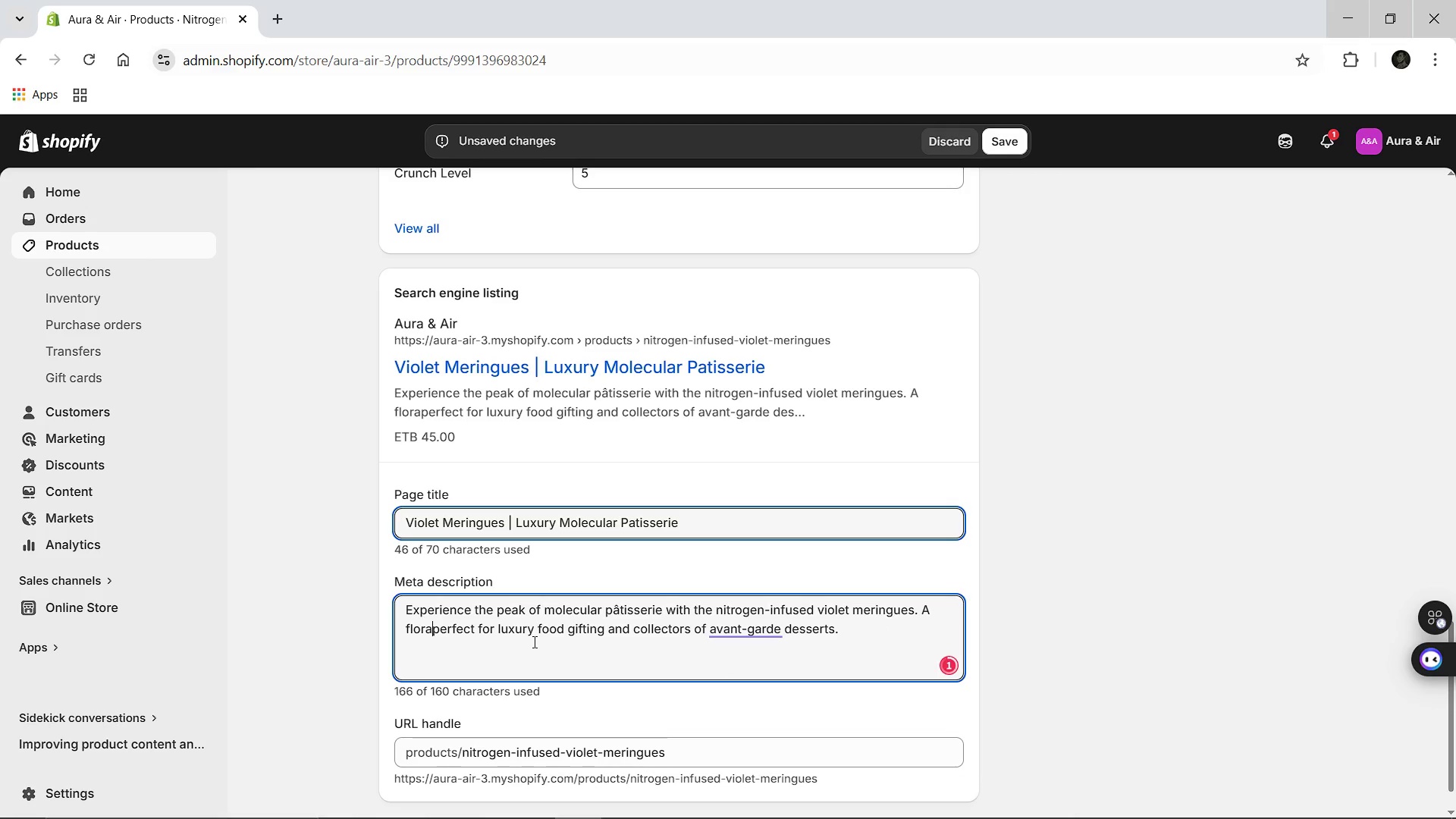 
key(Backspace)
 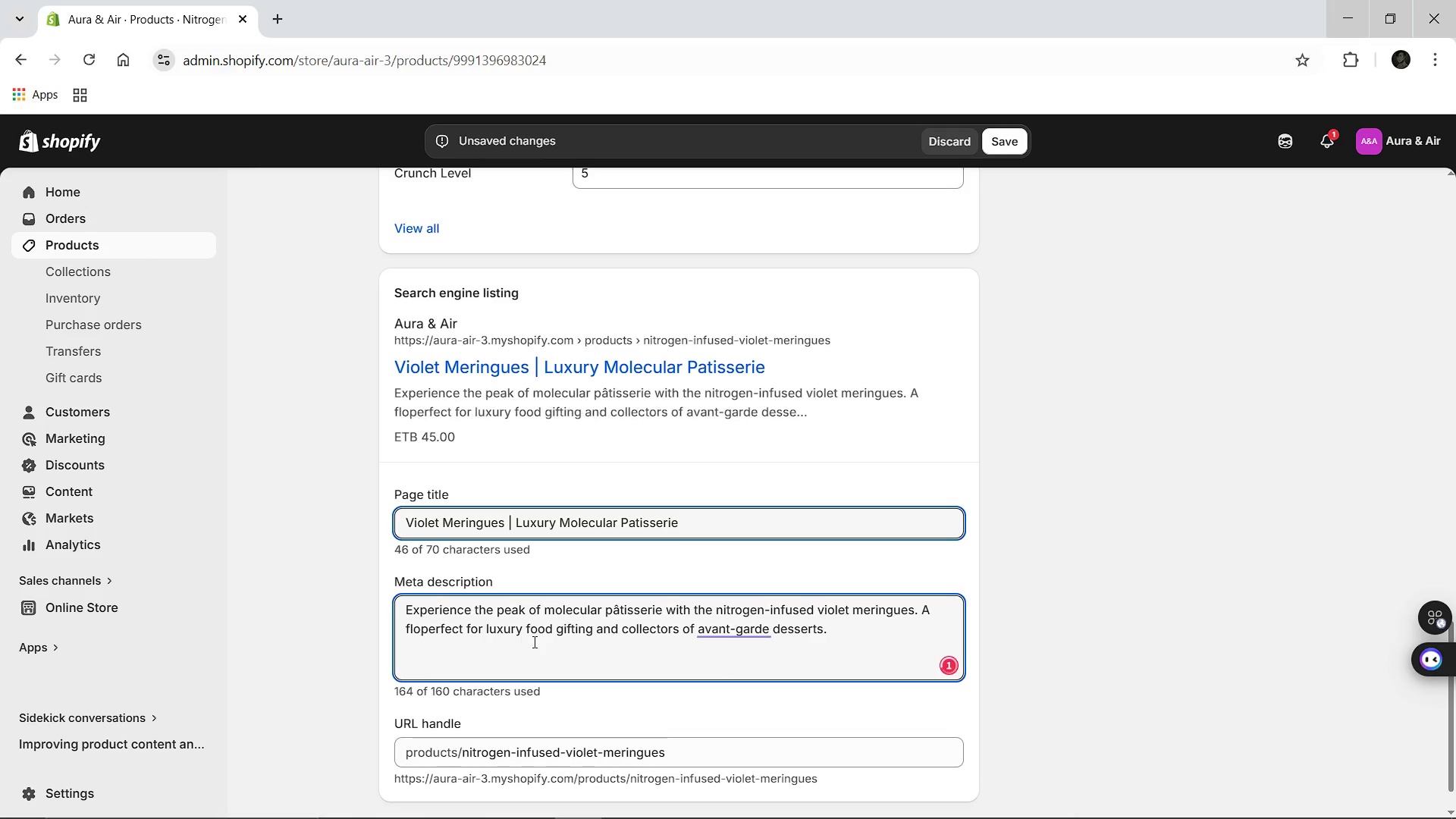 
key(Backspace)
 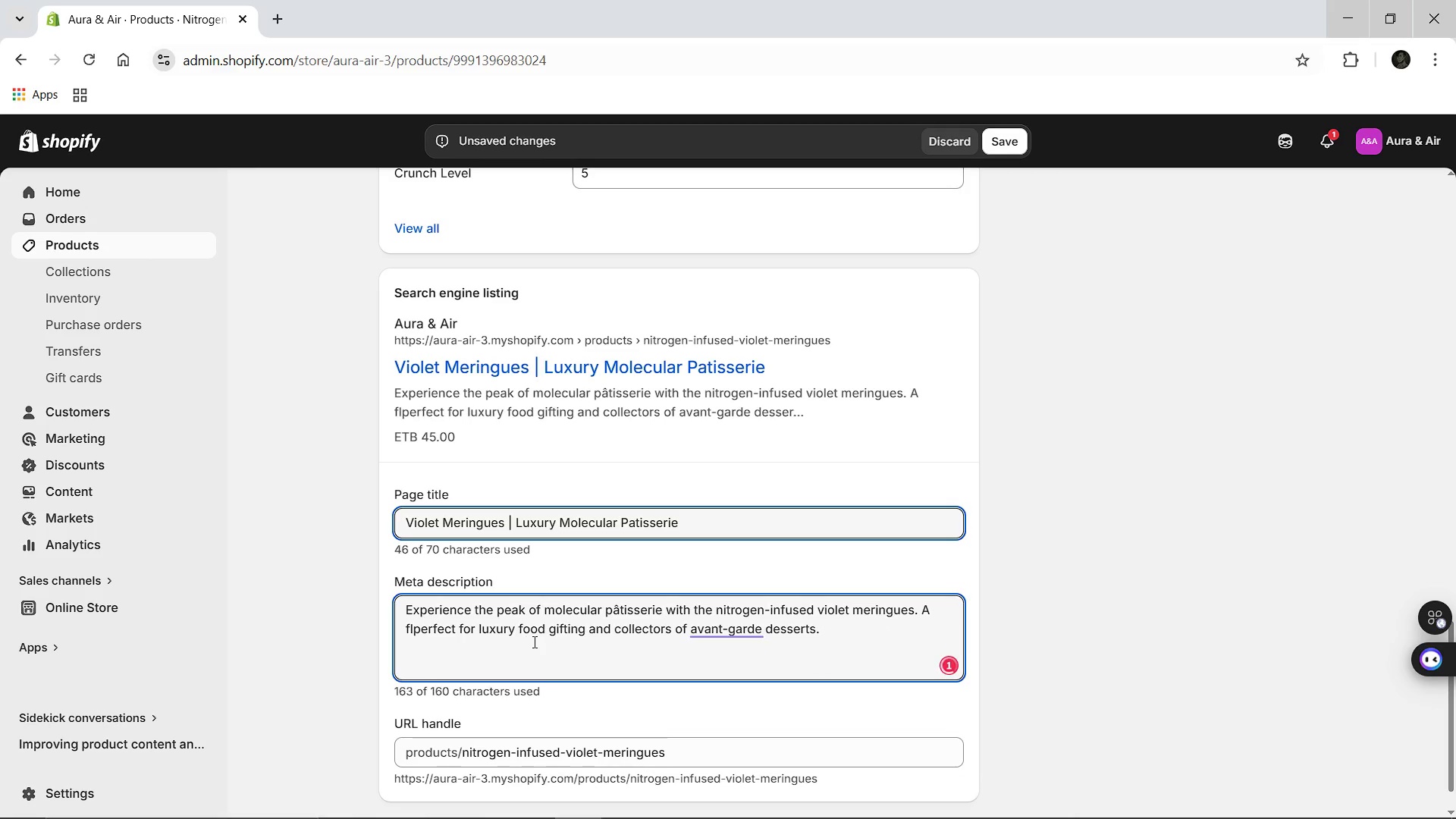 
key(Backspace)
 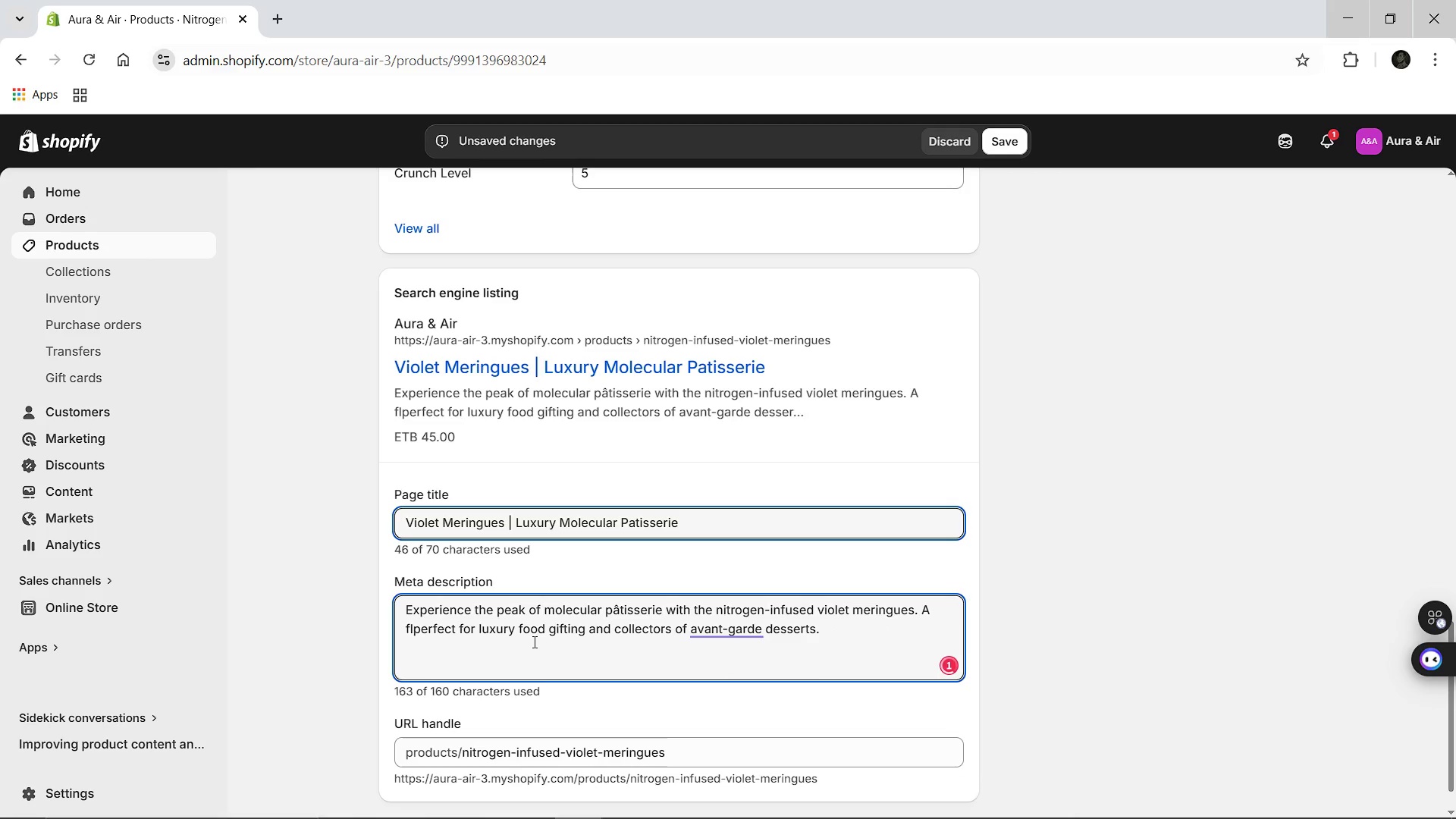 
key(Backspace)
 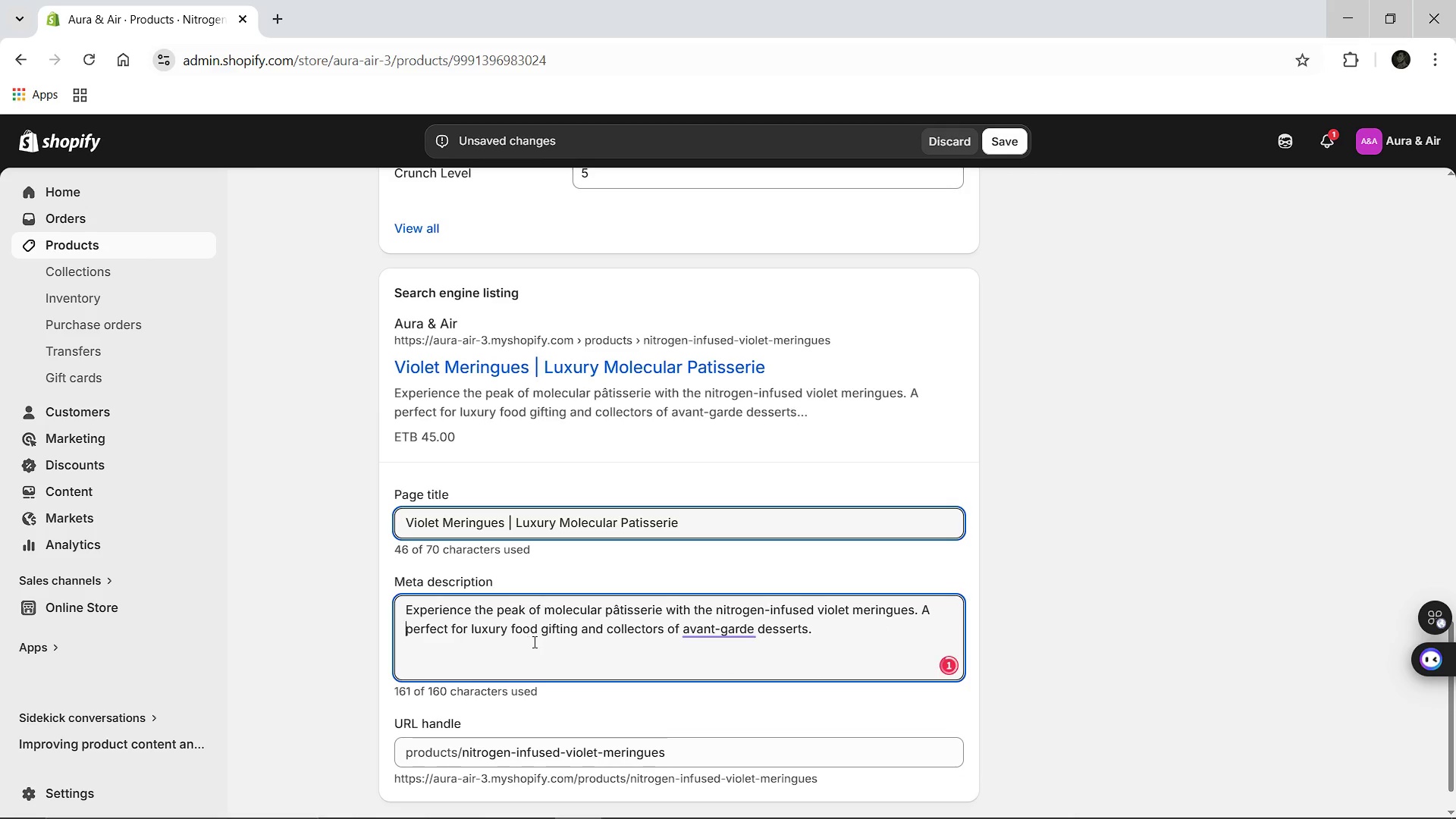 
key(Backspace)
 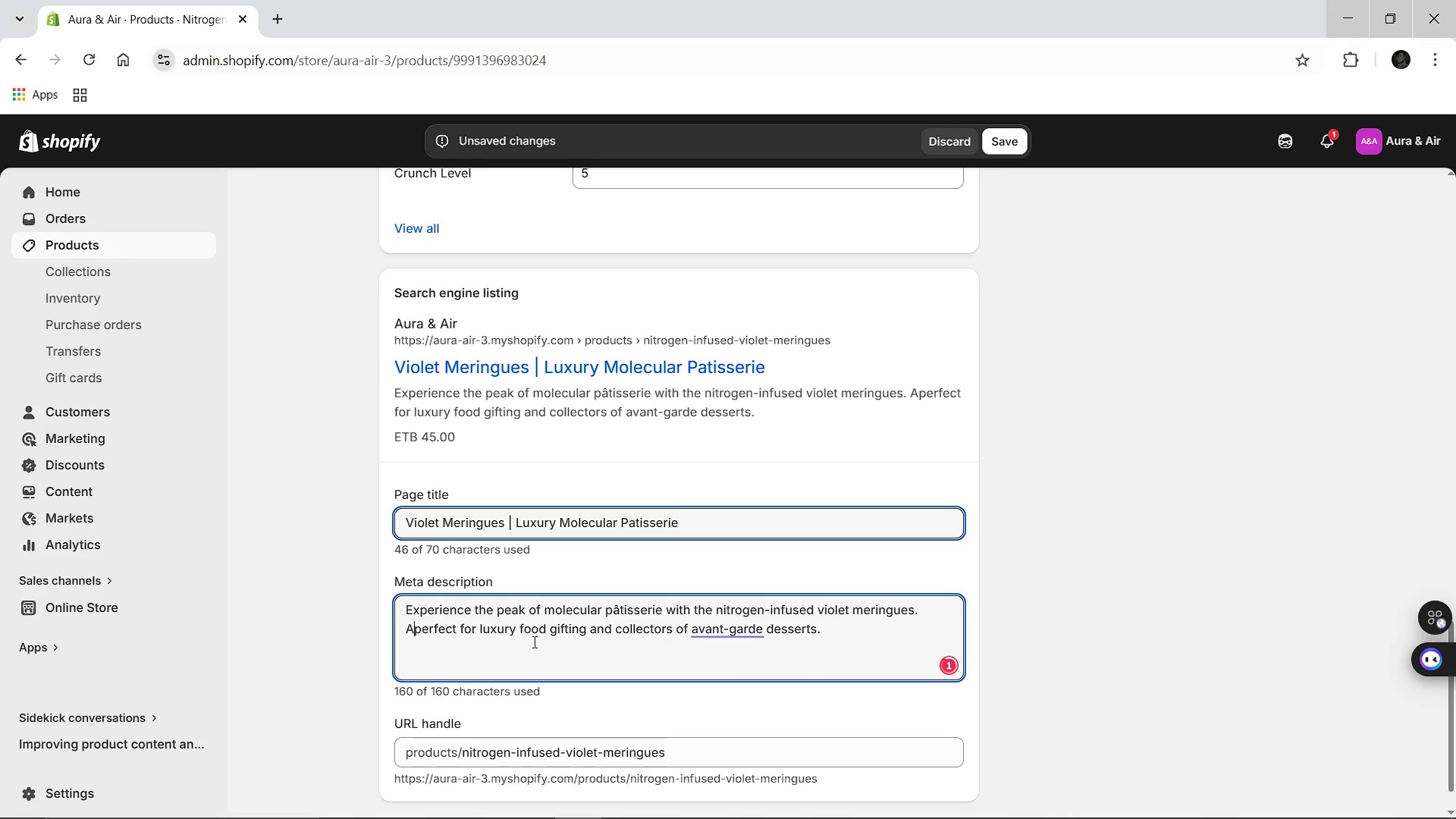 
key(Backspace)
 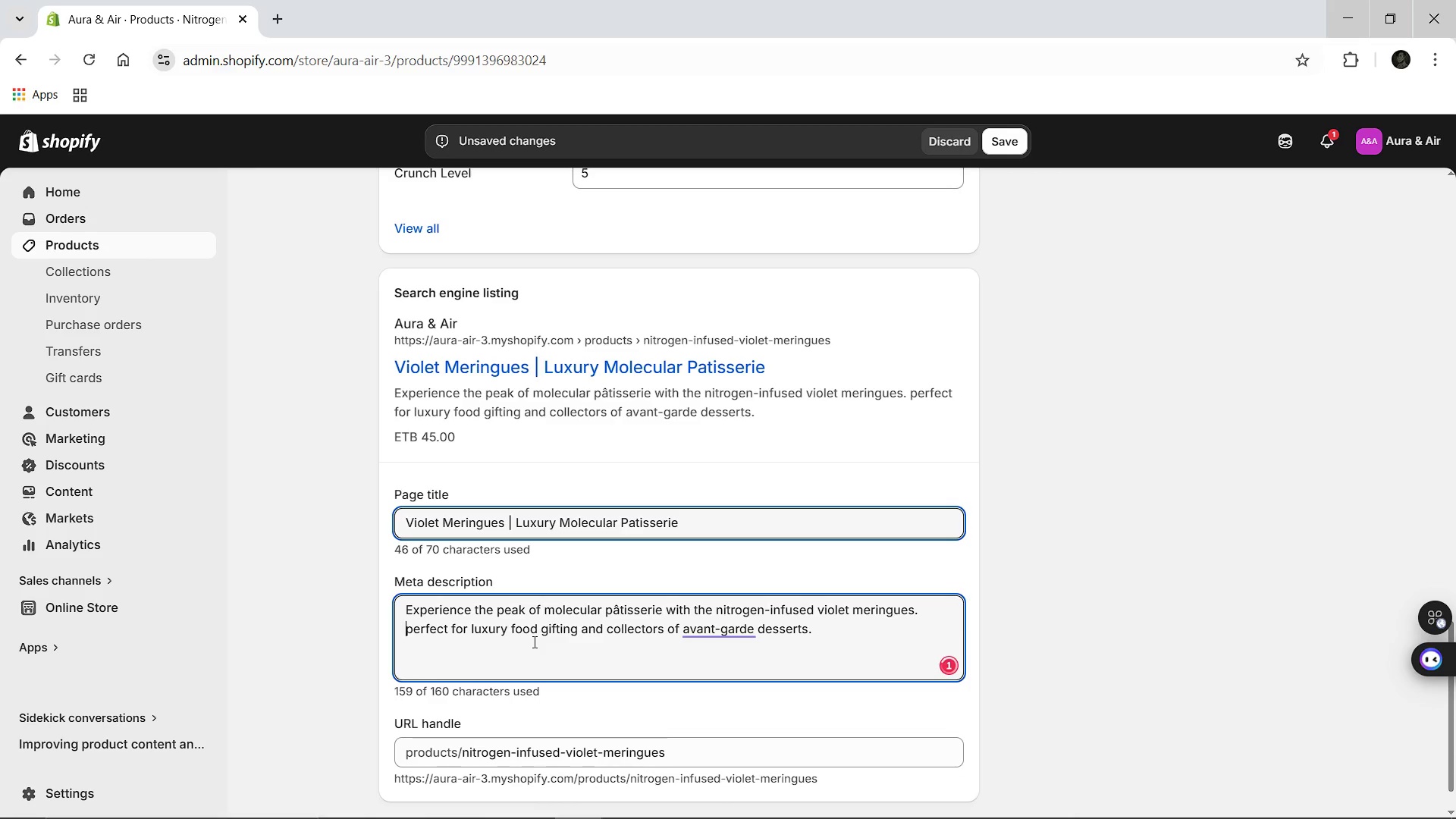 
key(ArrowRight)
 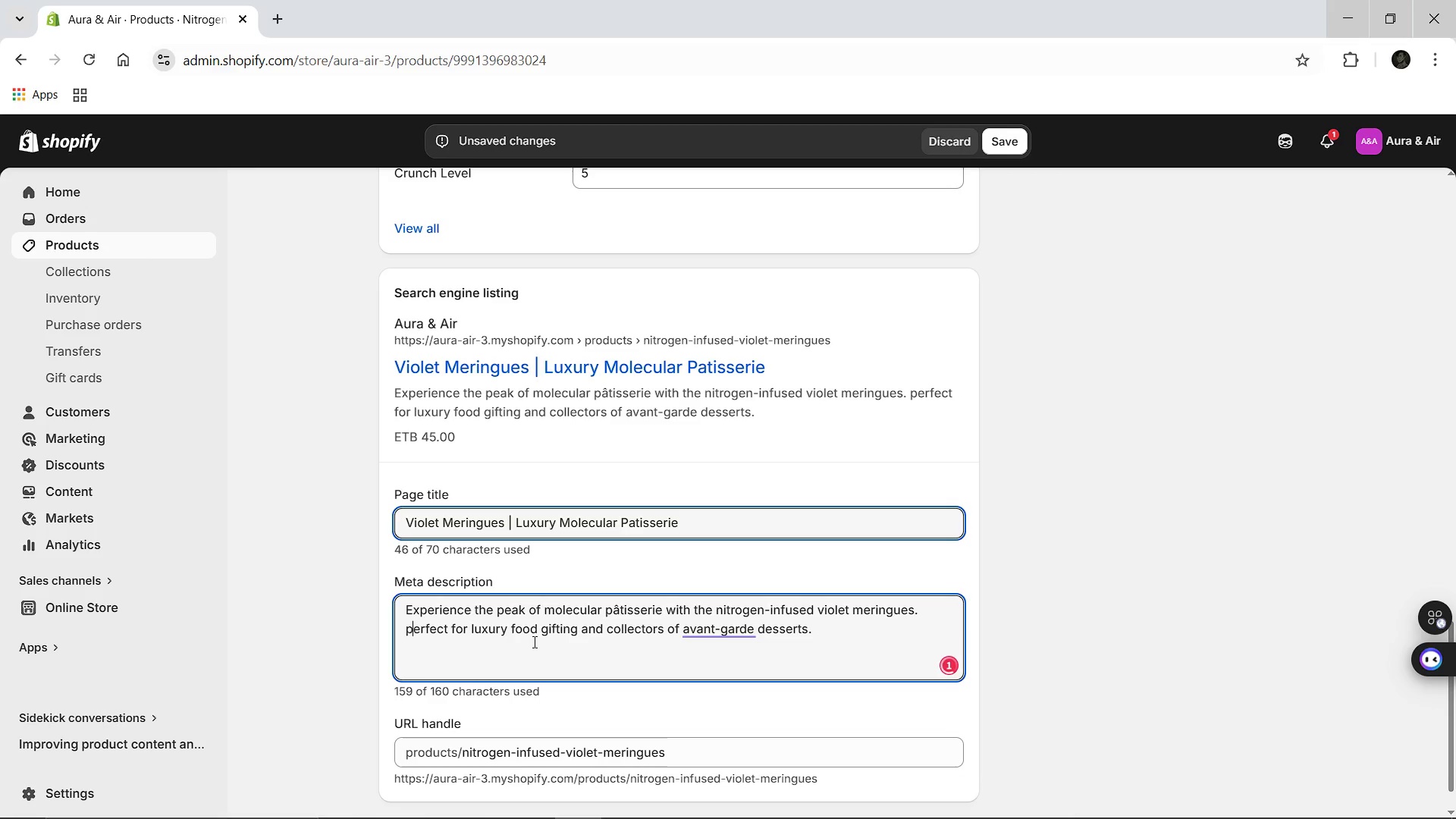 
key(Backspace)
 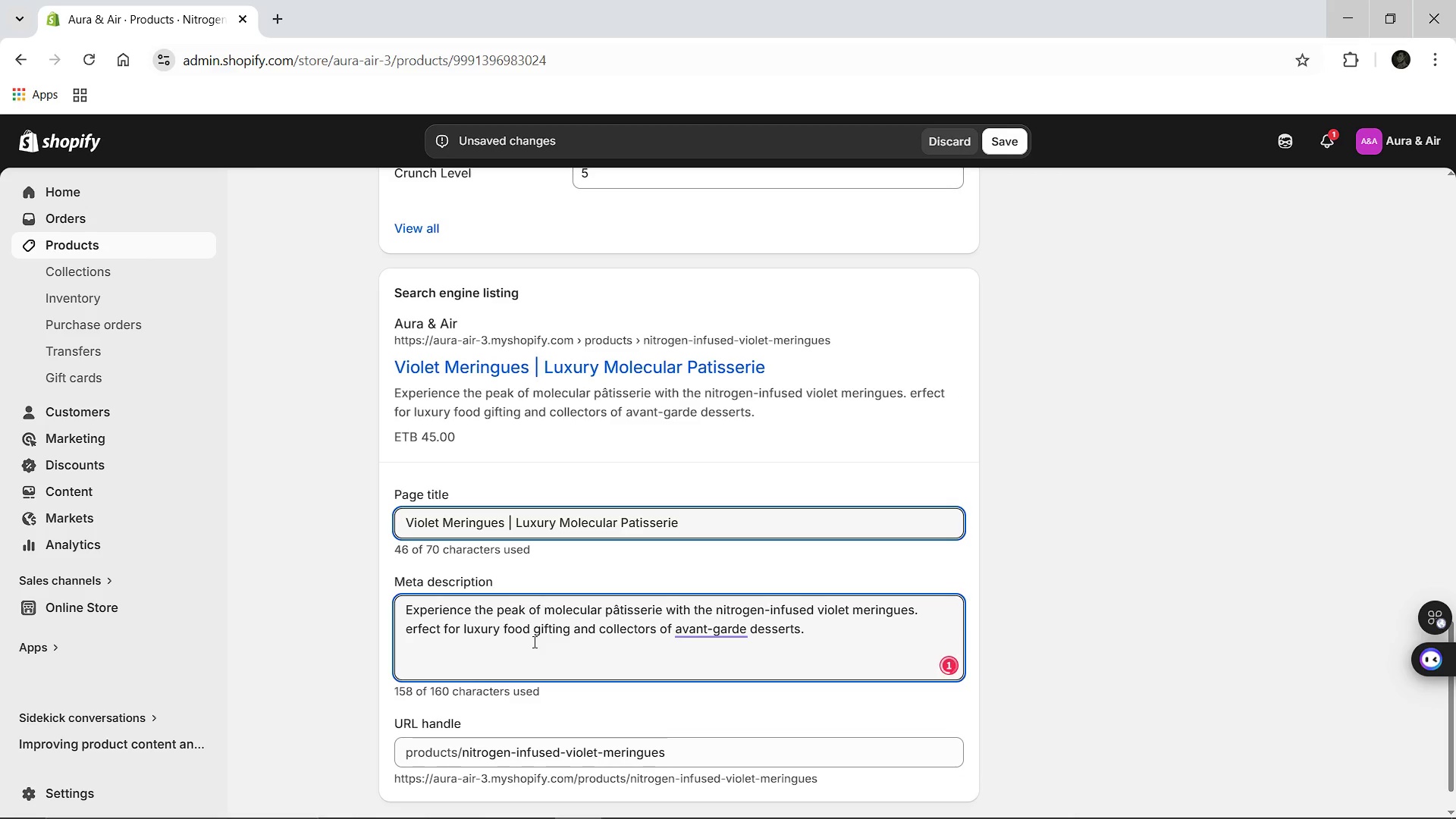 
key(Shift+P)
 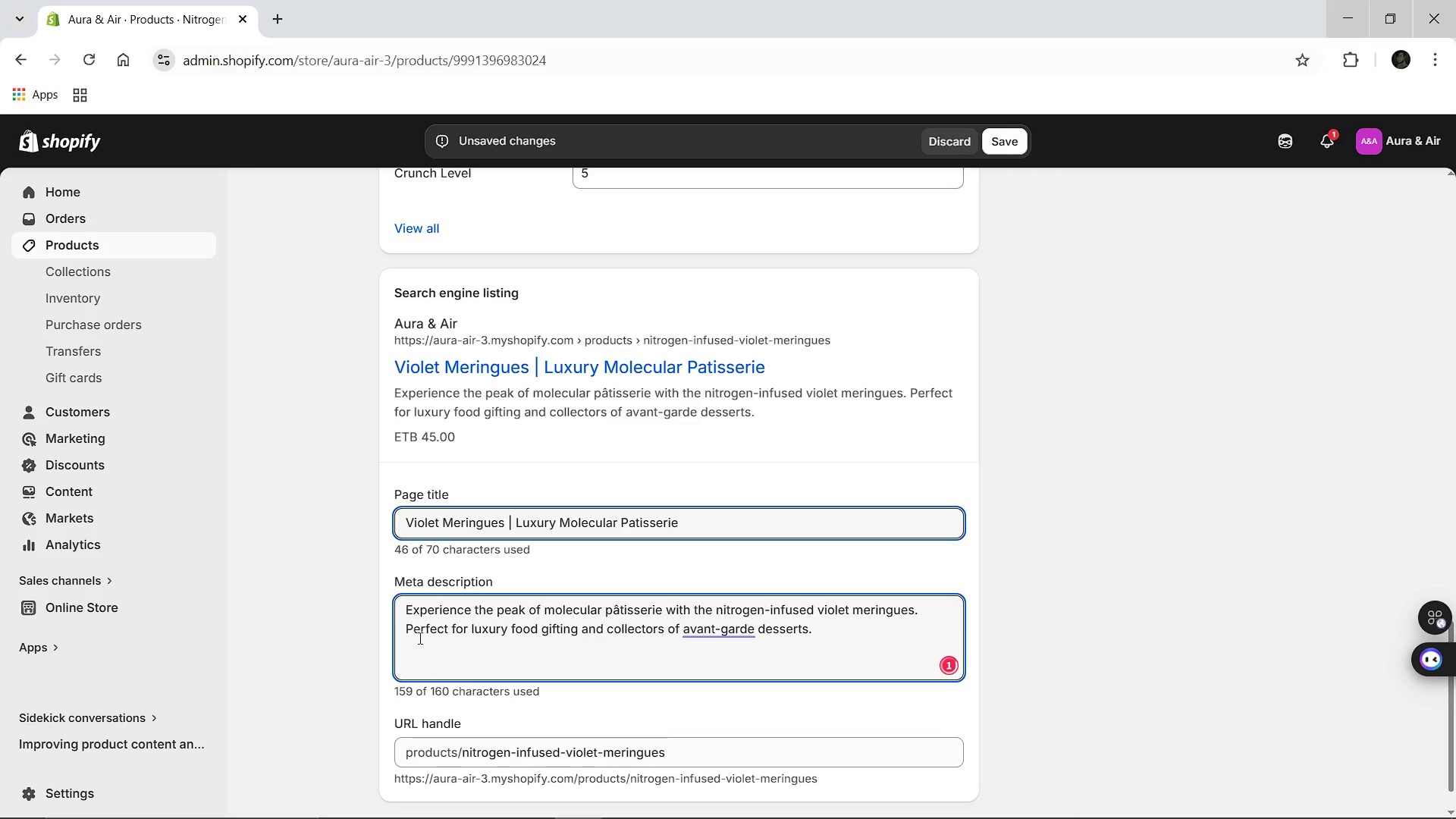 
left_click_drag(start_coordinate=[401, 629], to_coordinate=[811, 652])
 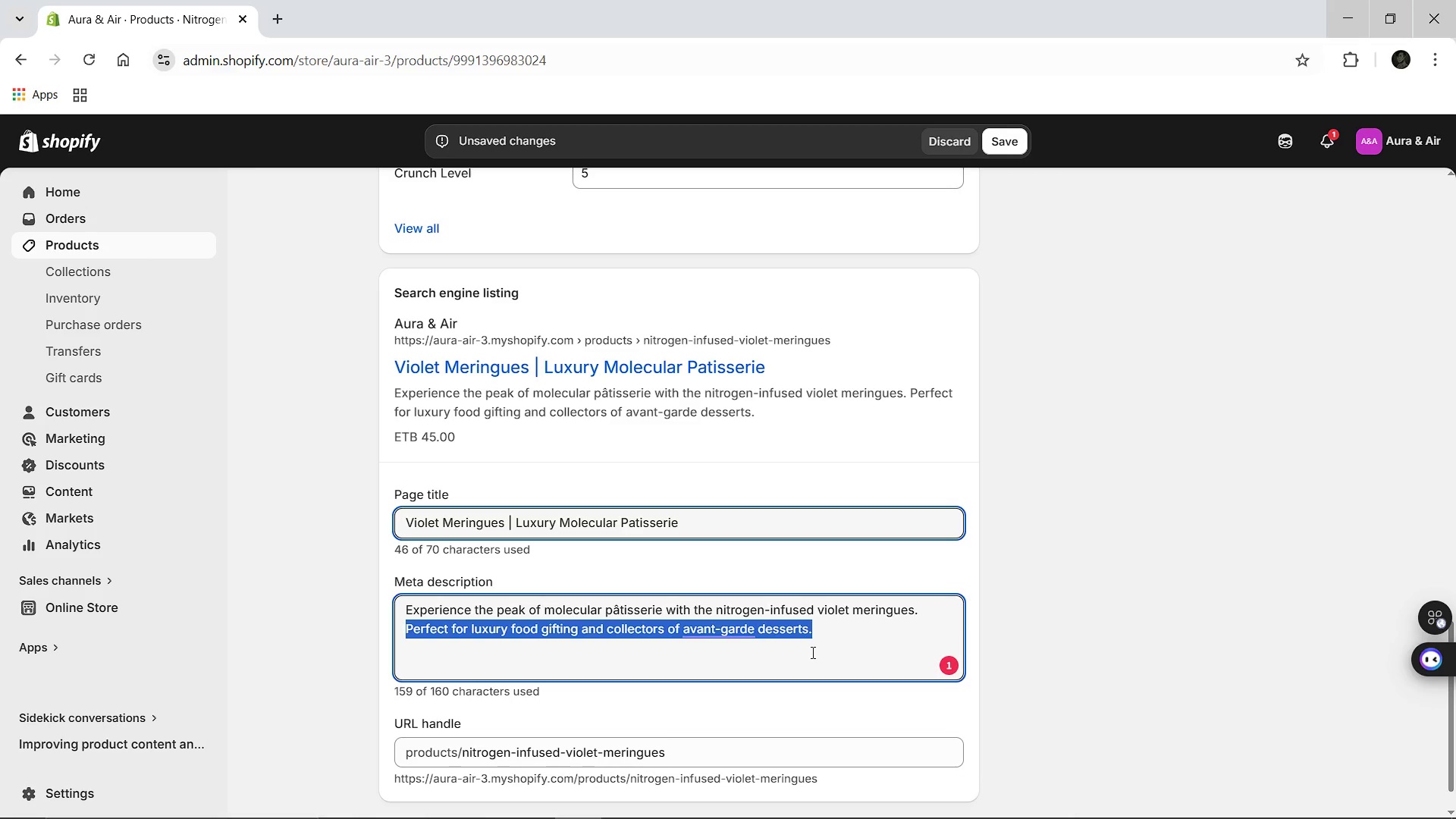 
key(Control+C)
 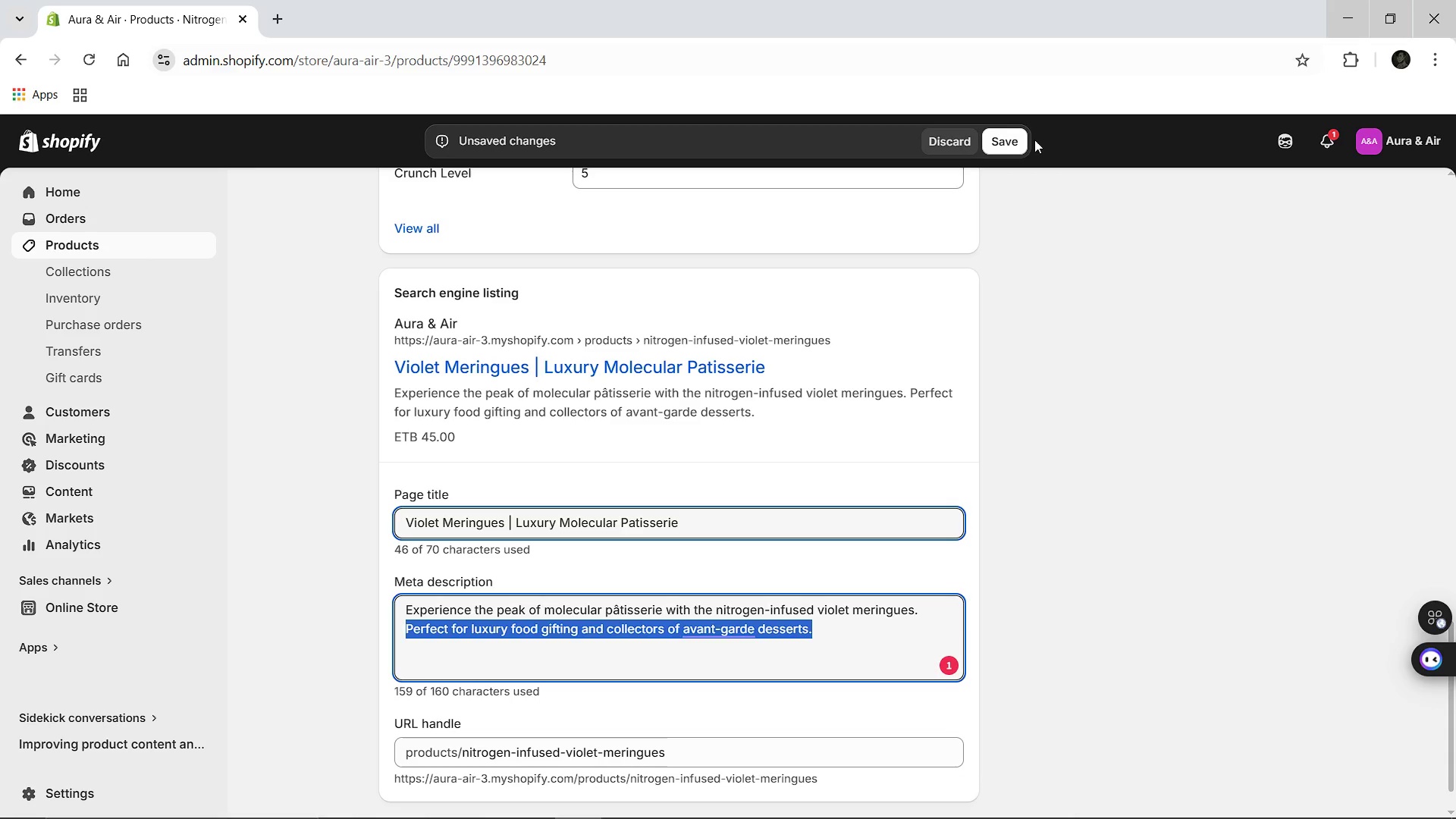 
left_click([1002, 152])
 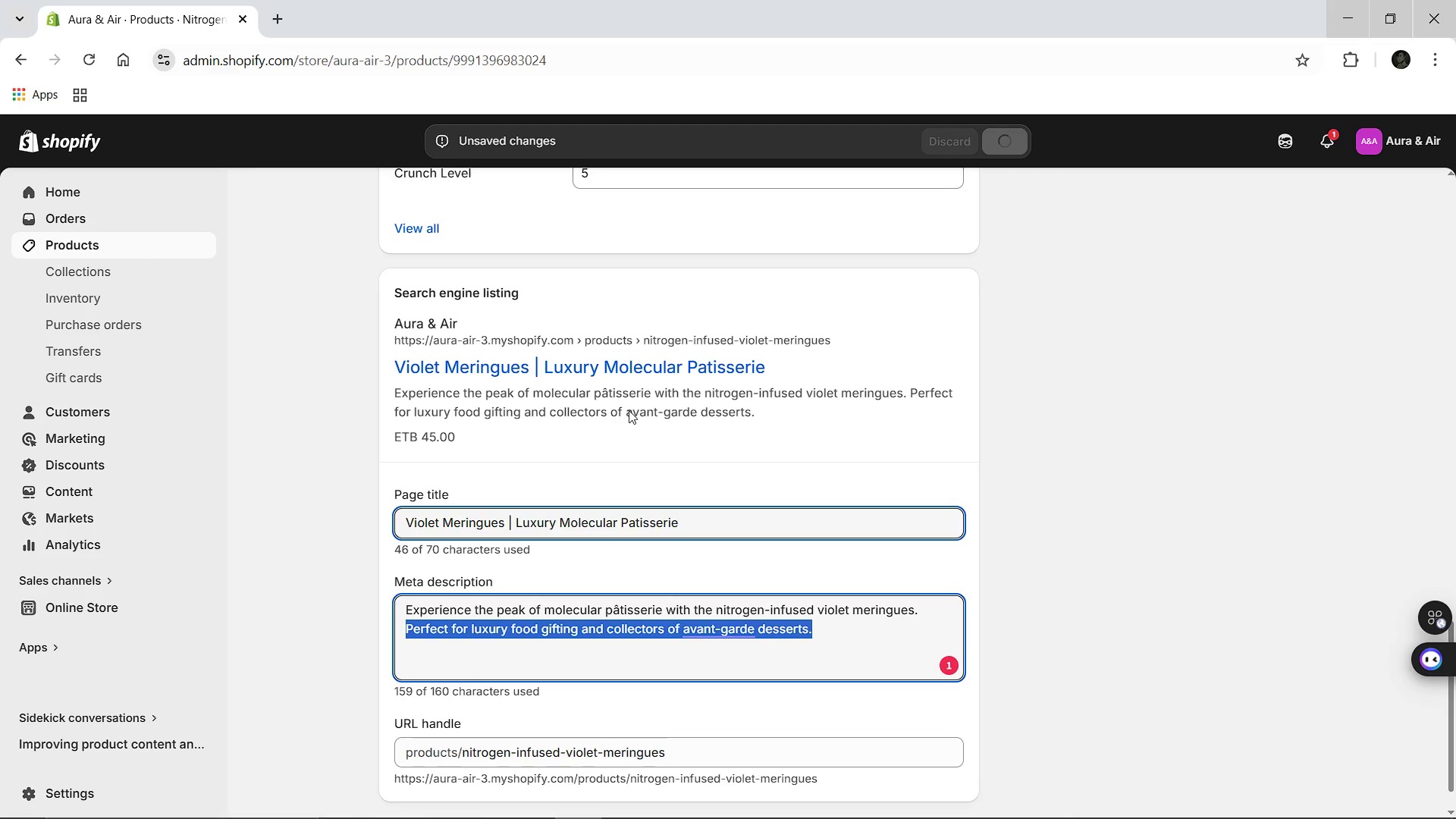 
wait(8.78)
 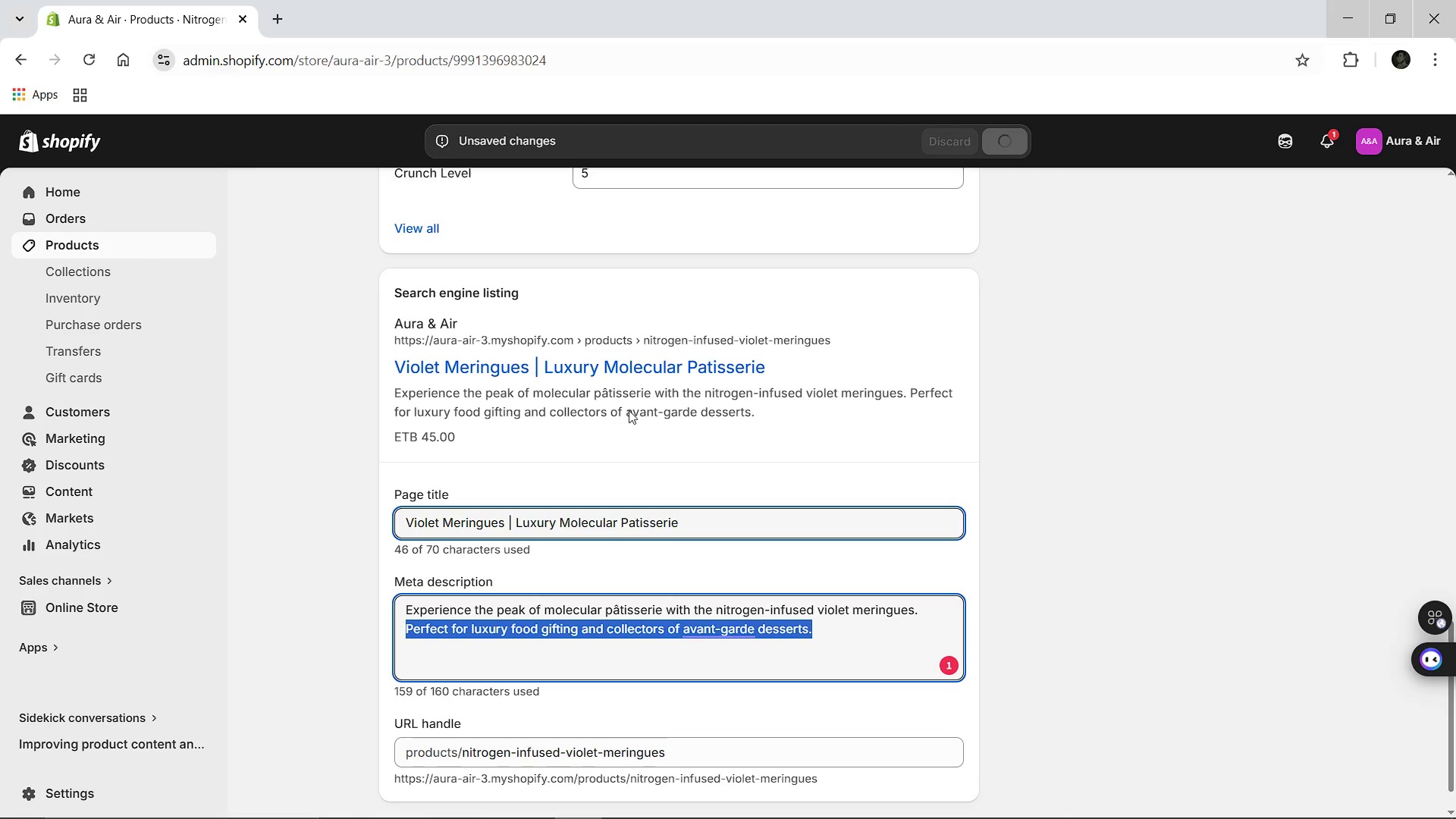 
left_click([394, 197])
 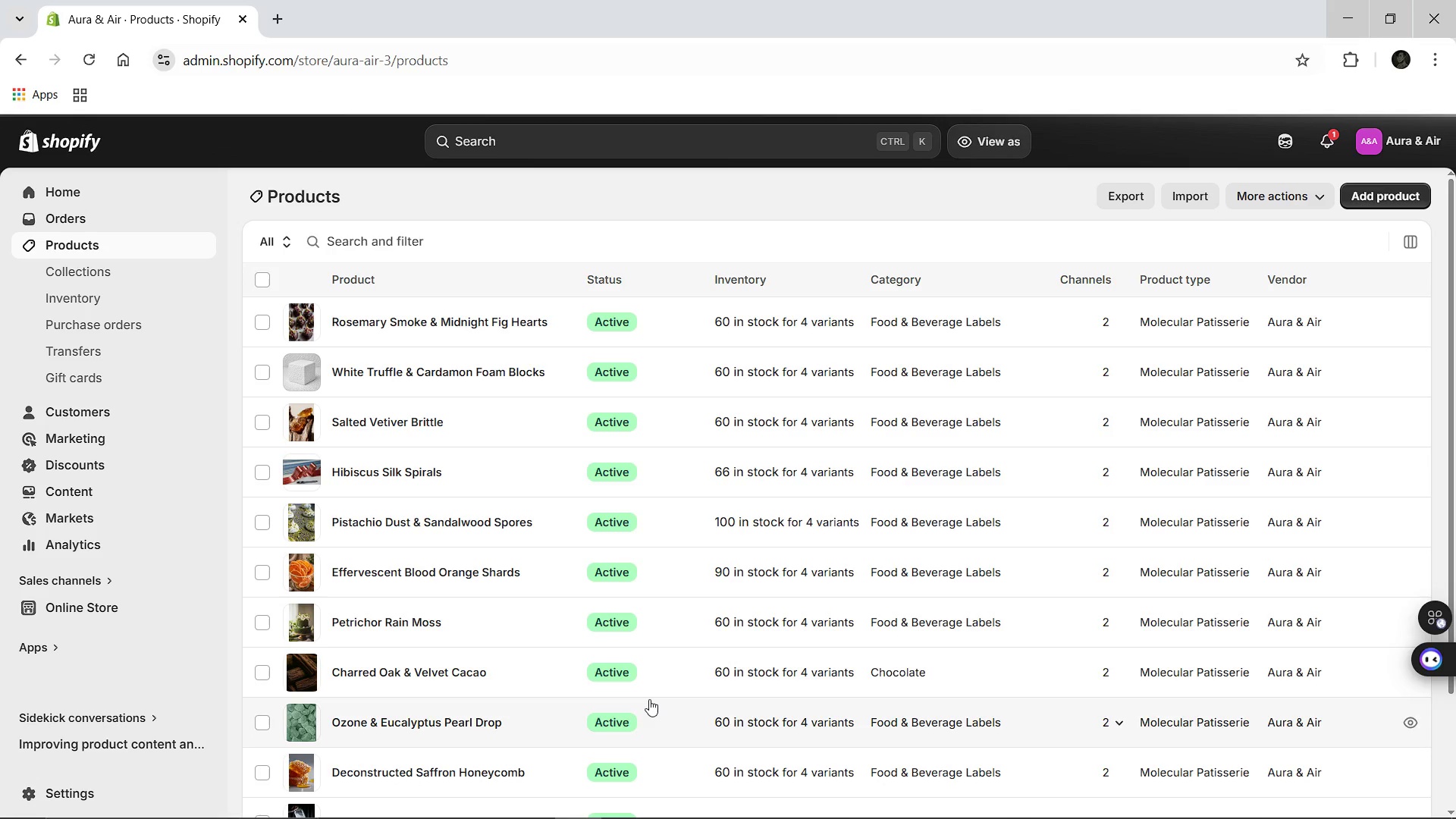 
left_click([419, 676])
 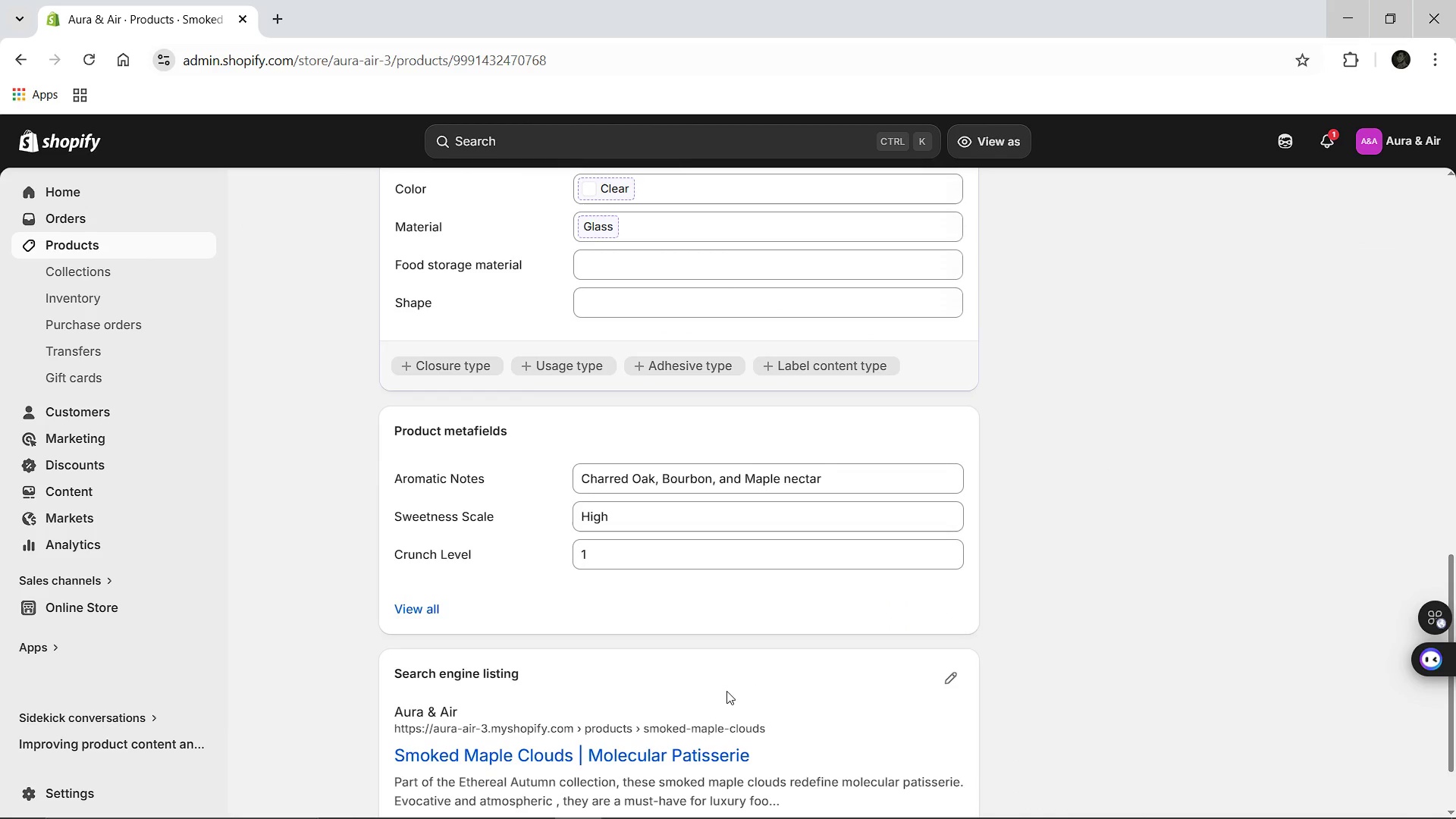 
wait(5.73)
 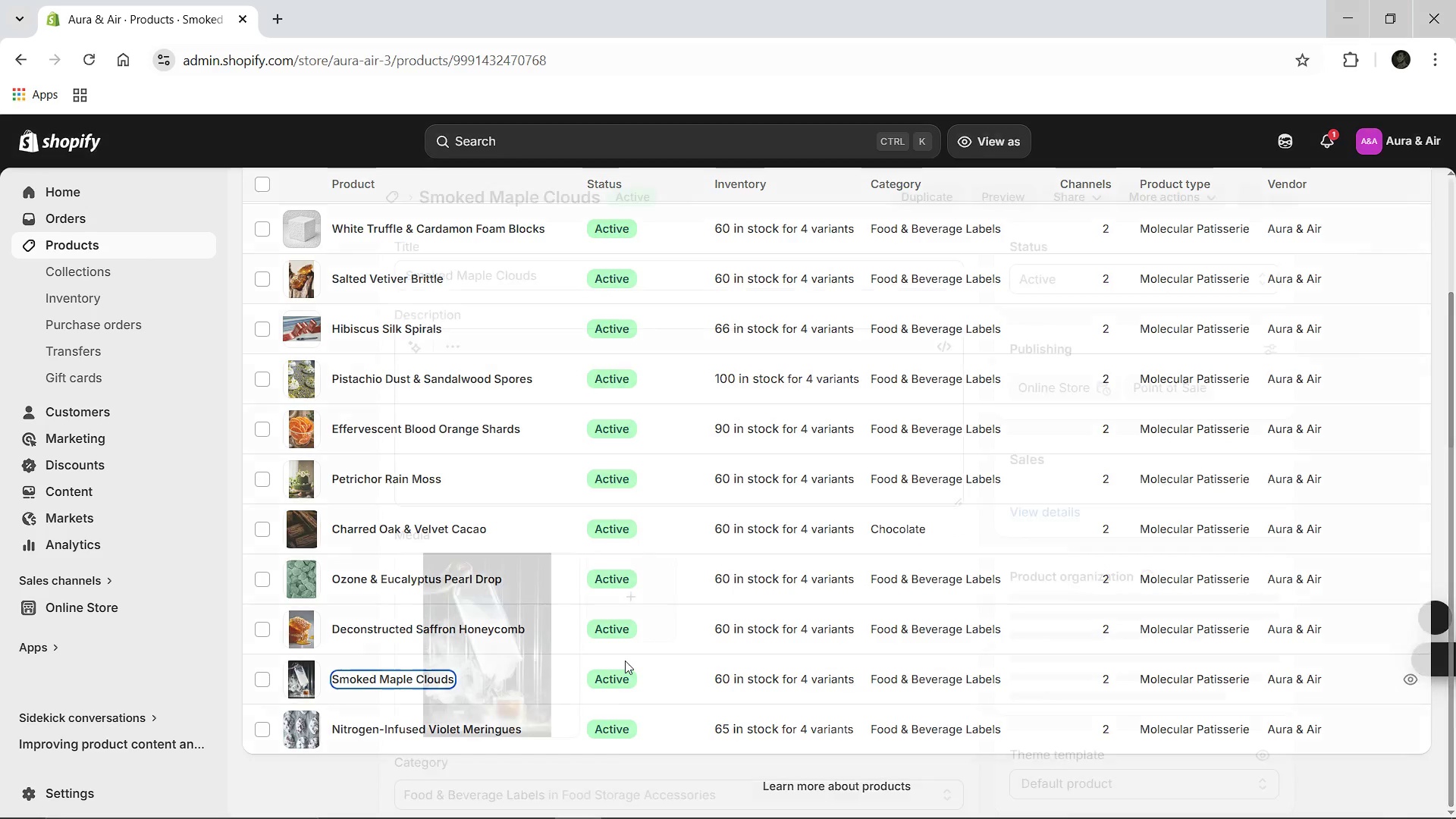 
left_click([949, 682])
 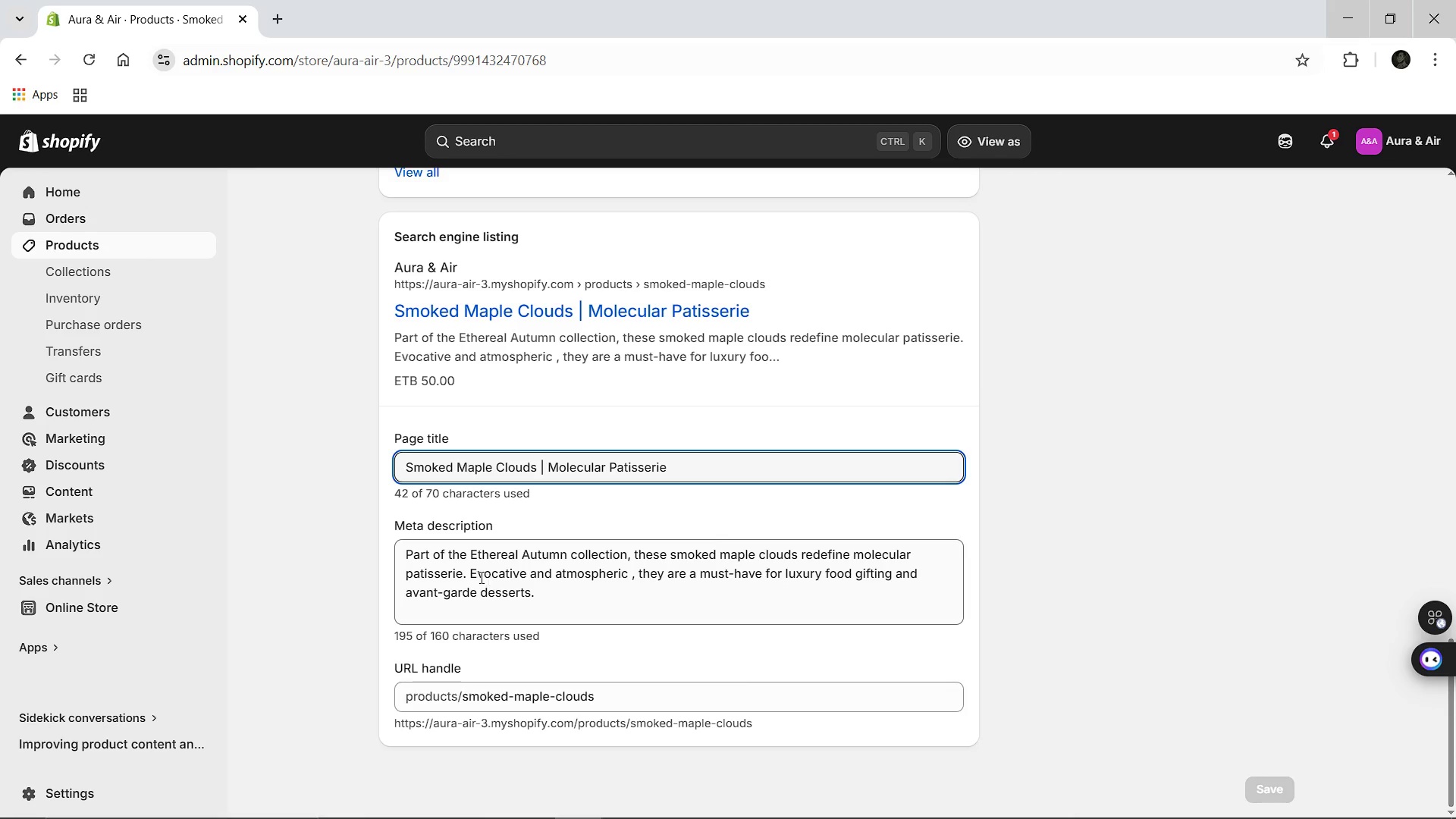 
wait(5.39)
 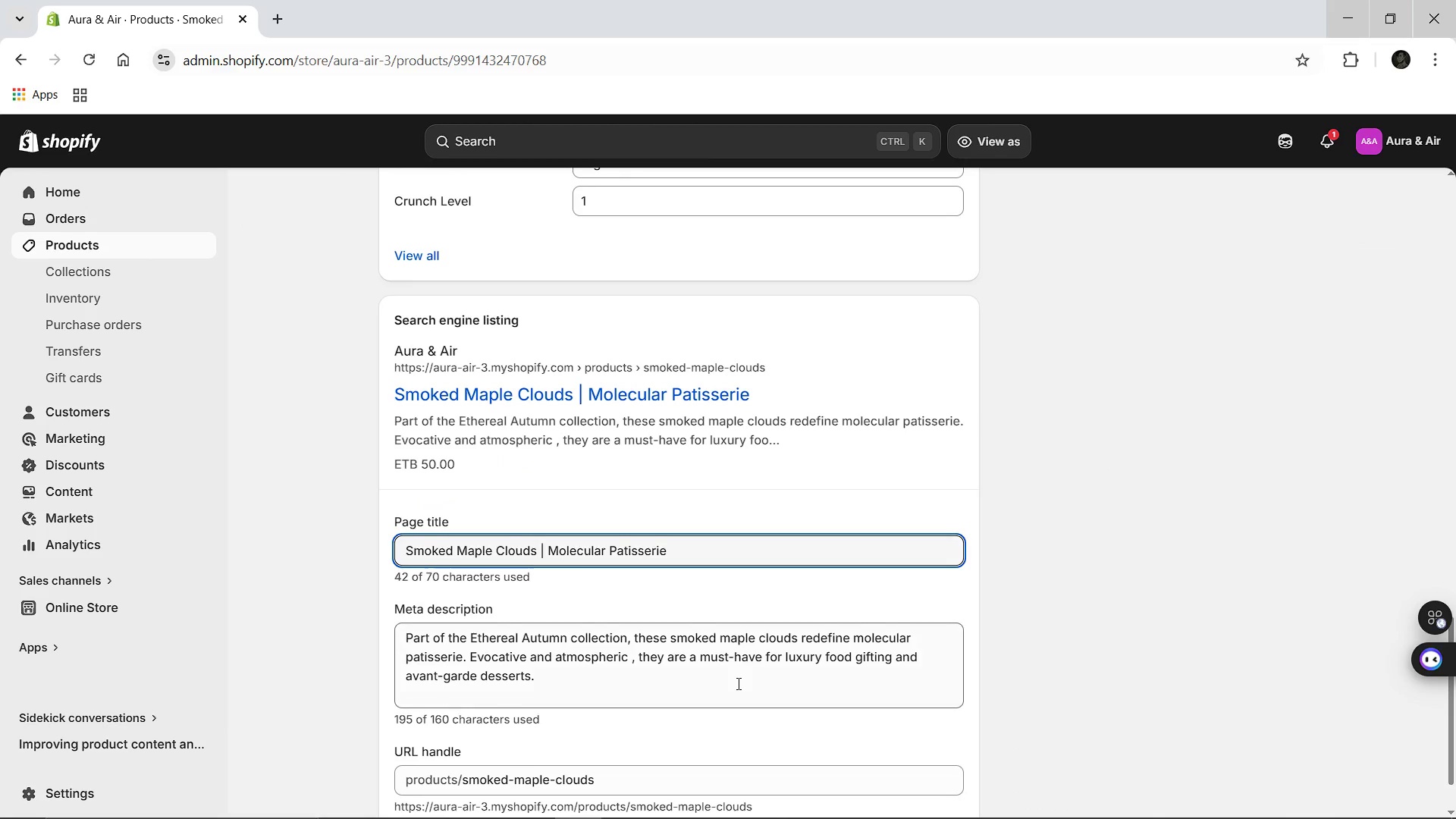 
left_click_drag(start_coordinate=[471, 572], to_coordinate=[541, 596])
 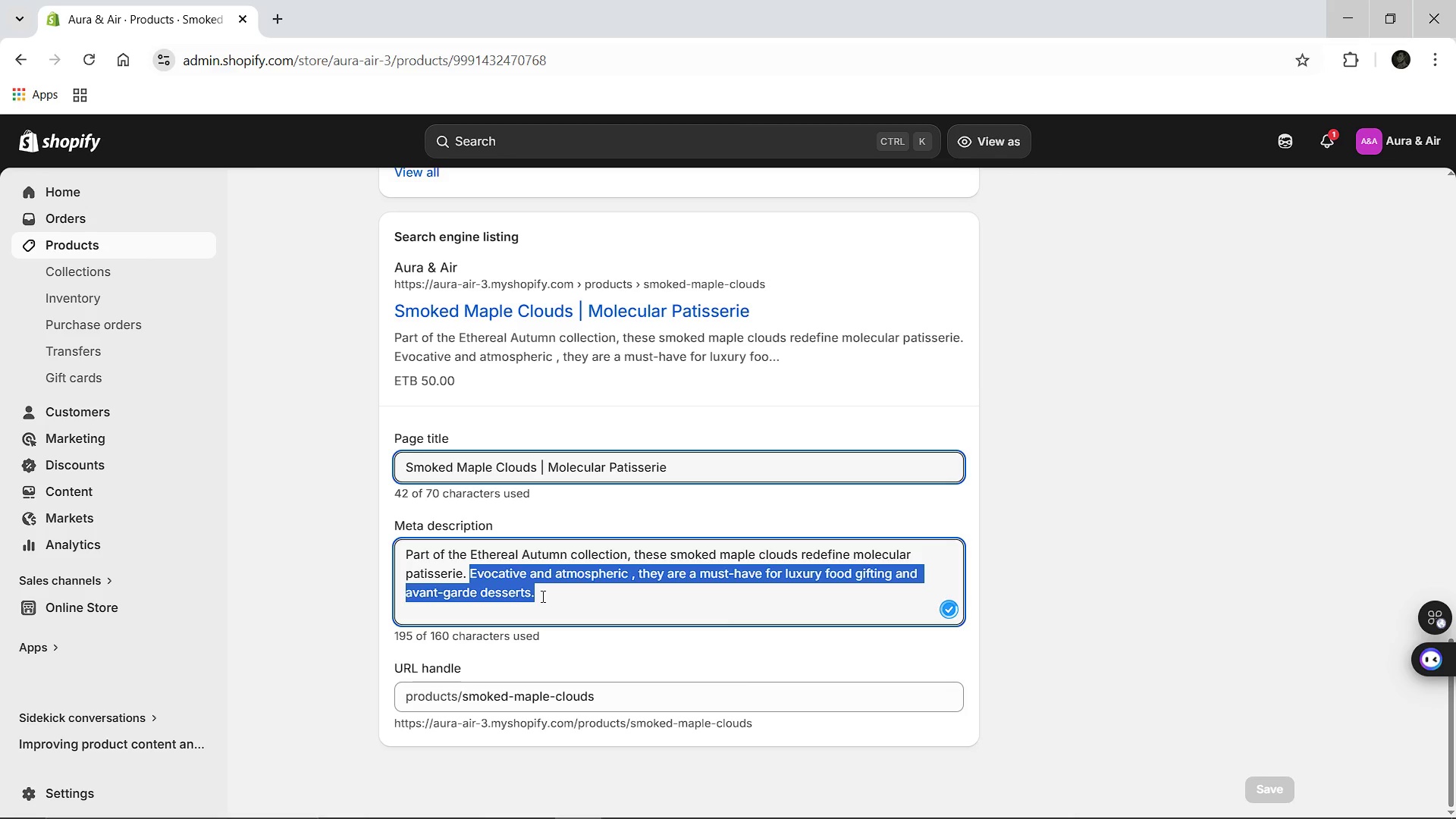 
key(Control+V)
 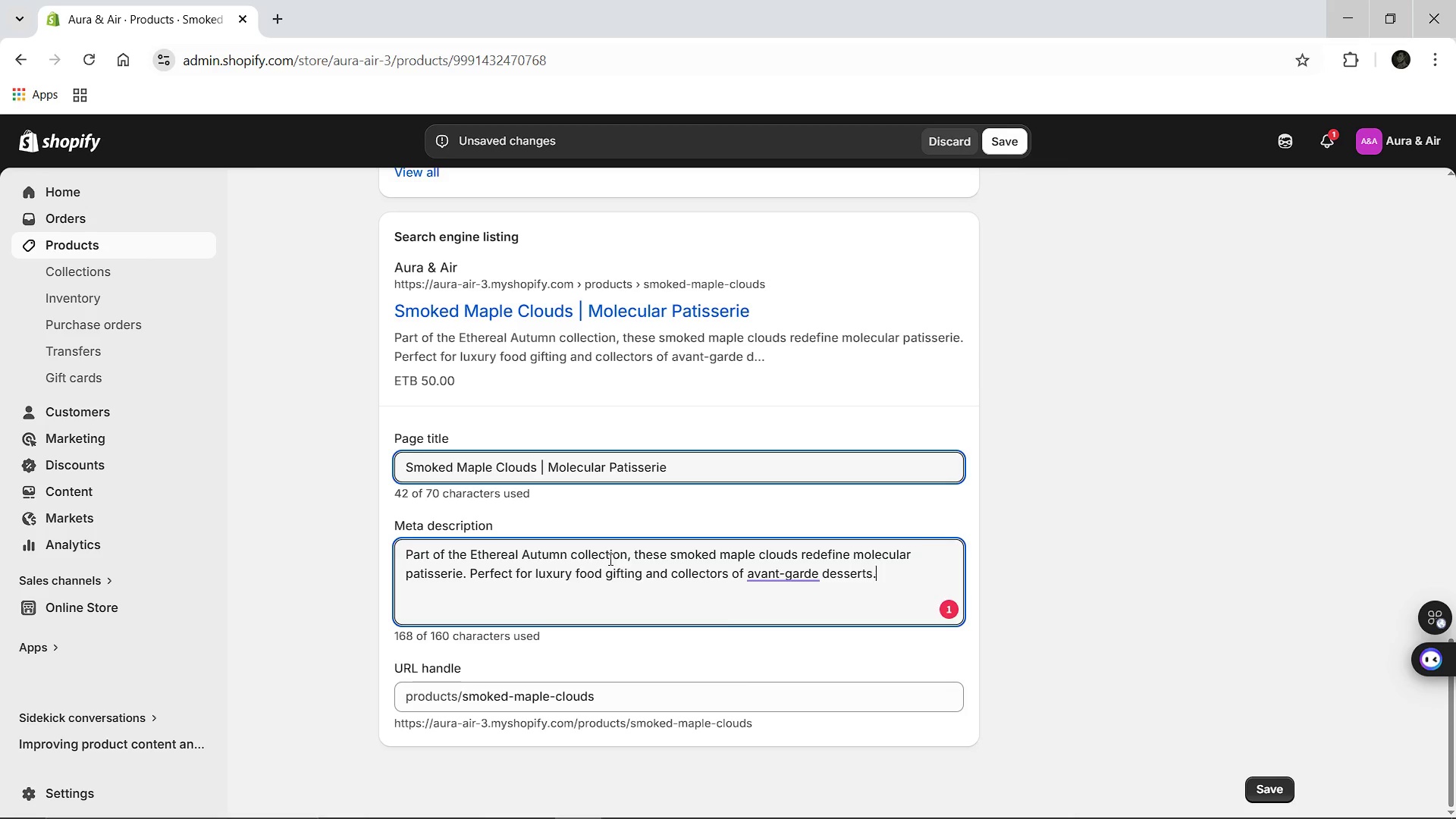 
wait(7.7)
 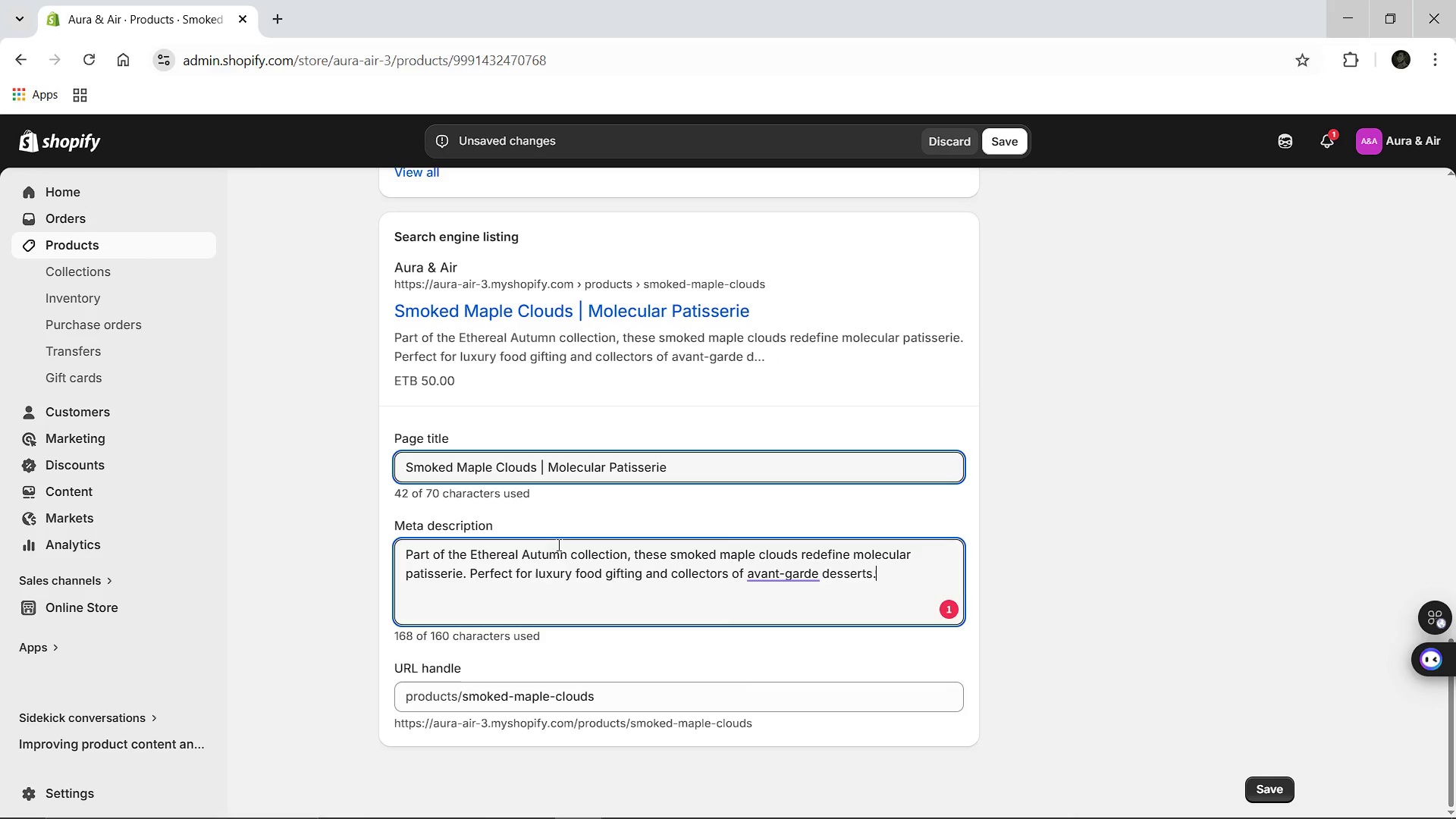 
left_click([638, 554])
 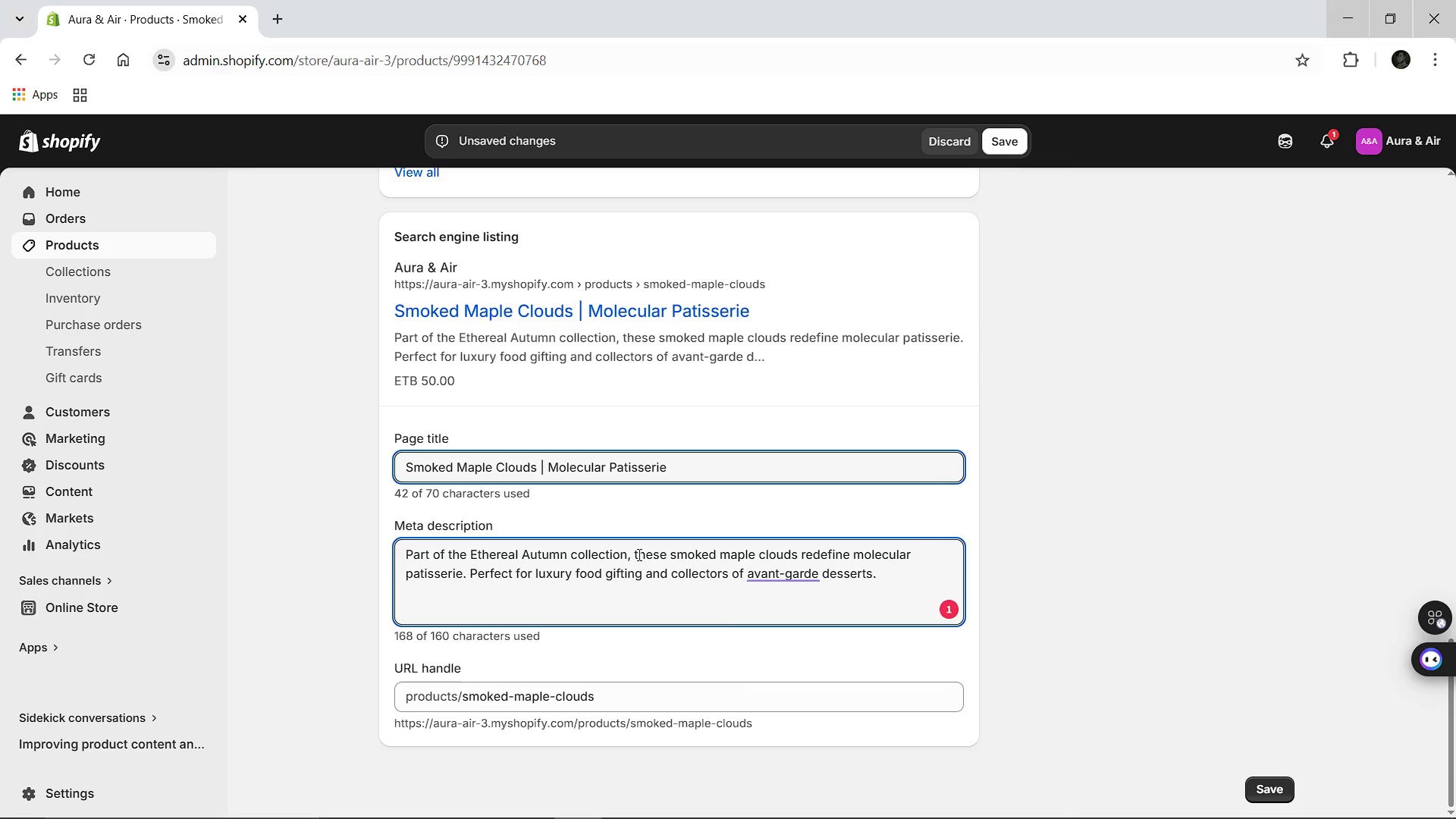 
hold_key(key=Backspace, duration=1.5)
 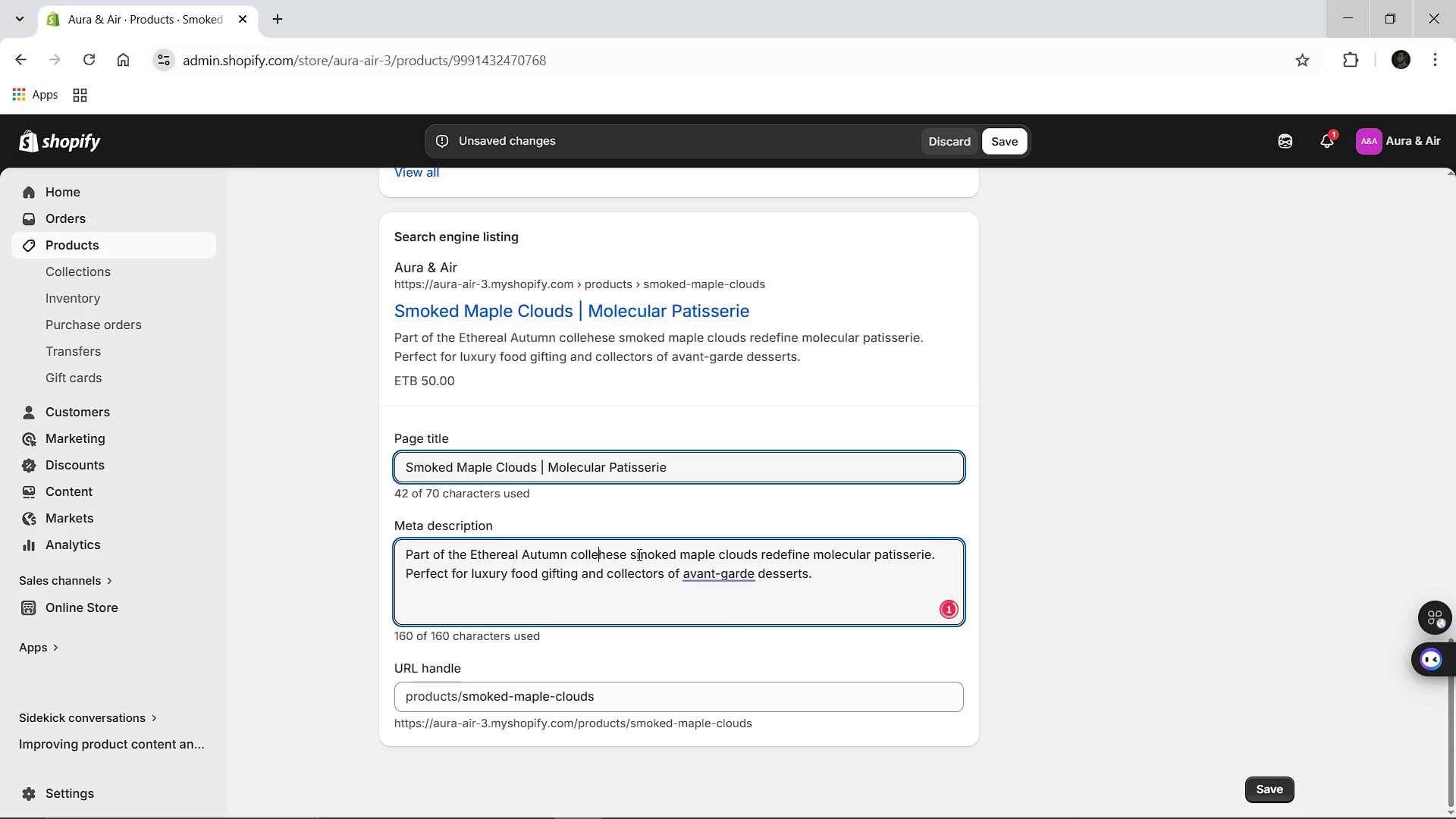 
hold_key(key=Backspace, duration=1.5)
 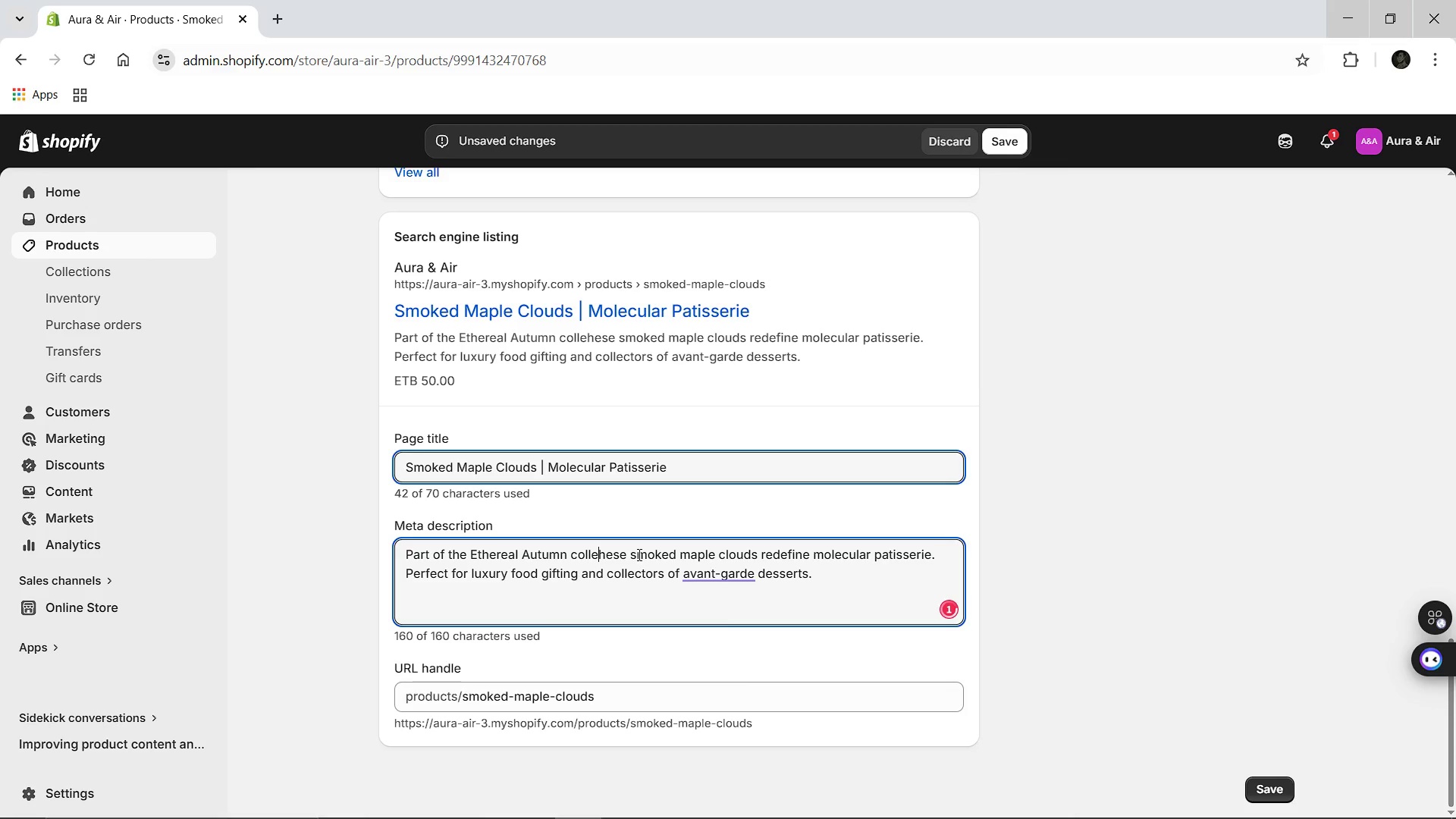 
hold_key(key=Backspace, duration=1.5)
 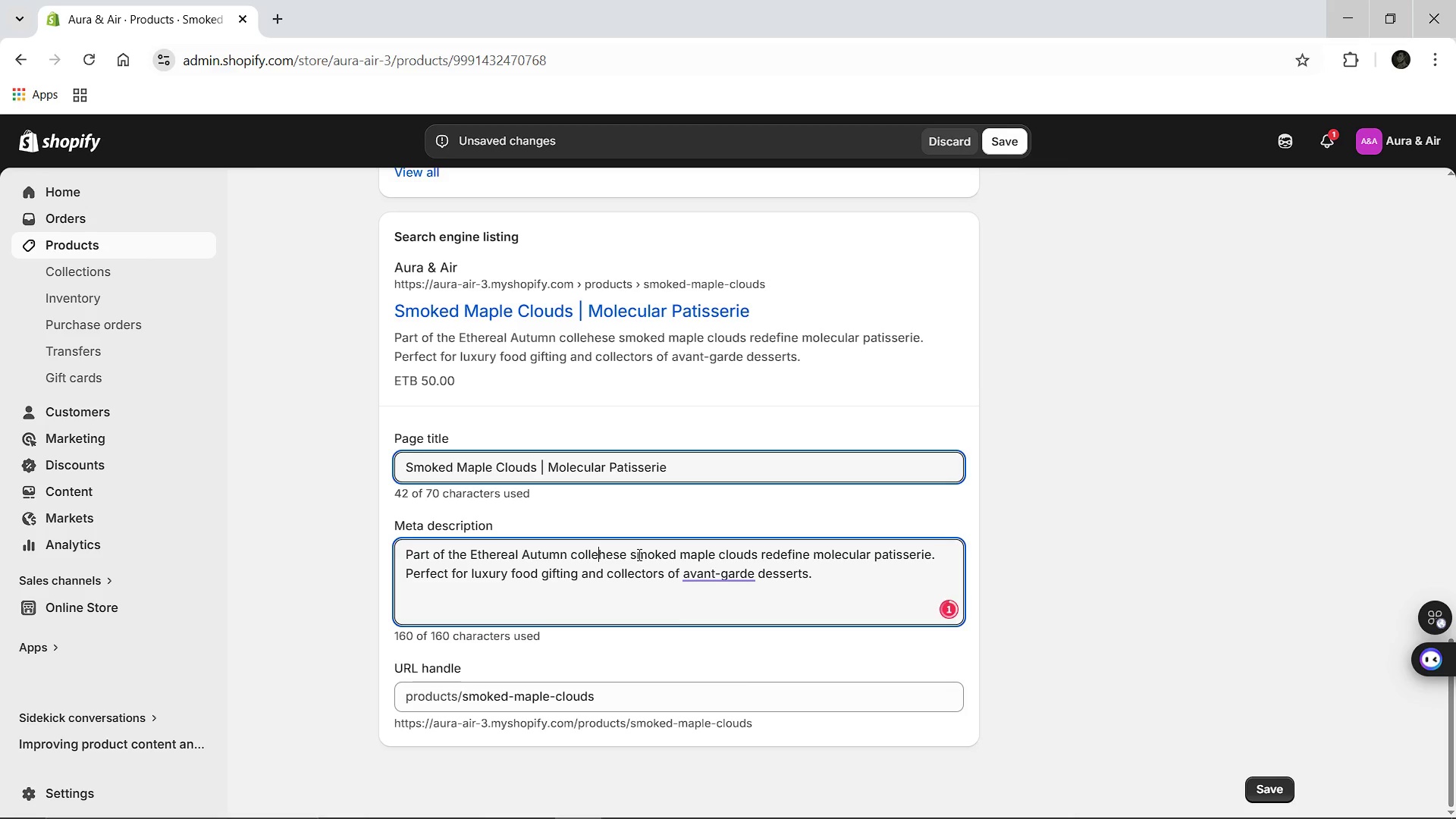 
hold_key(key=Backspace, duration=1.14)
 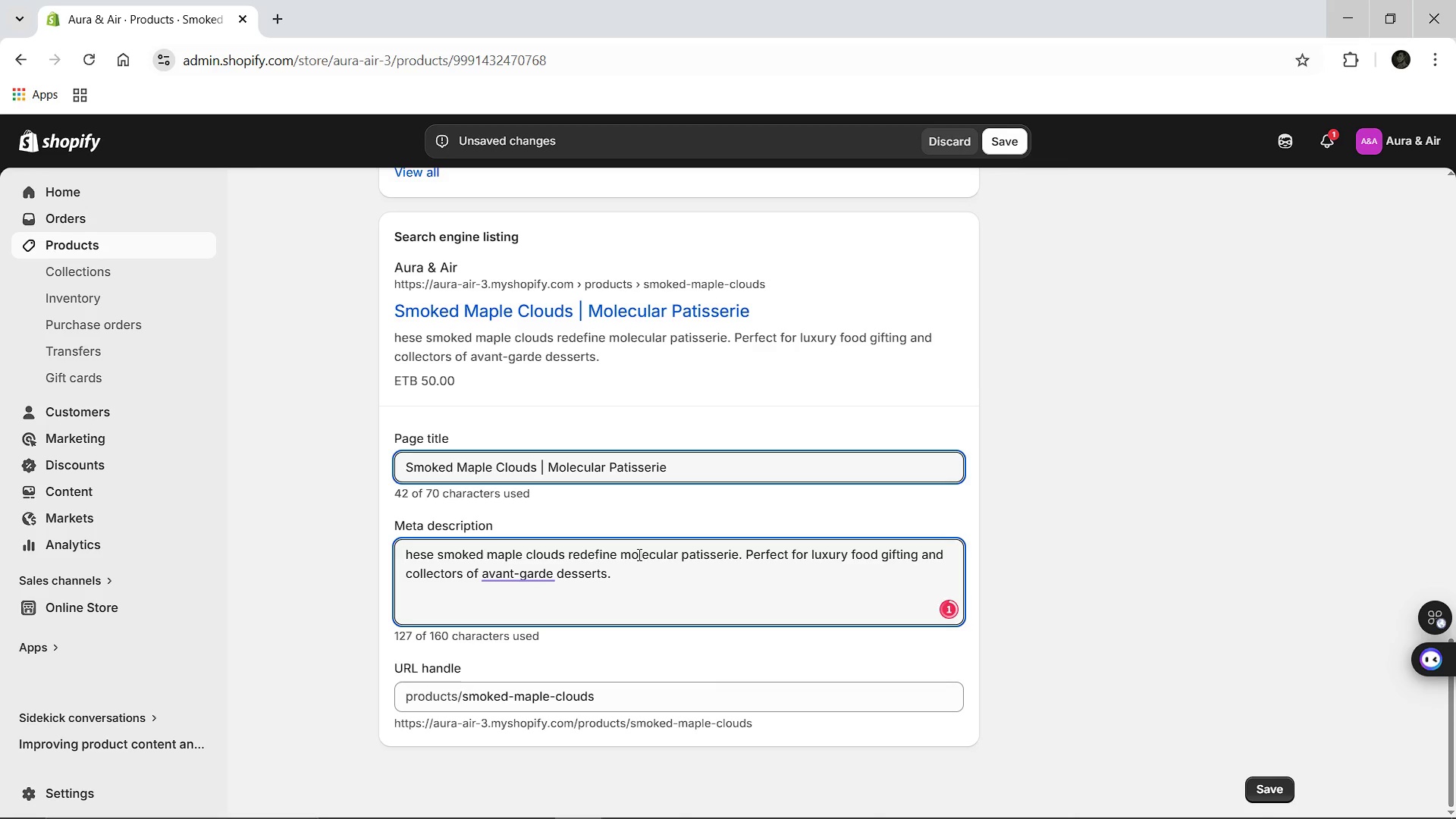 
hold_key(key=ShiftLeft, duration=0.72)
 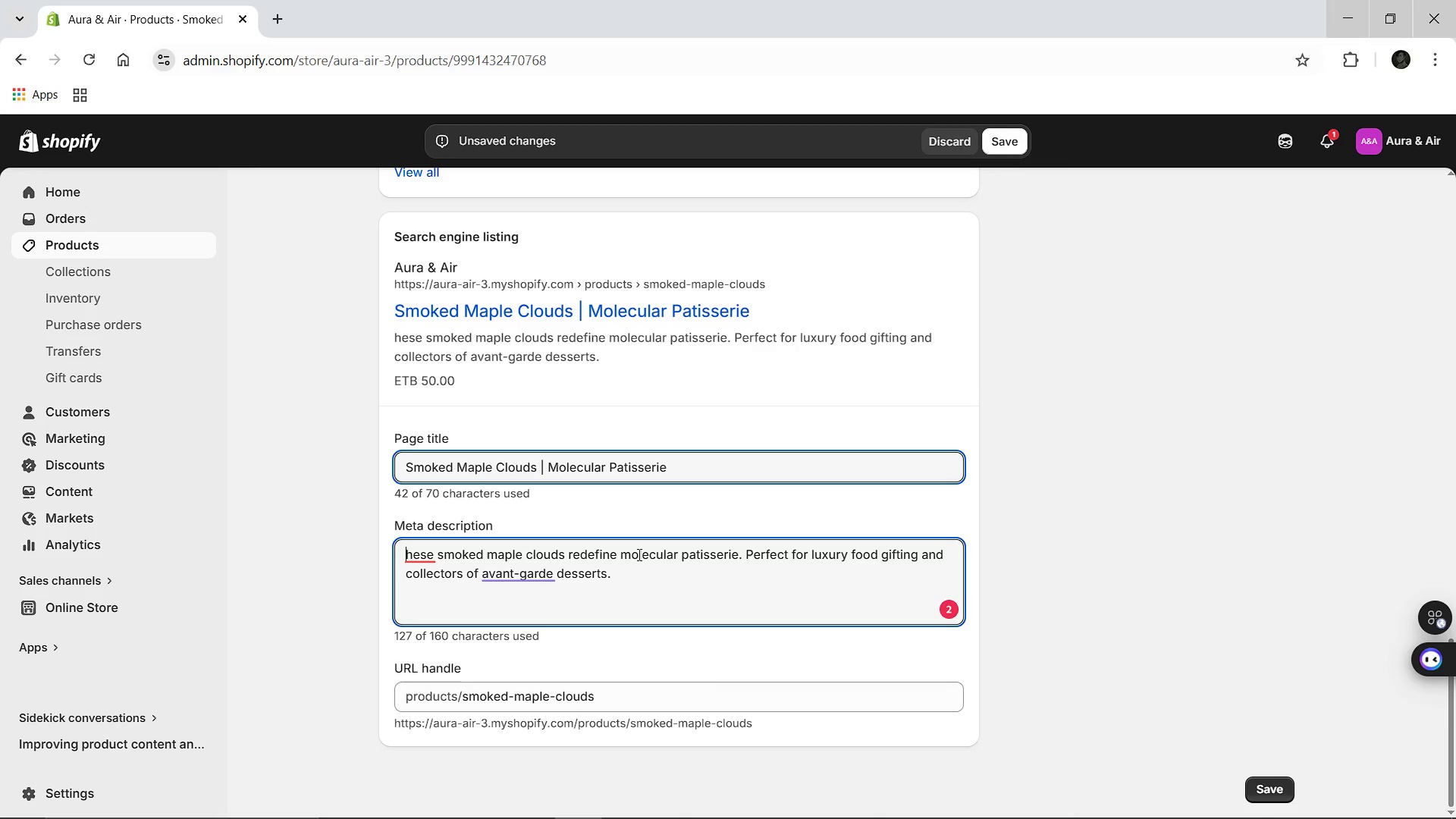 
key(Shift+T)
 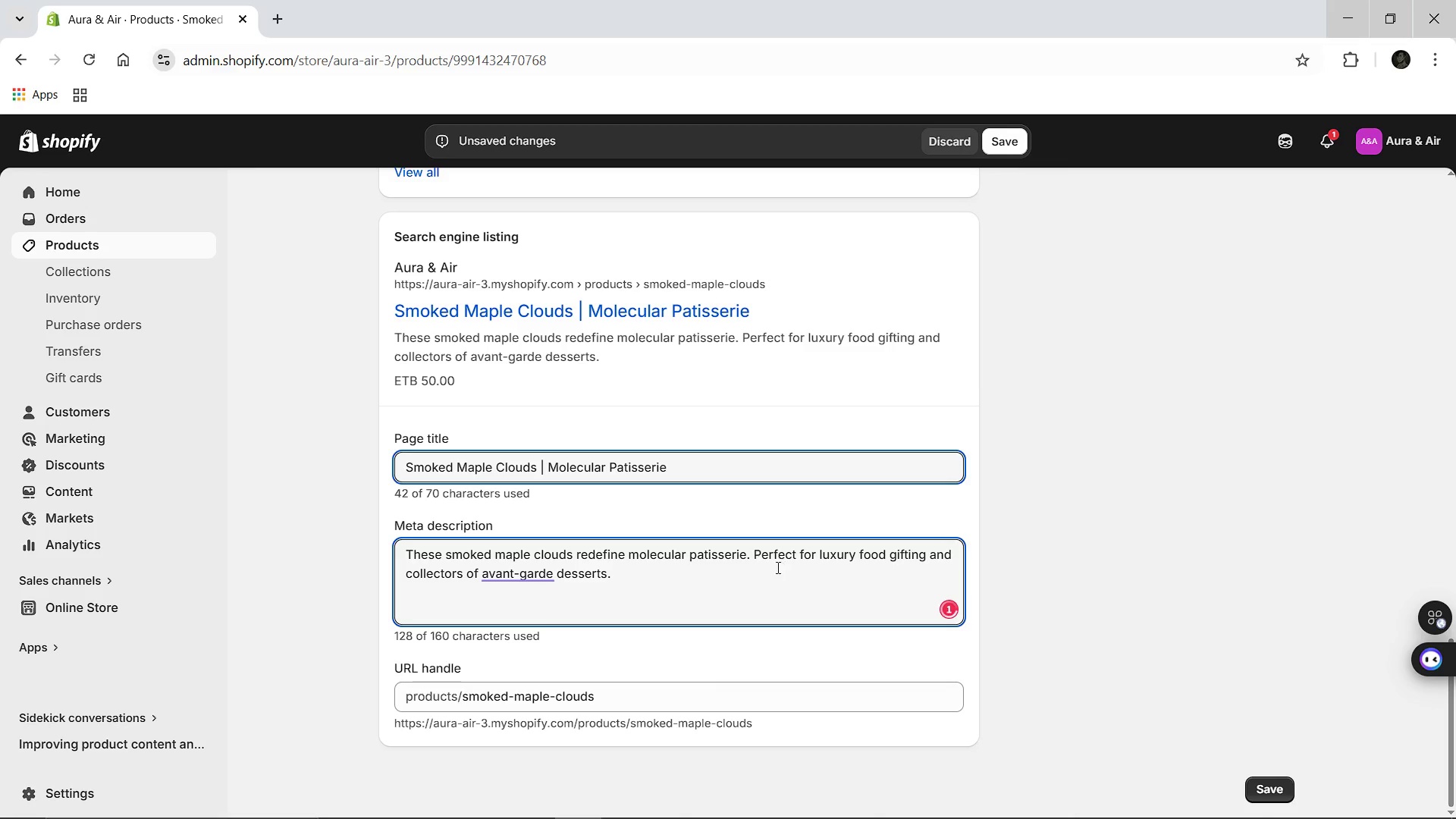 
left_click([756, 560])
 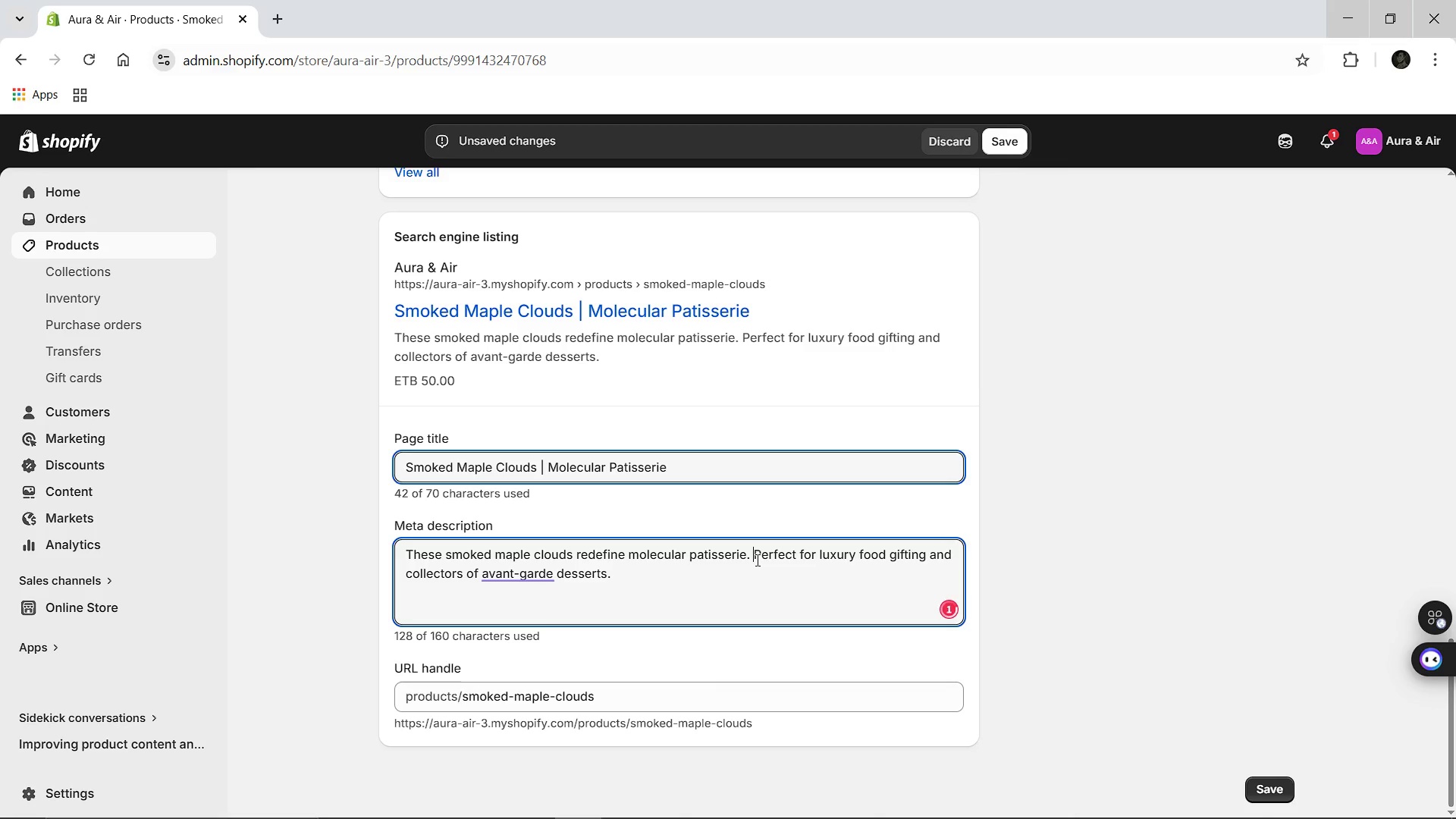 
key(Backspace)
 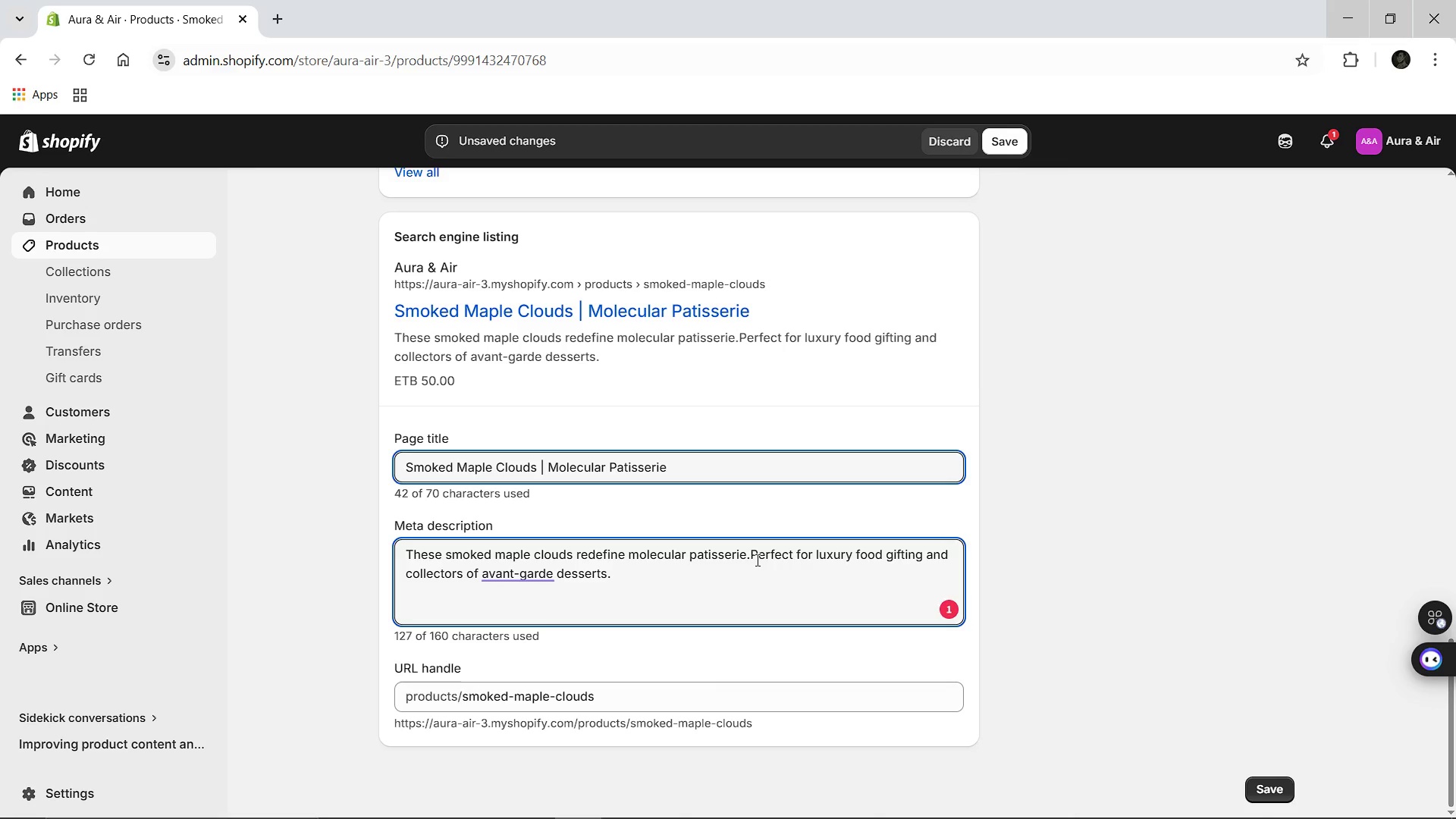 
key(Backspace)
 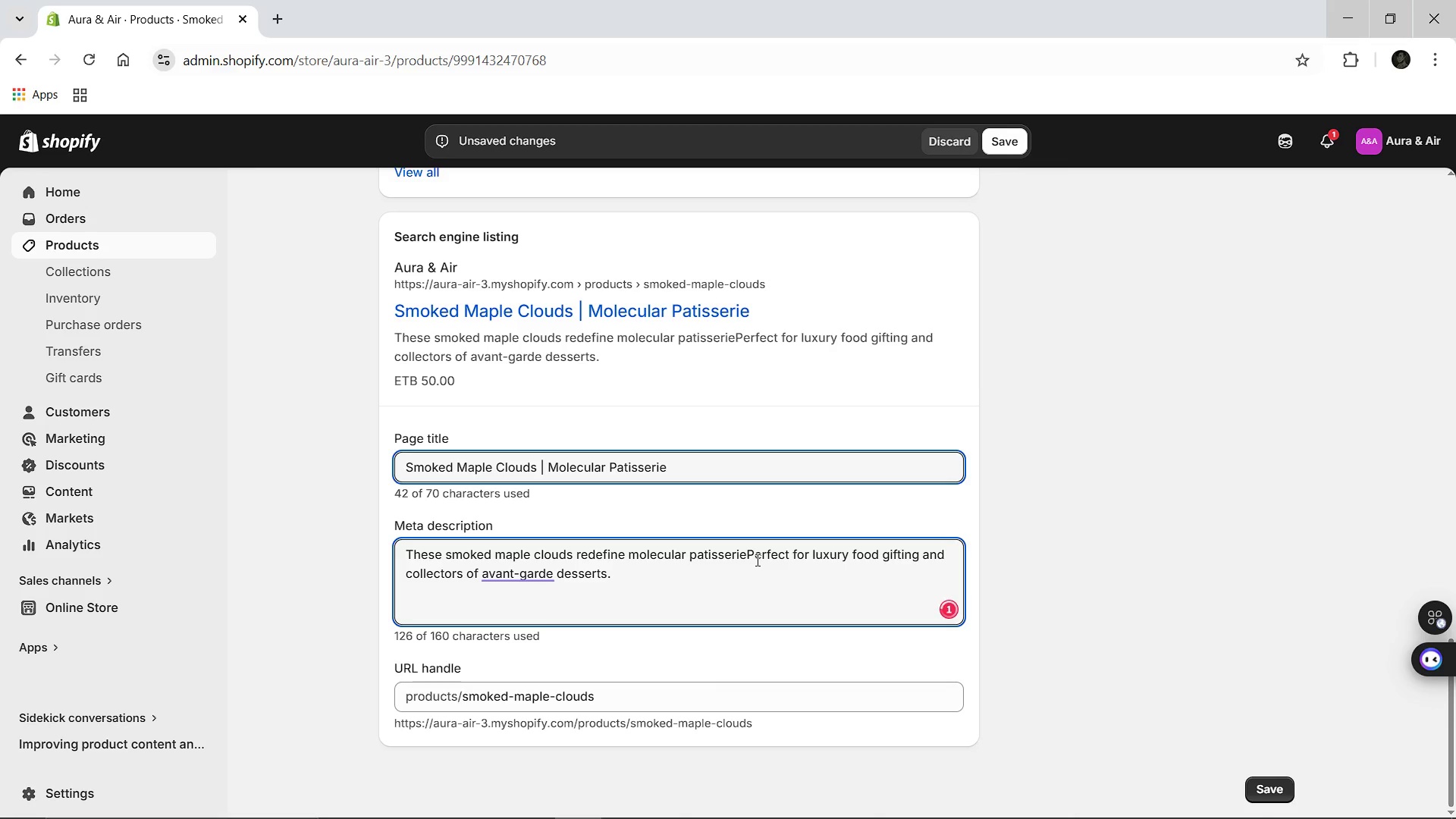 
key(Comma)
 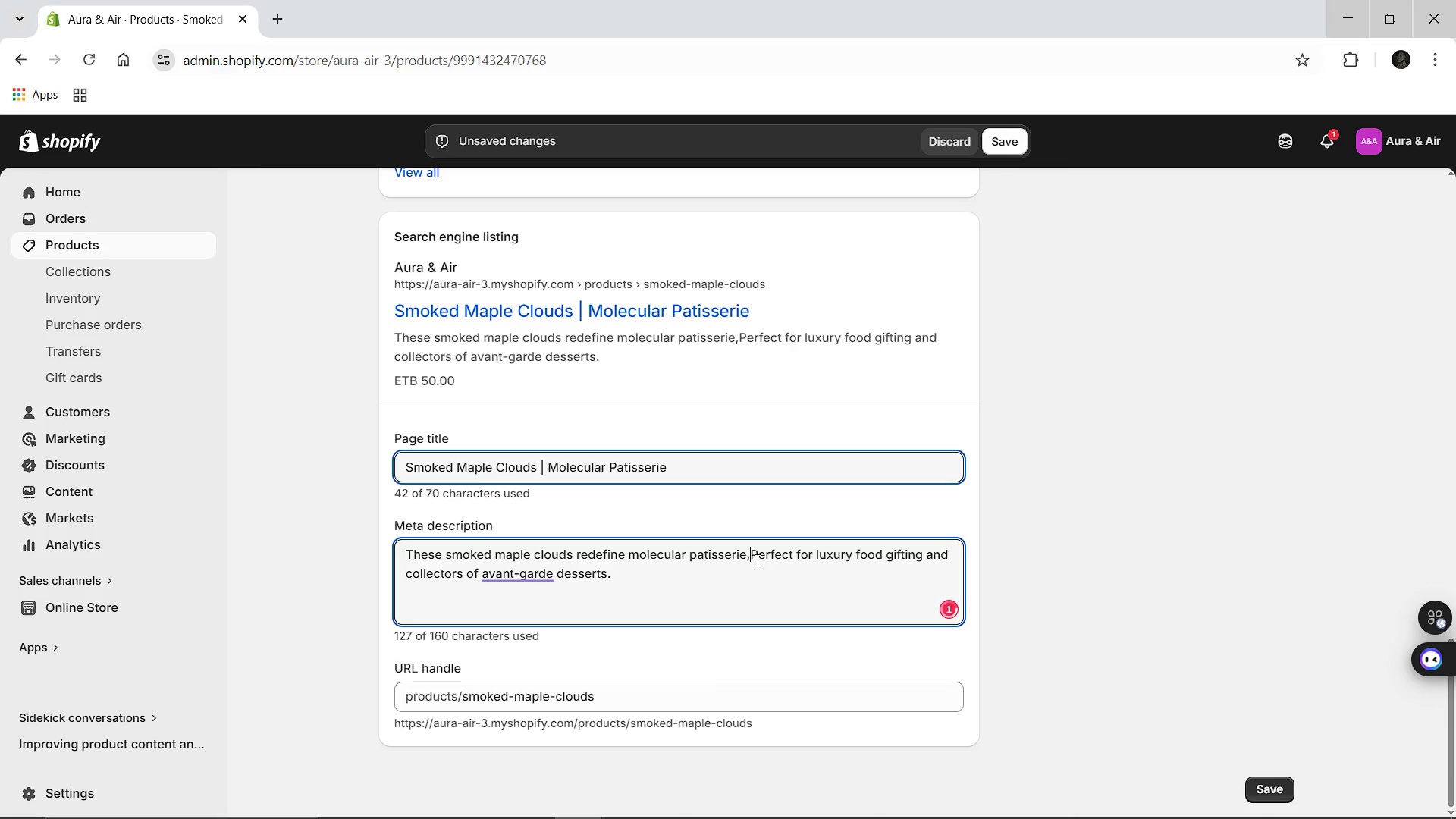 
key(ArrowRight)
 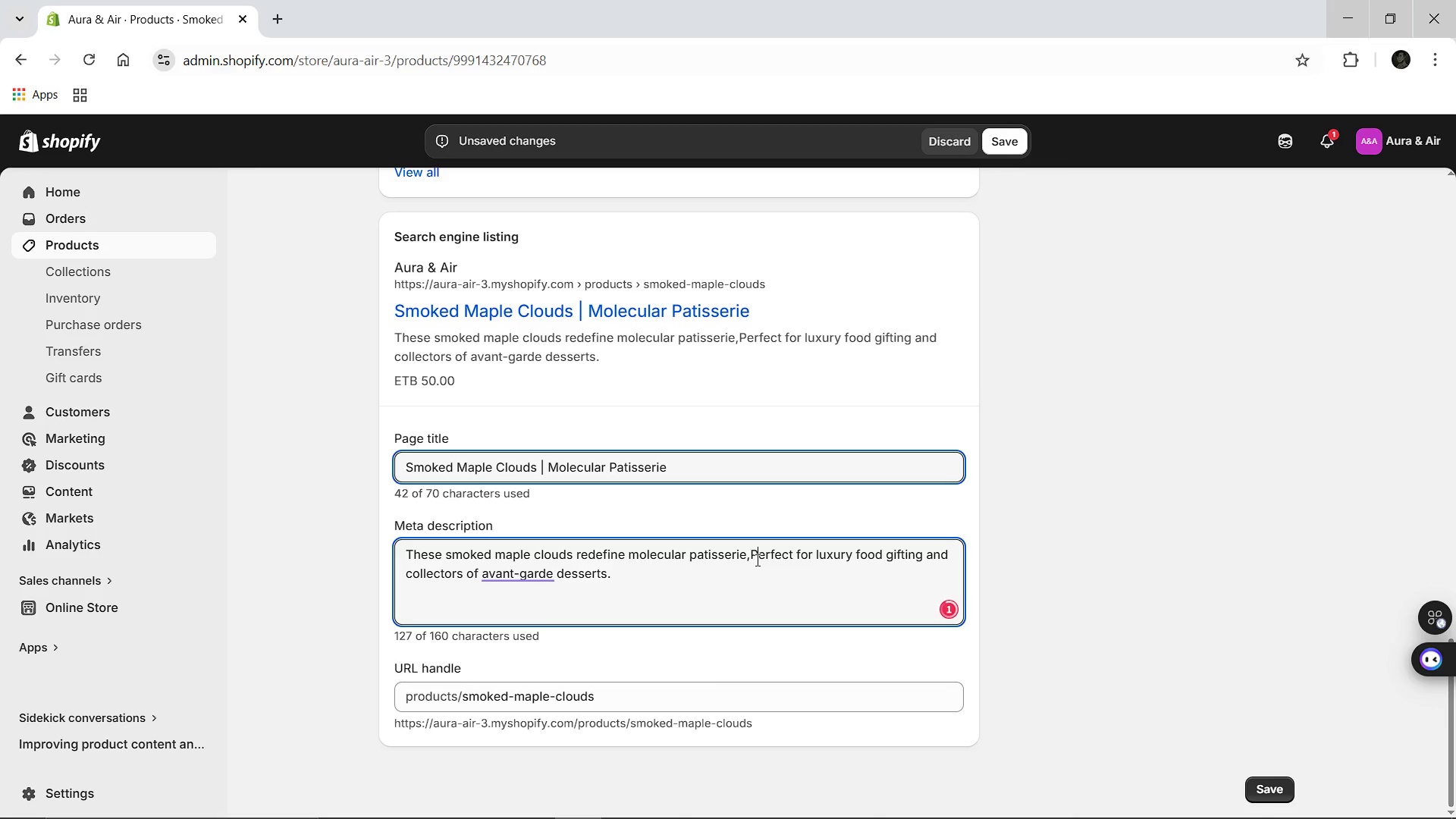 
key(Backspace)
 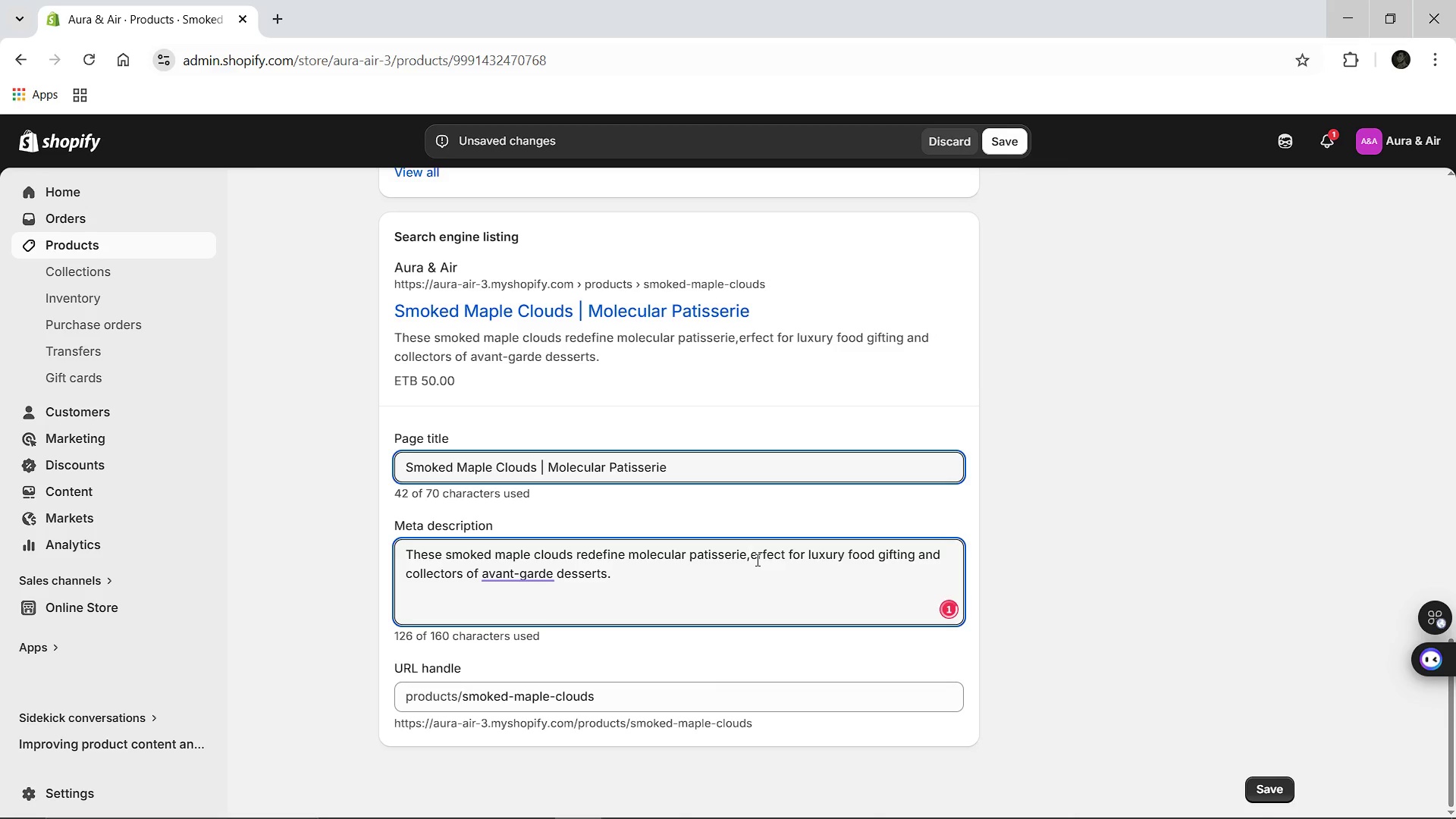 
key(P)
 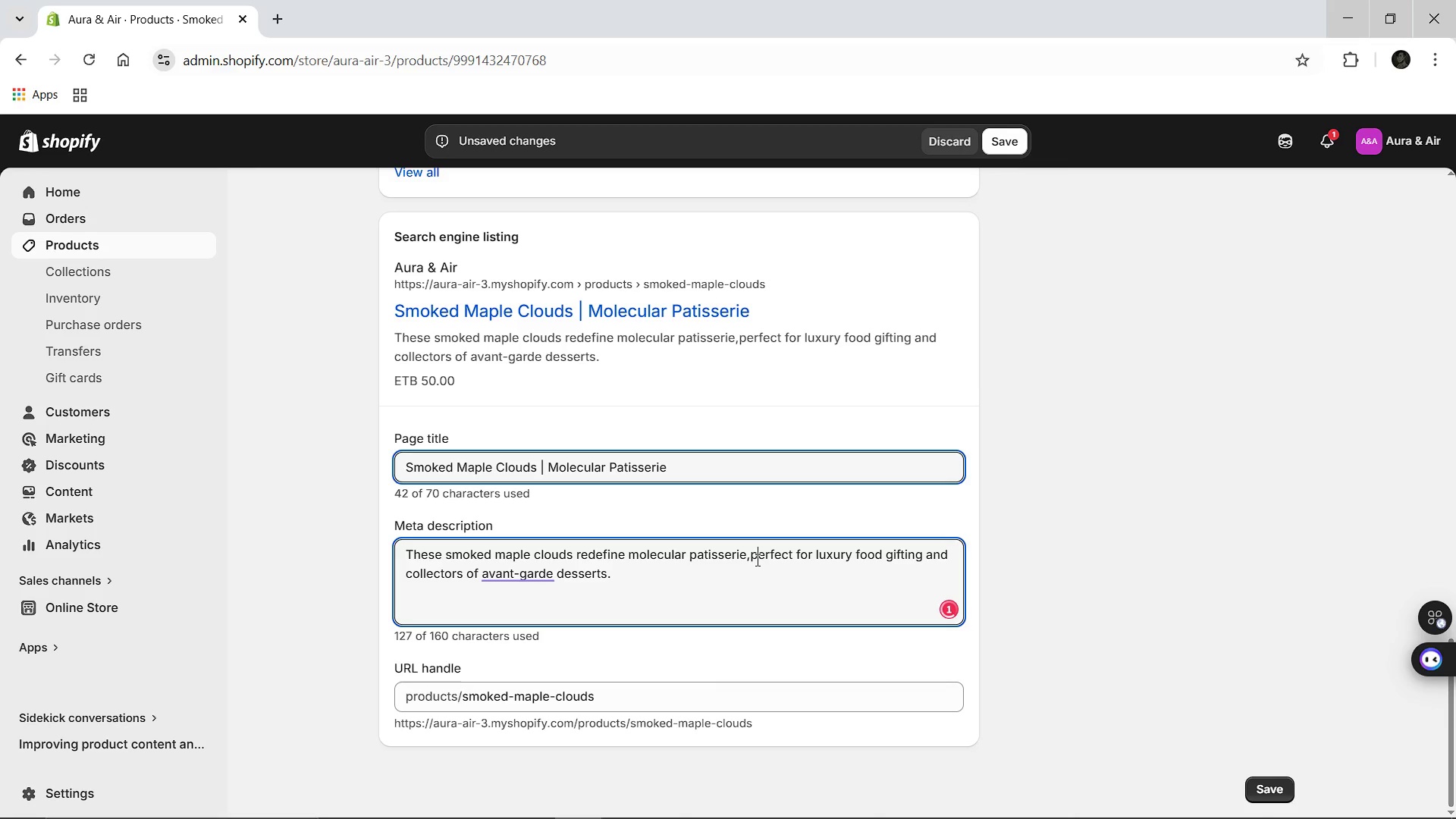 
key(ArrowLeft)
 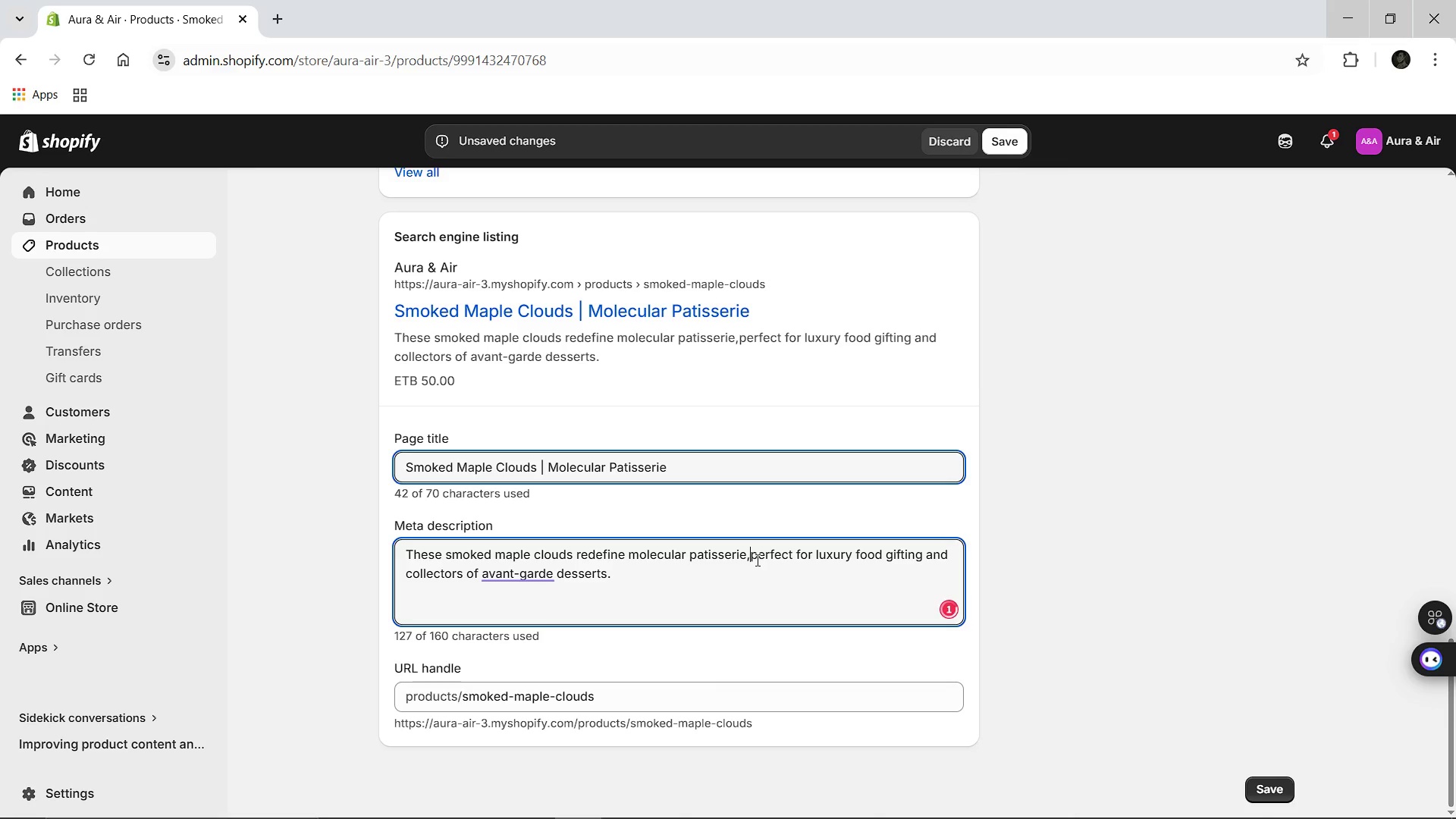 
key(Space)
 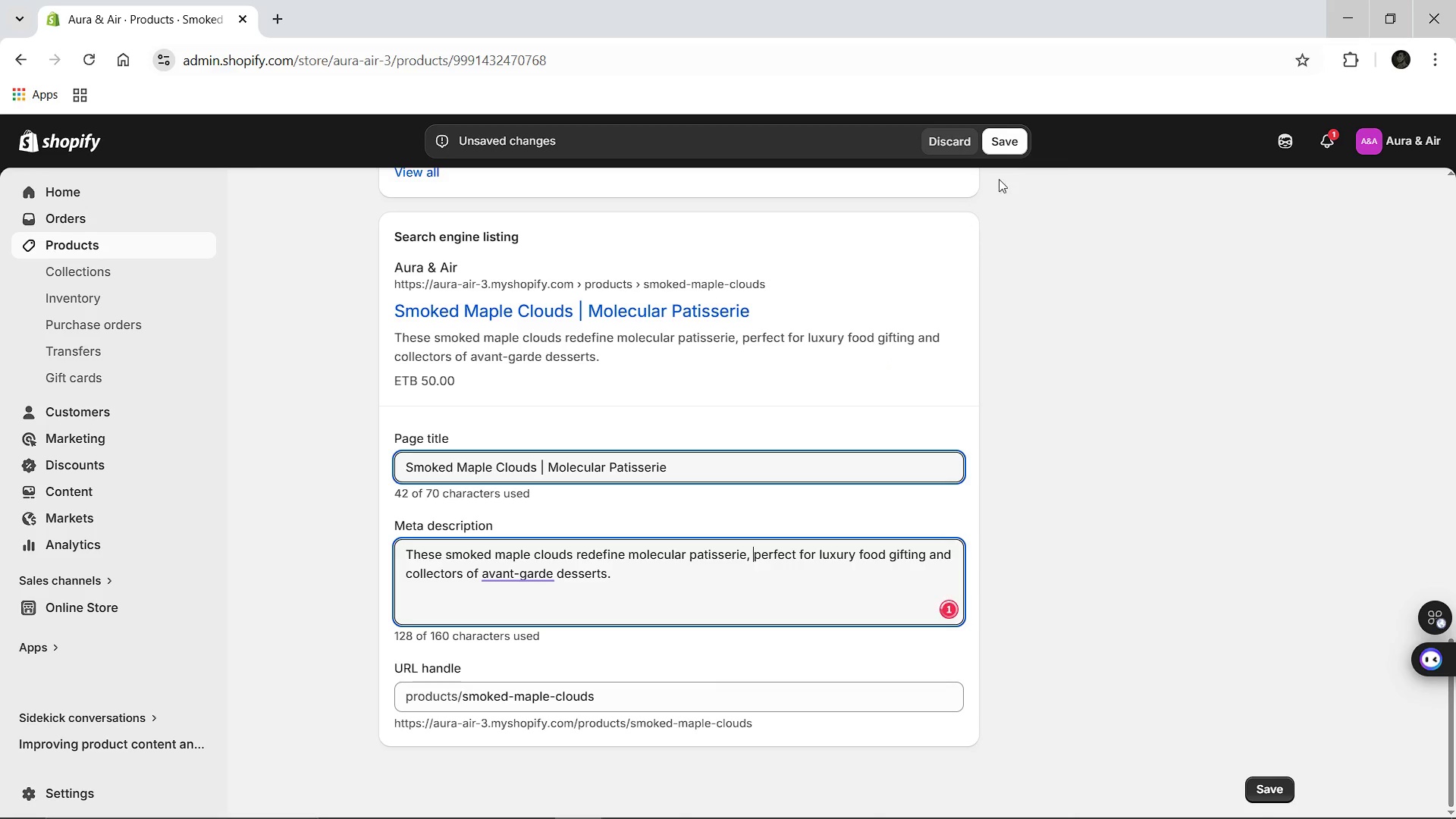 
left_click([1007, 154])
 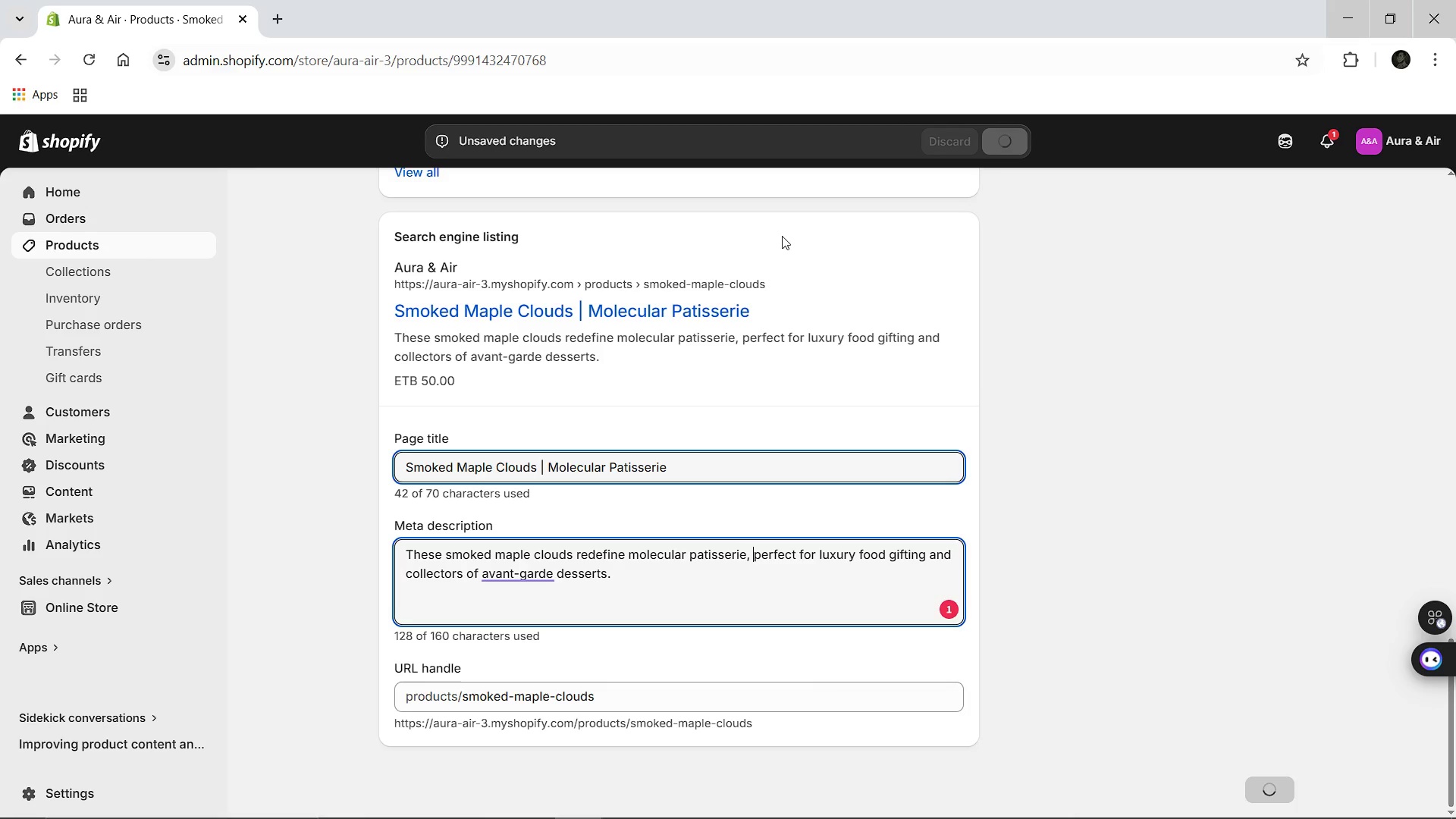 
mouse_move([707, 430])
 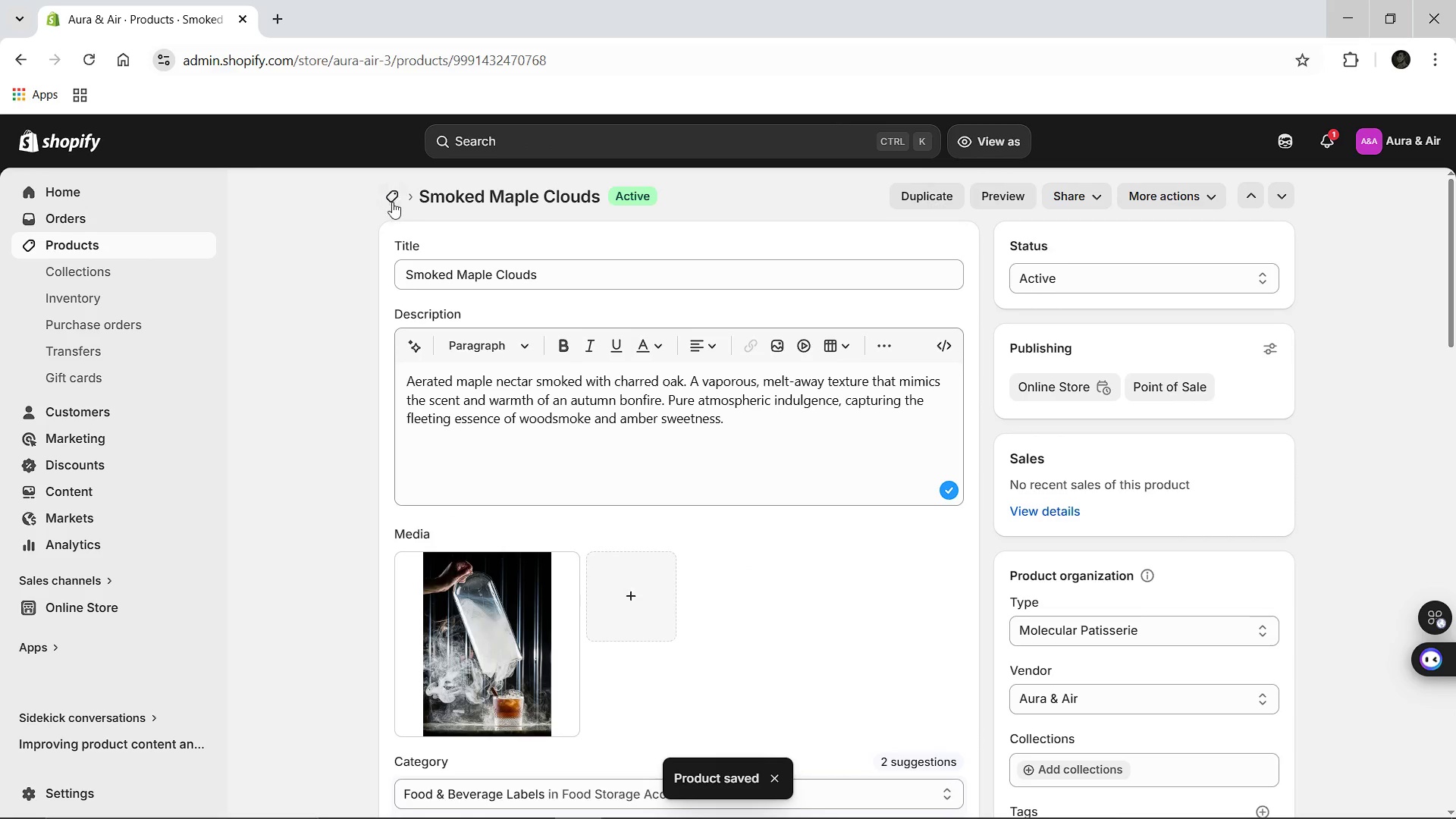 
left_click([392, 202])
 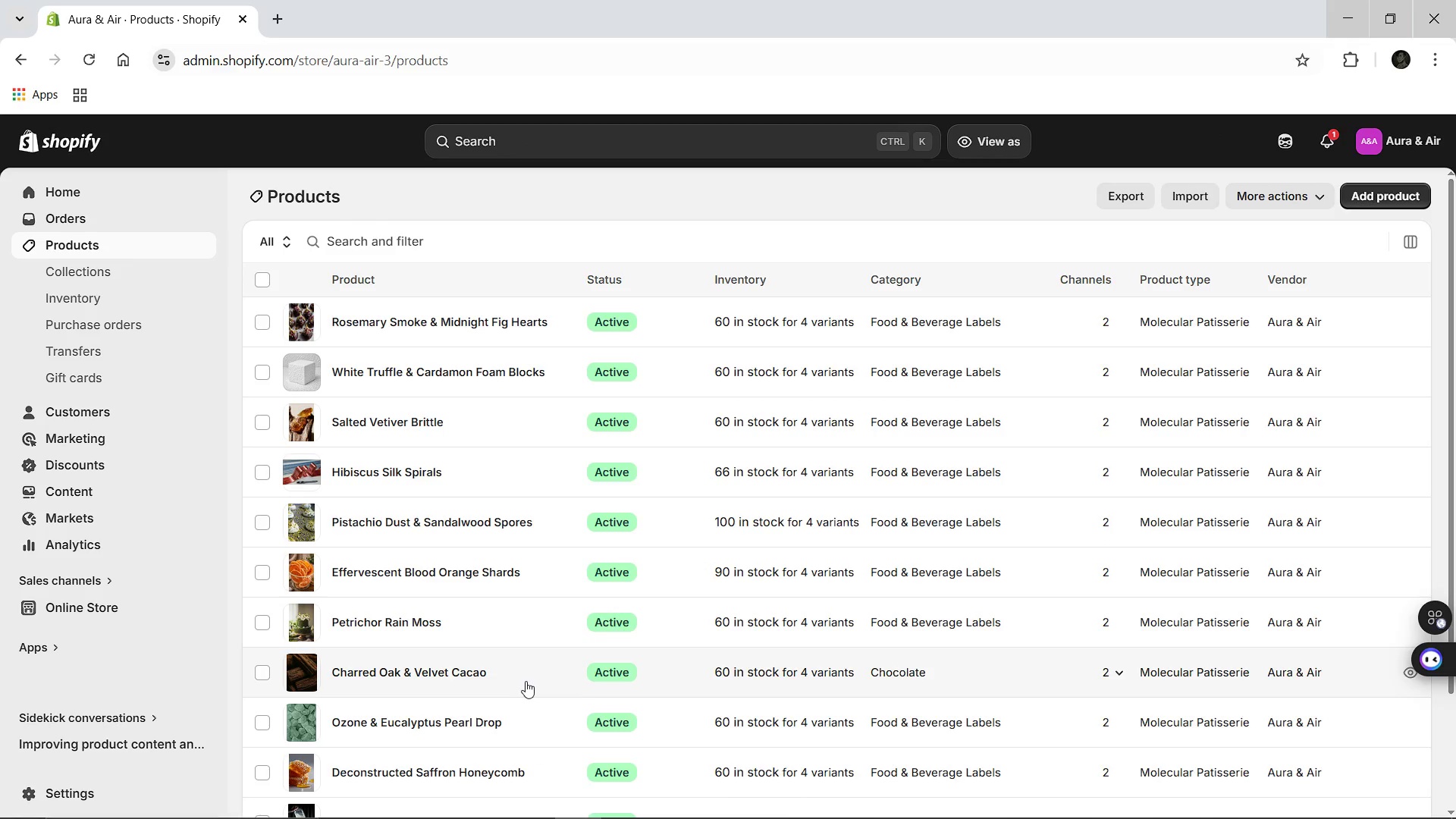 
wait(5.7)
 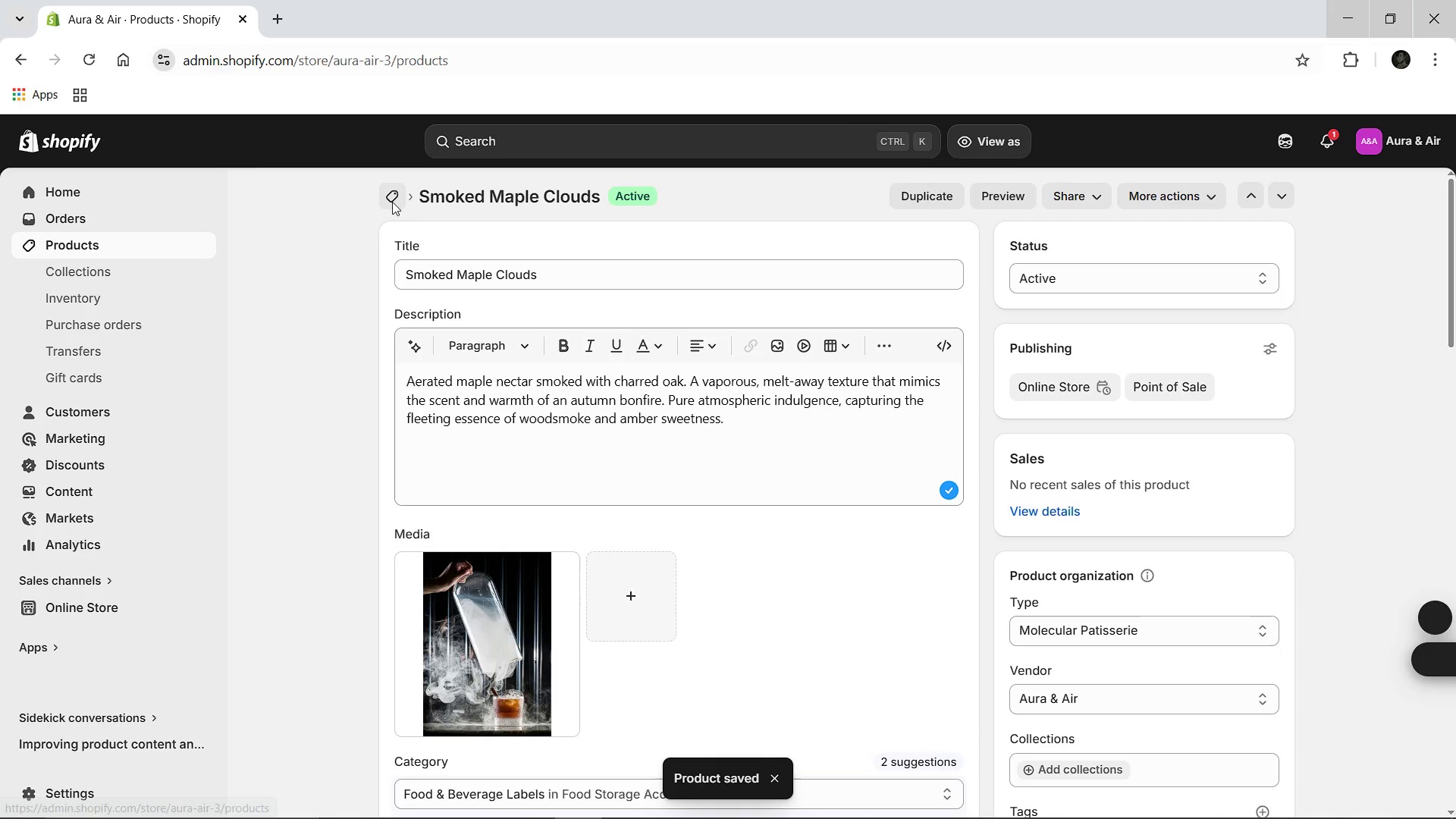 
left_click([472, 668])
 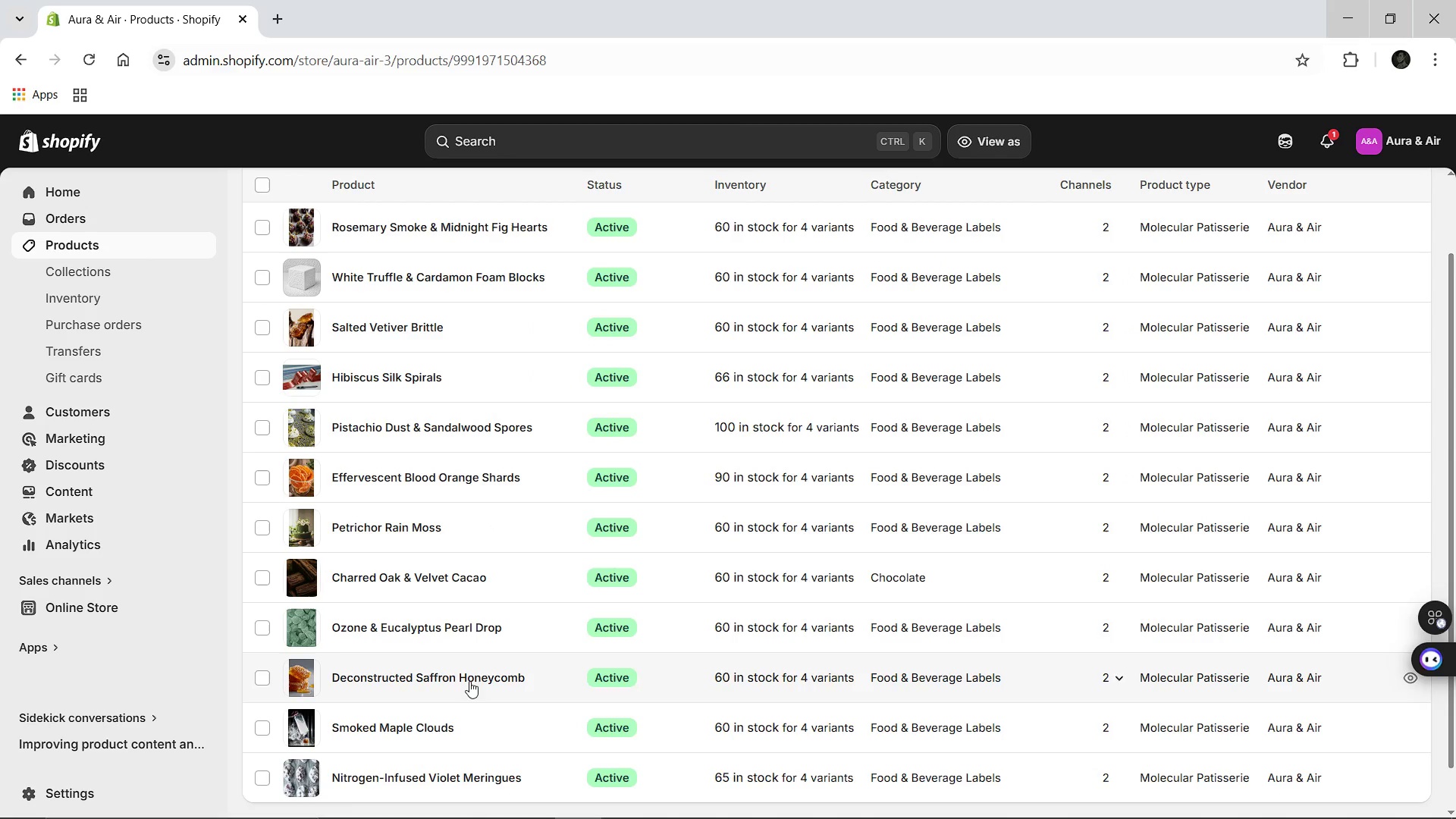 
left_click([468, 687])
 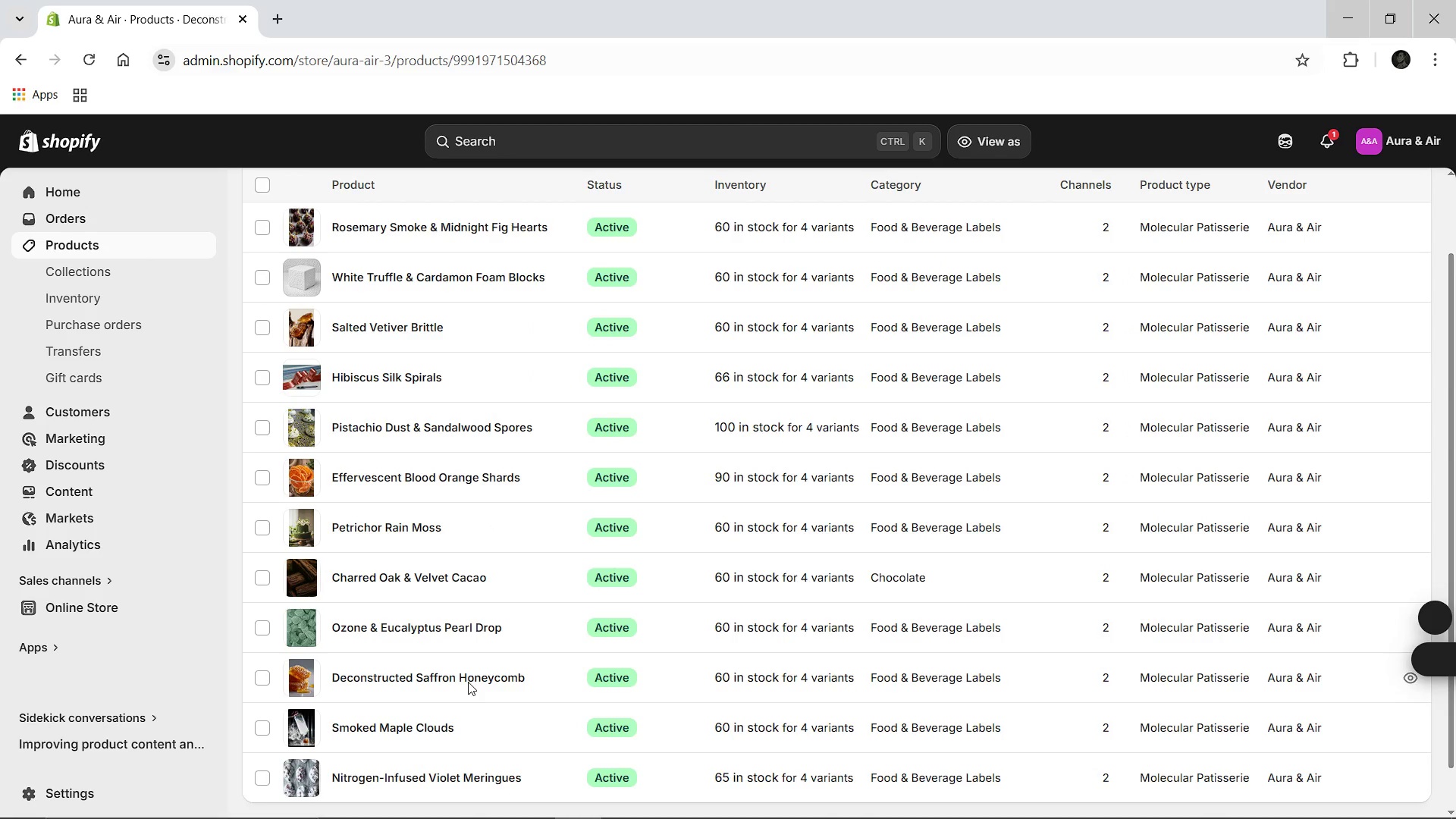 
left_click([468, 682])
 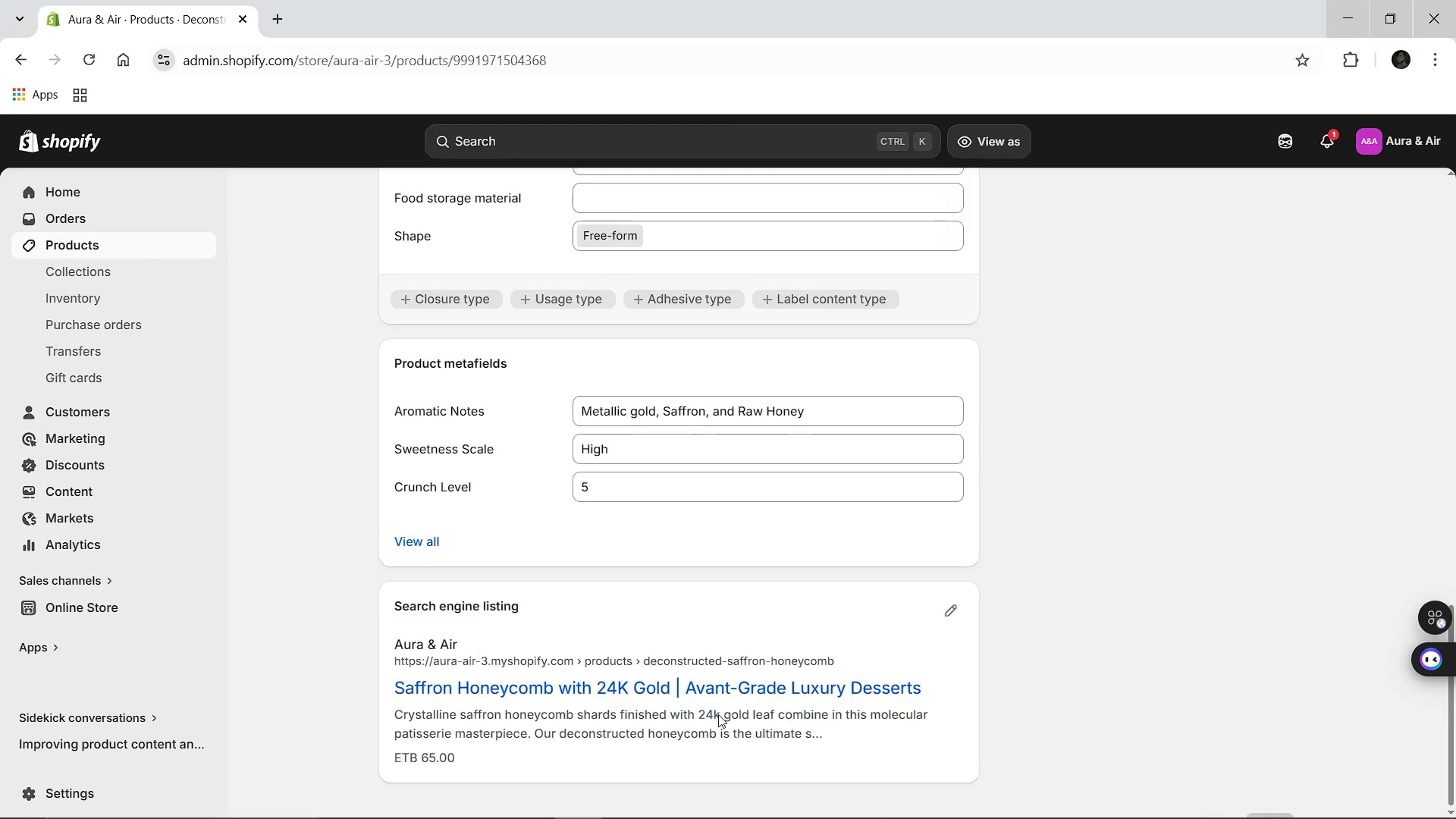 
wait(6.7)
 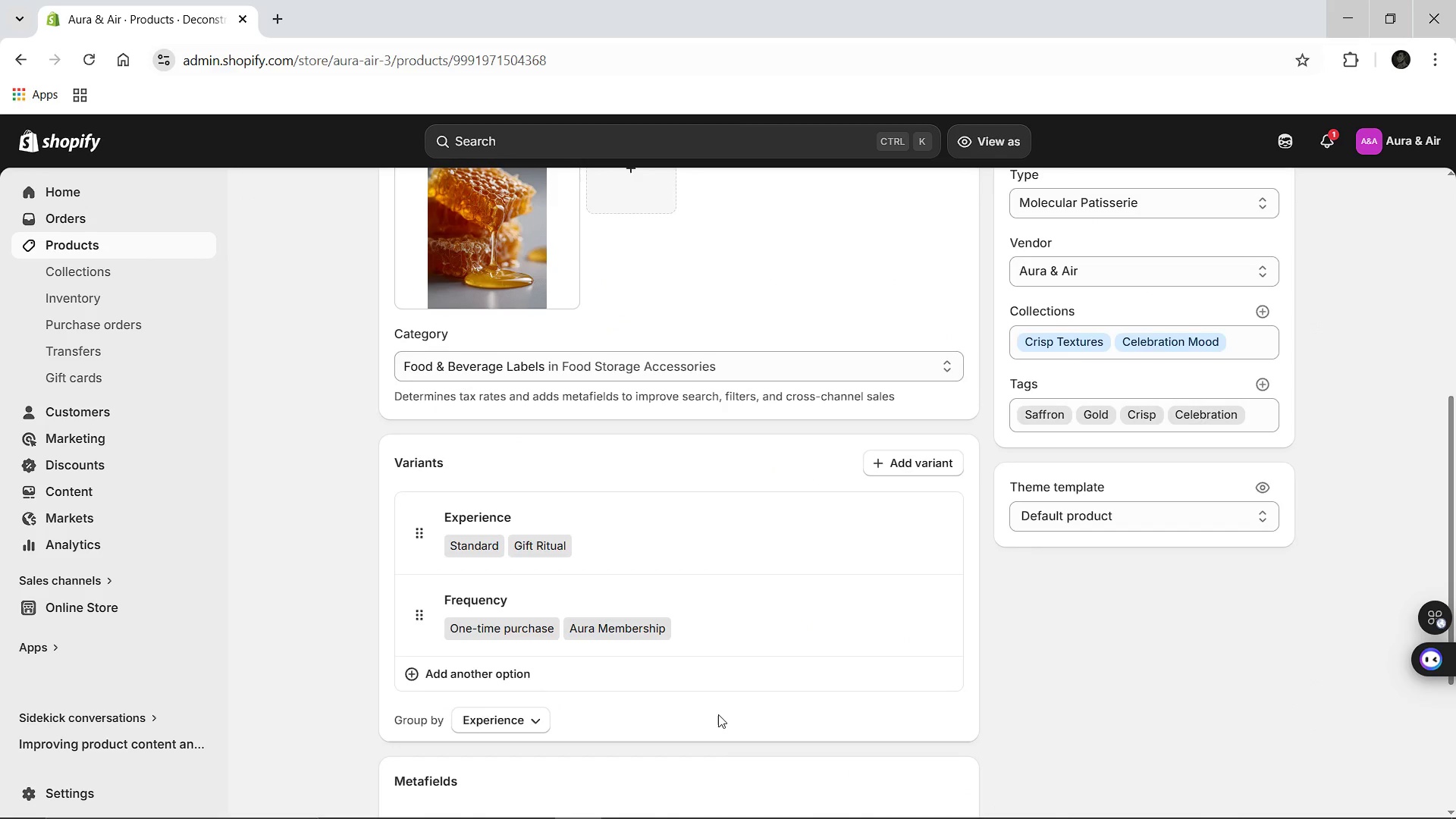 
left_click([943, 581])
 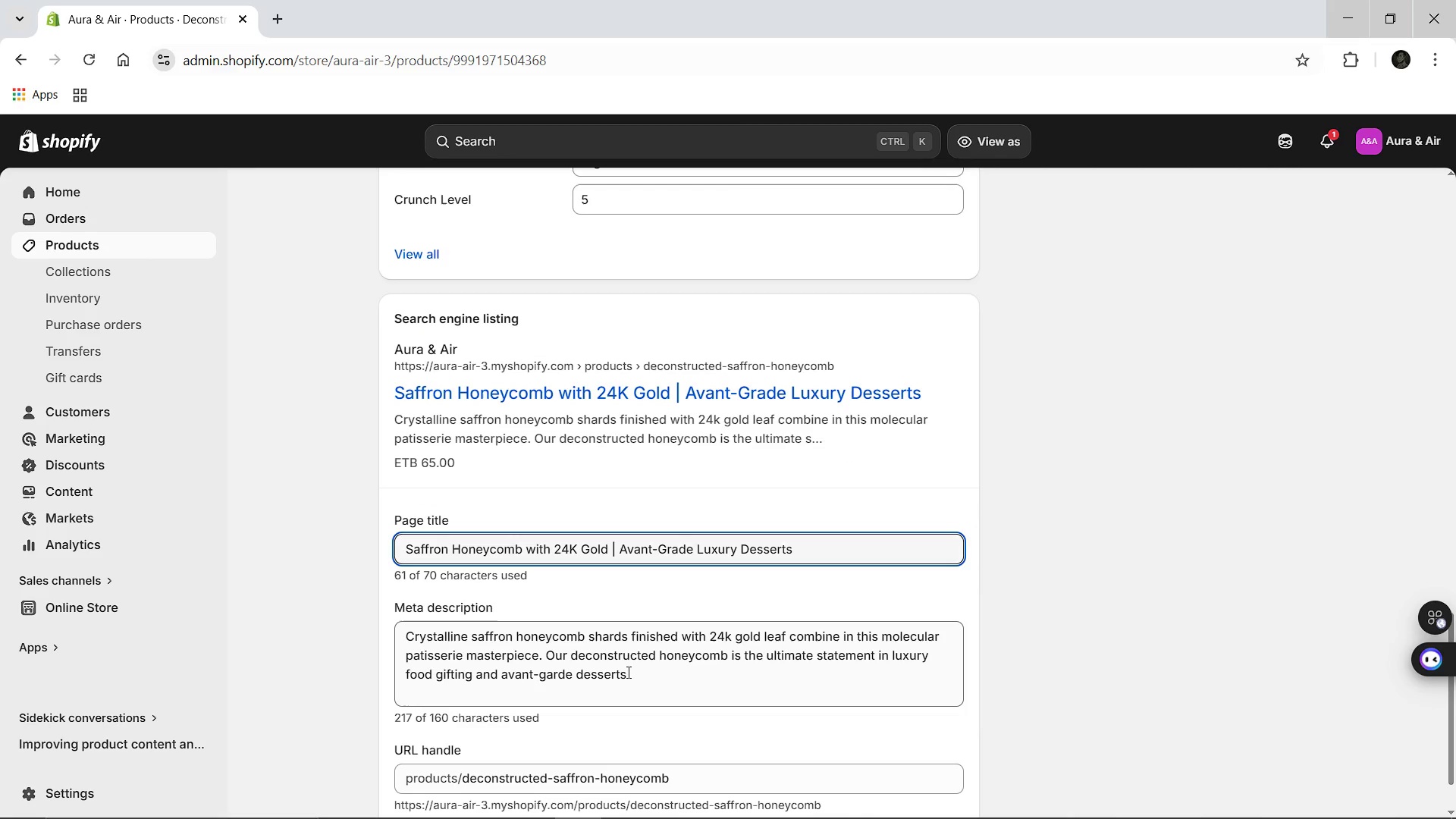 
left_click_drag(start_coordinate=[646, 682], to_coordinate=[549, 658])
 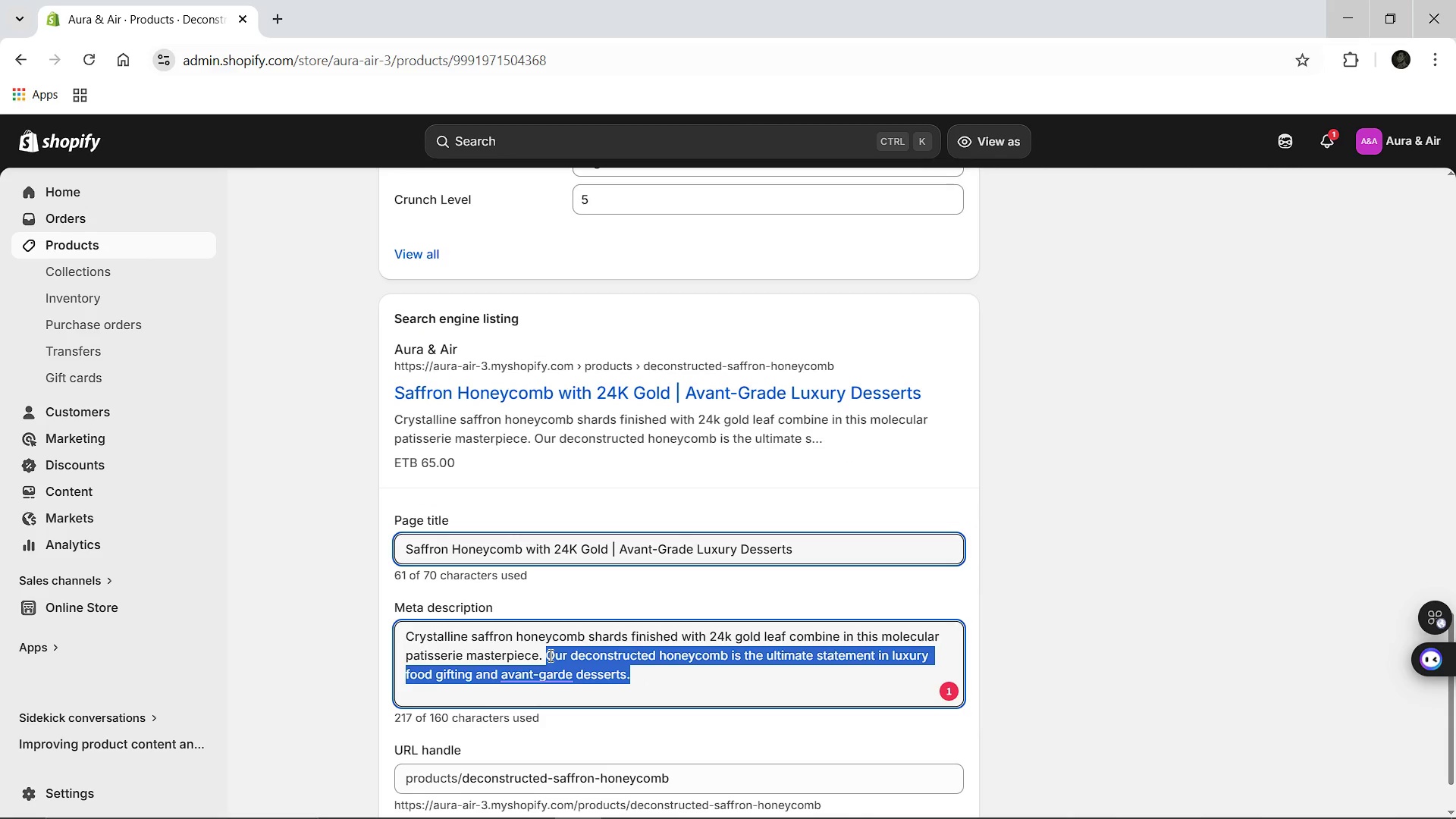 
key(Control+V)
 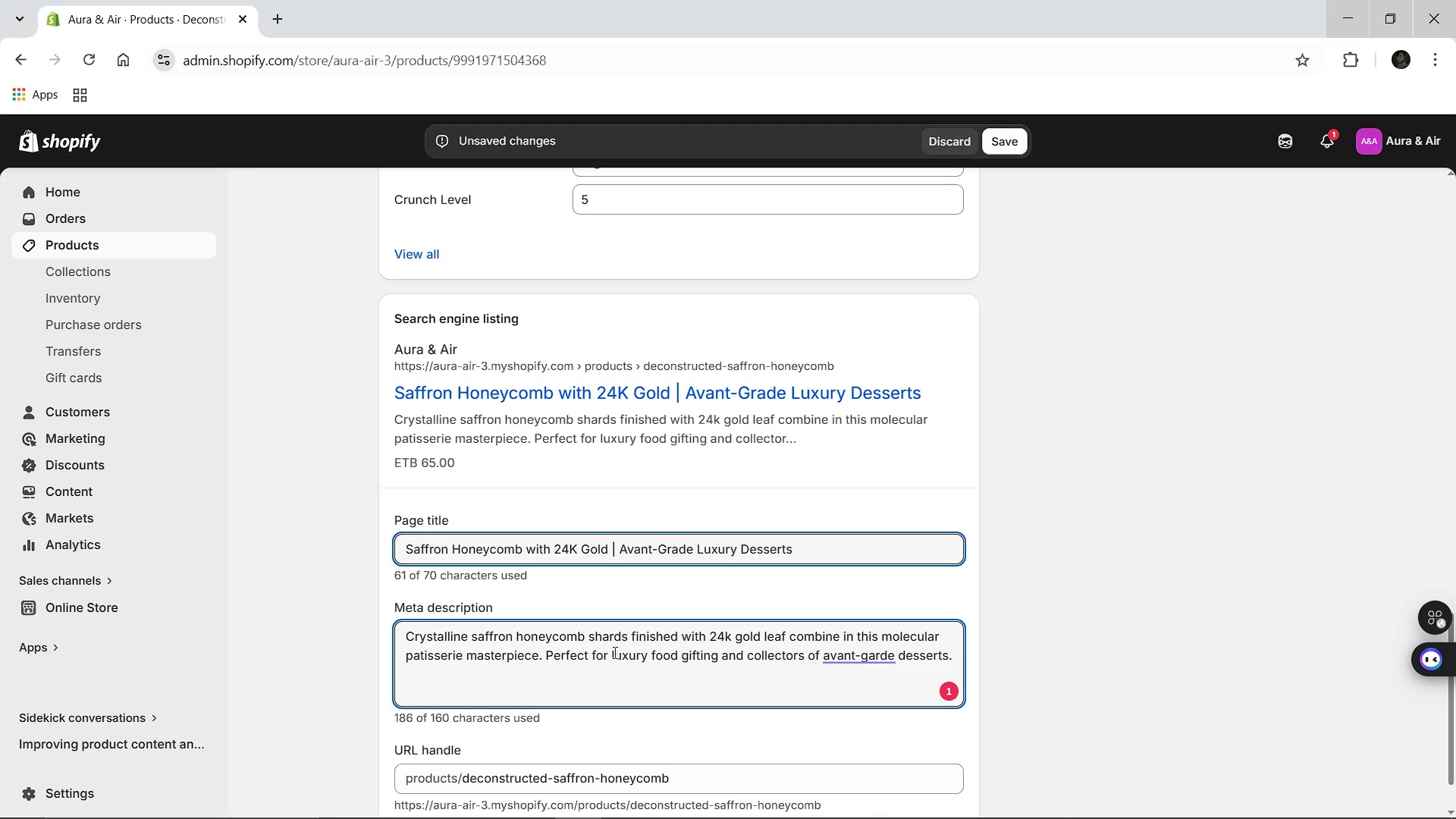 
wait(8.11)
 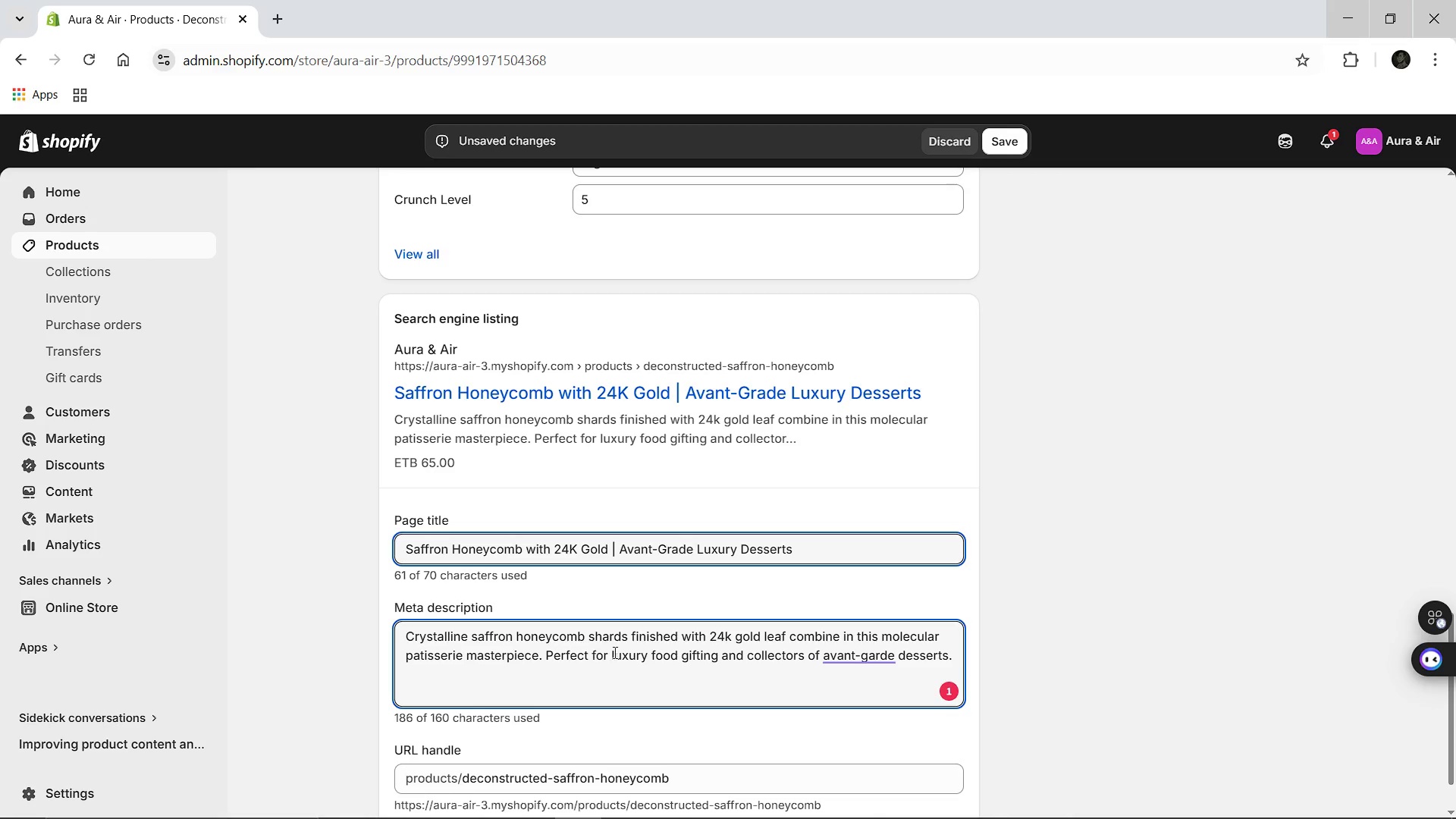 
left_click([406, 654])
 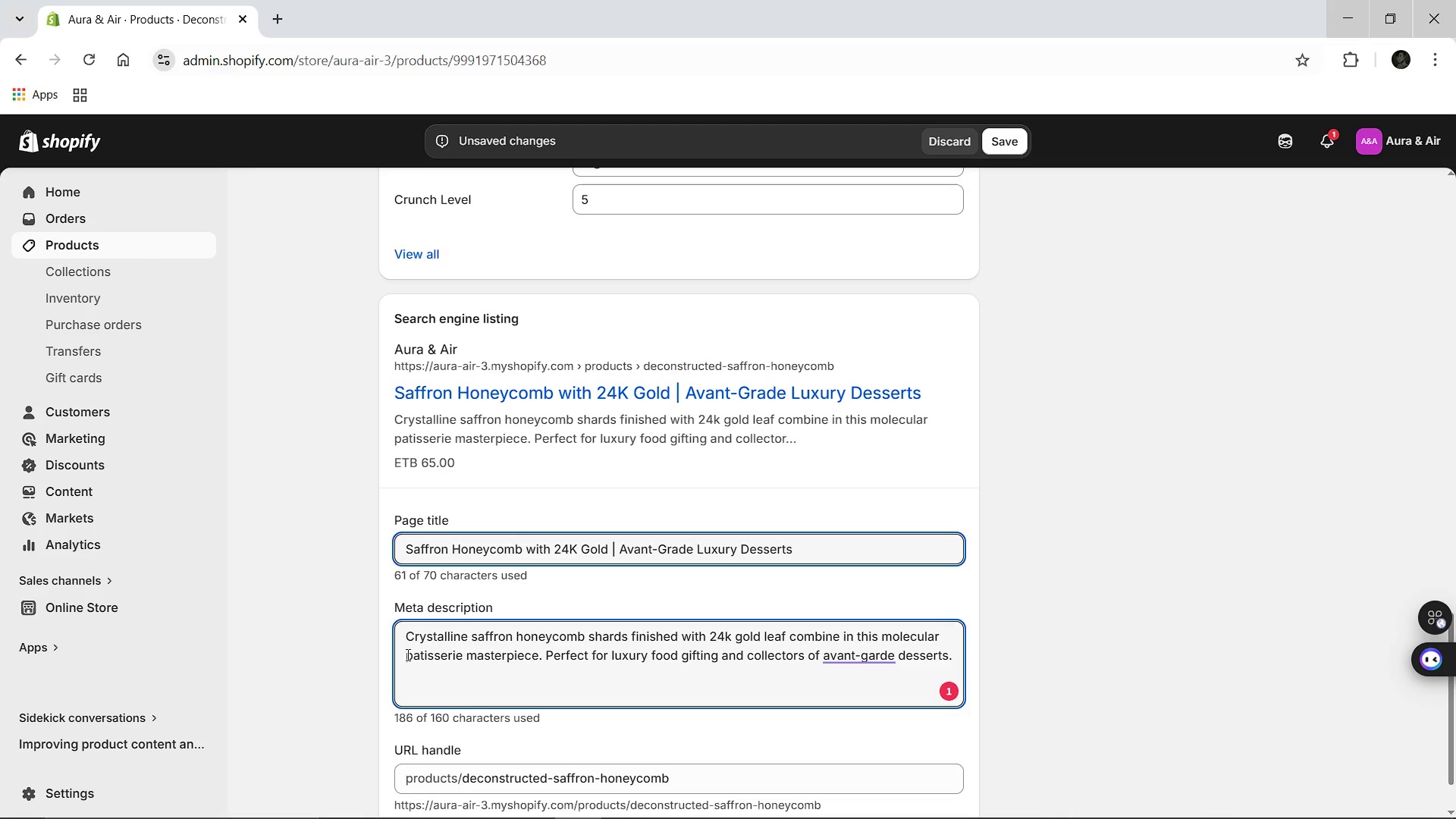 
hold_key(key=Backspace, duration=0.97)
 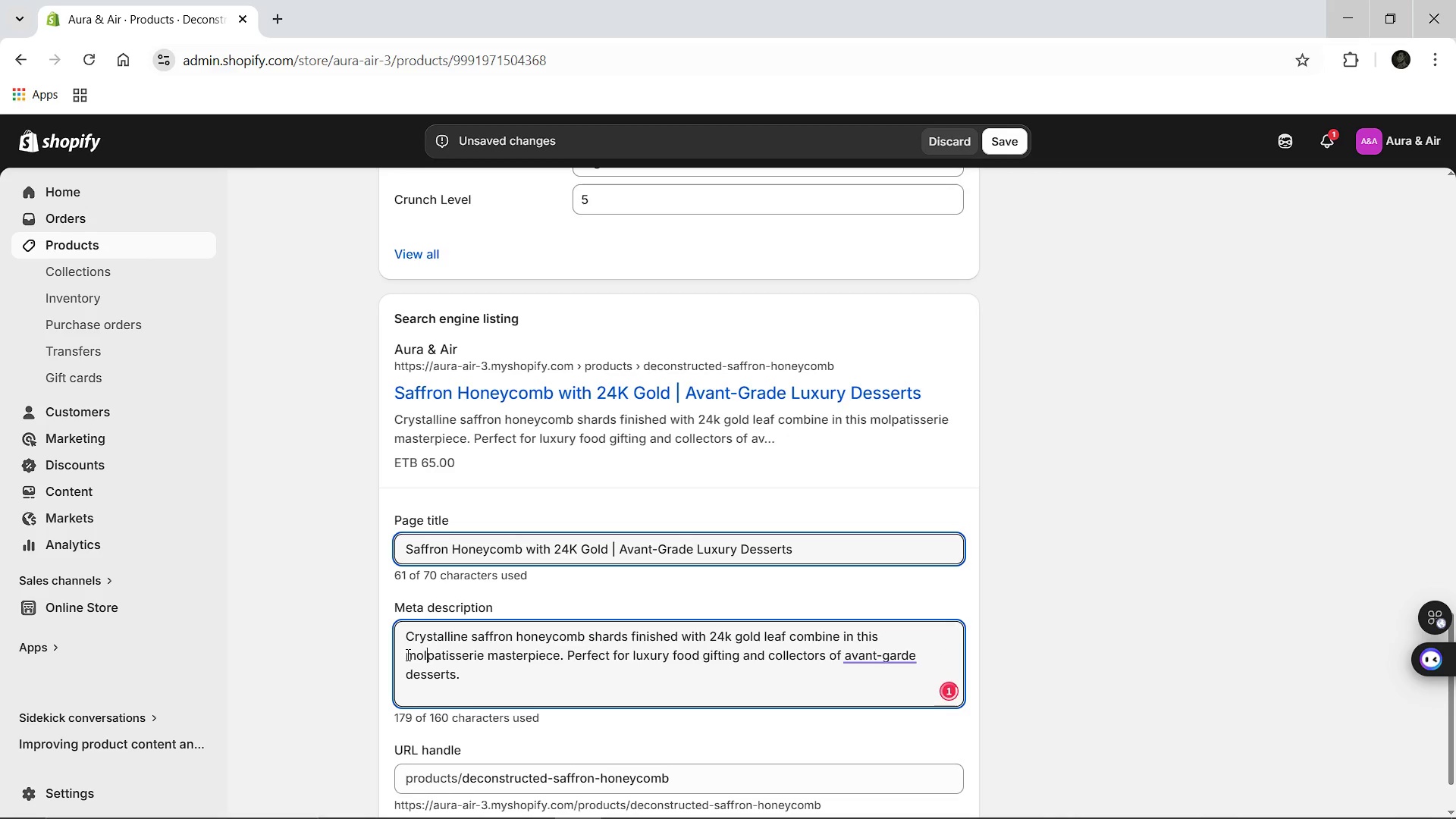 
key(Backspace)
 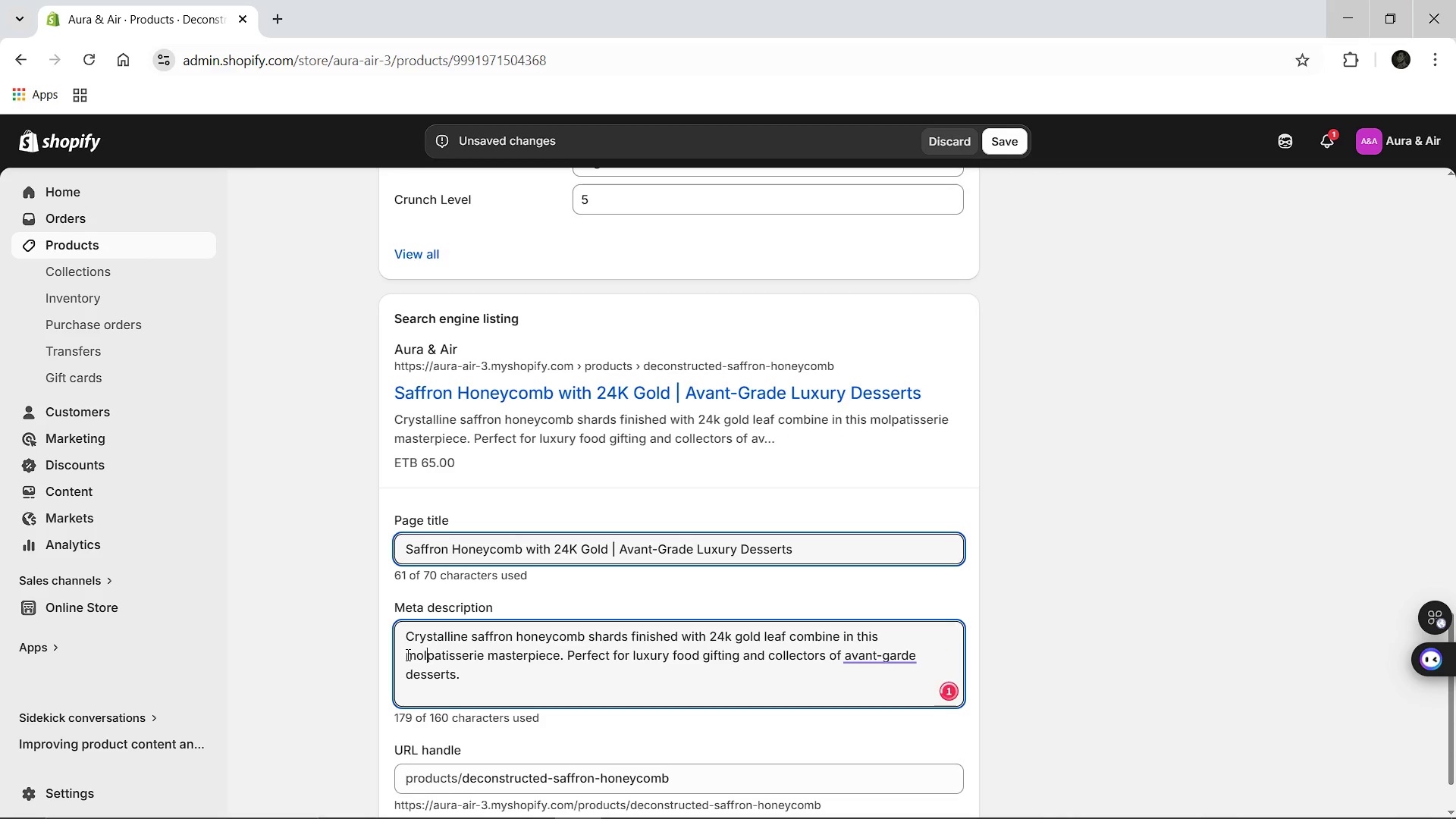 
key(Backspace)
 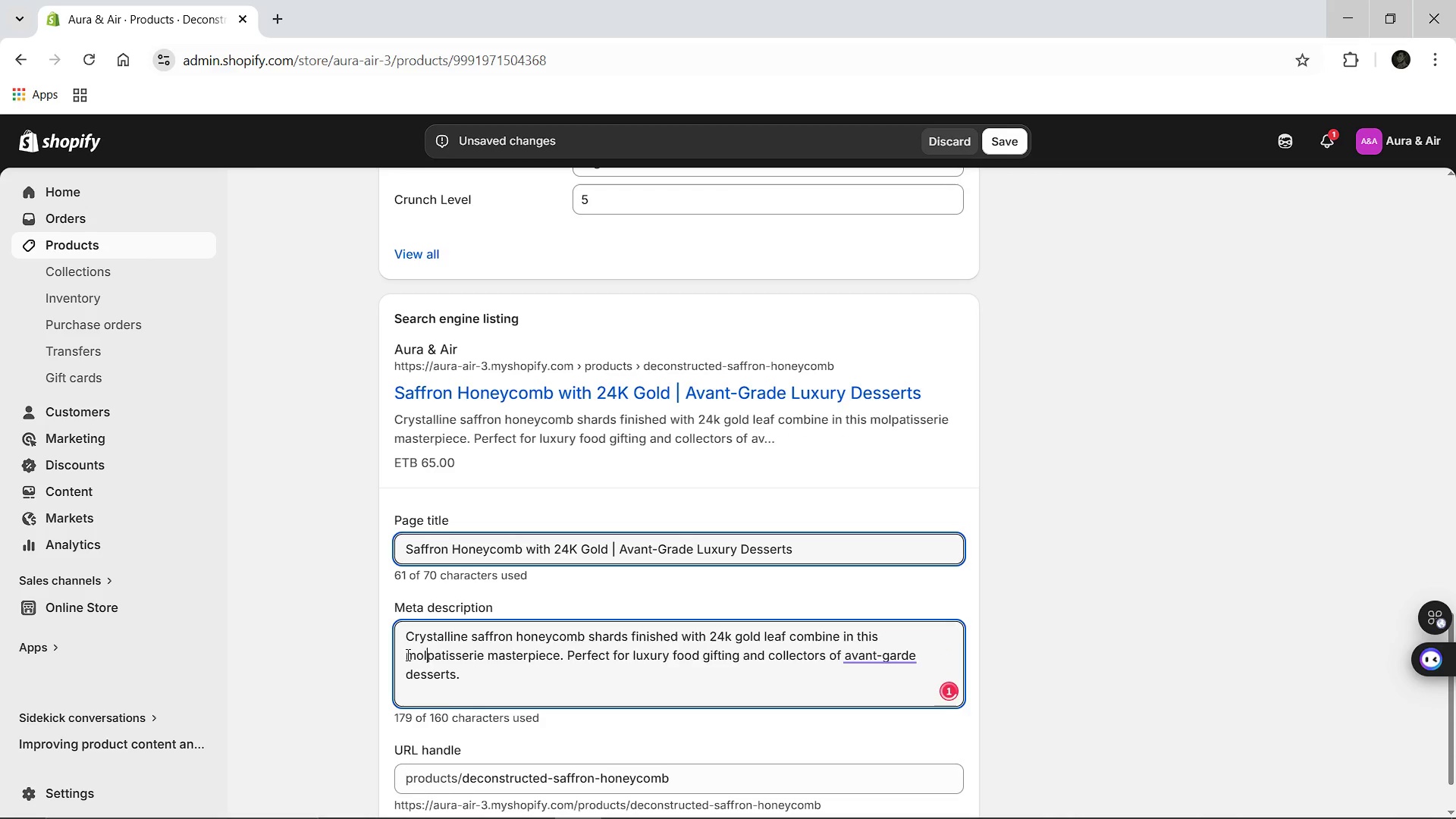 
key(Backspace)
 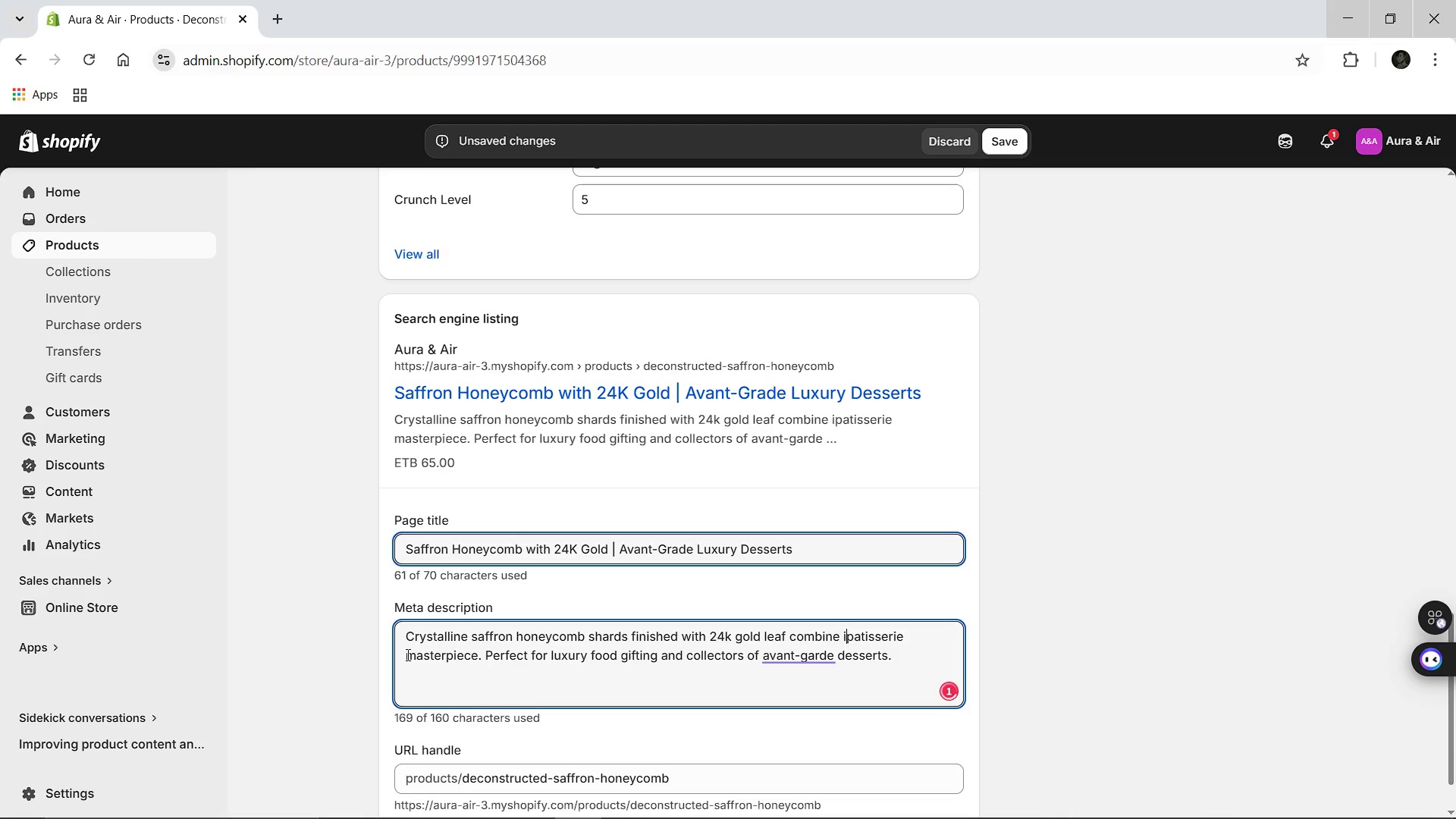 
key(Backspace)
 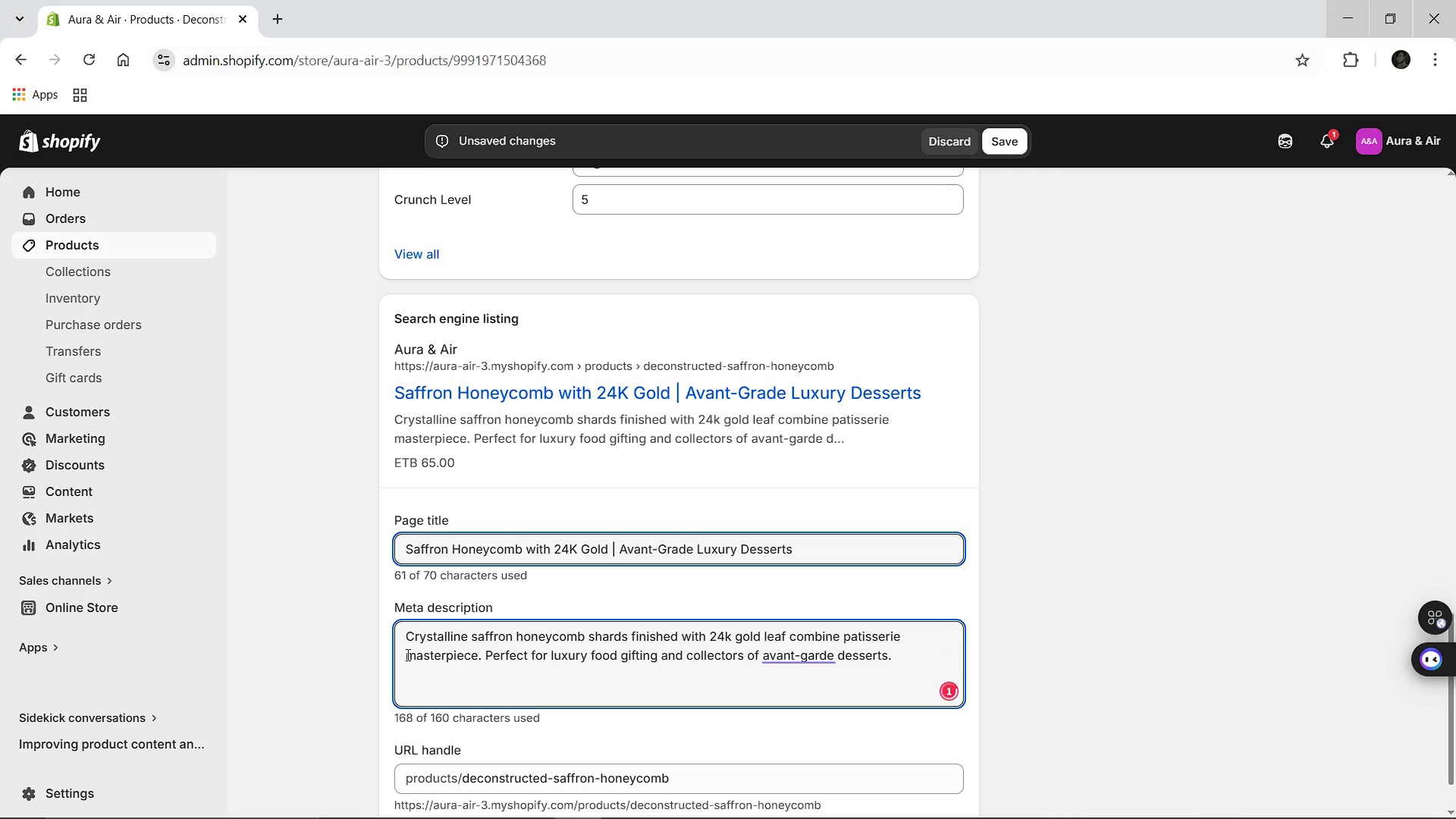 
key(Backspace)
 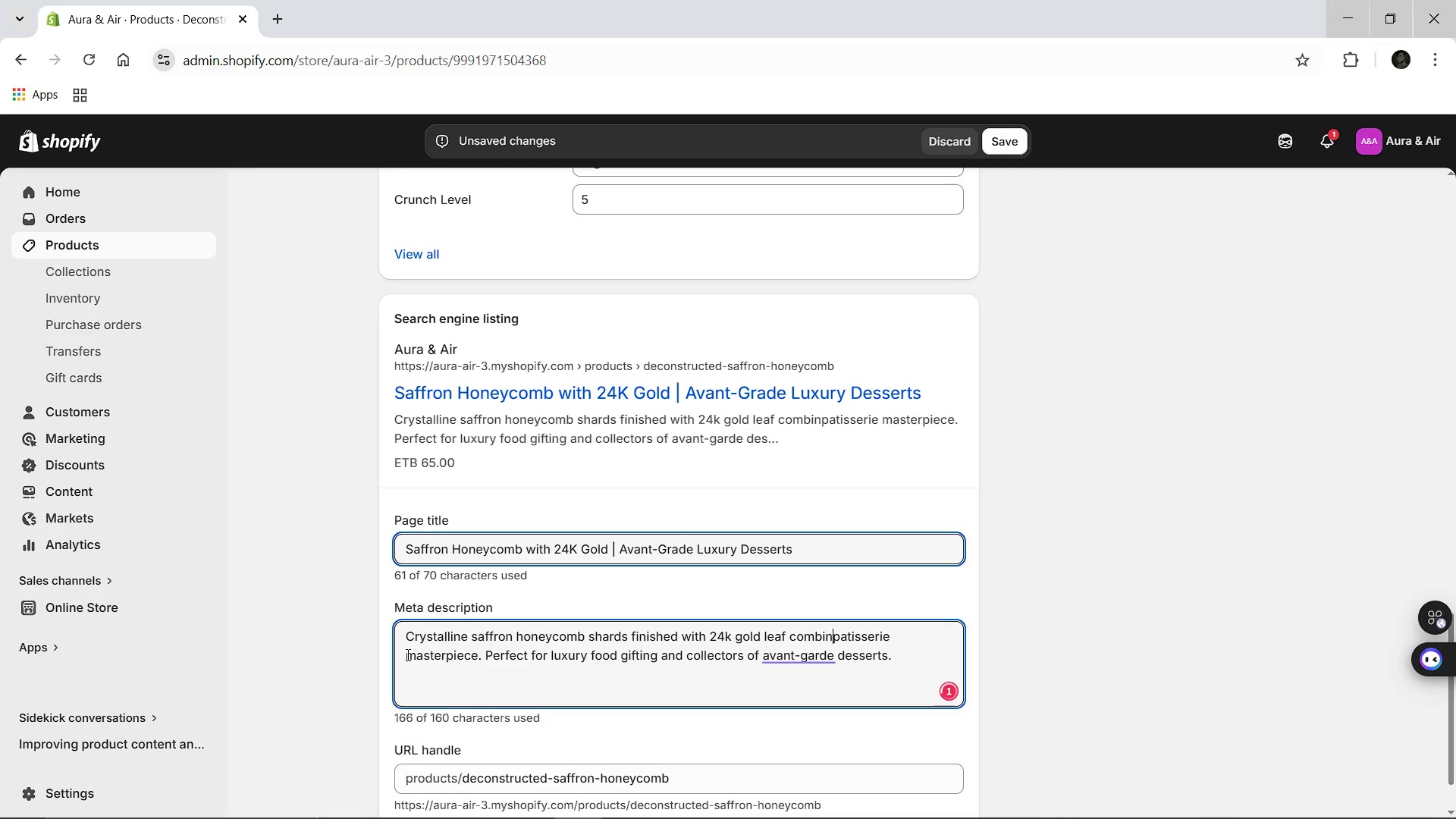 
key(Backspace)
 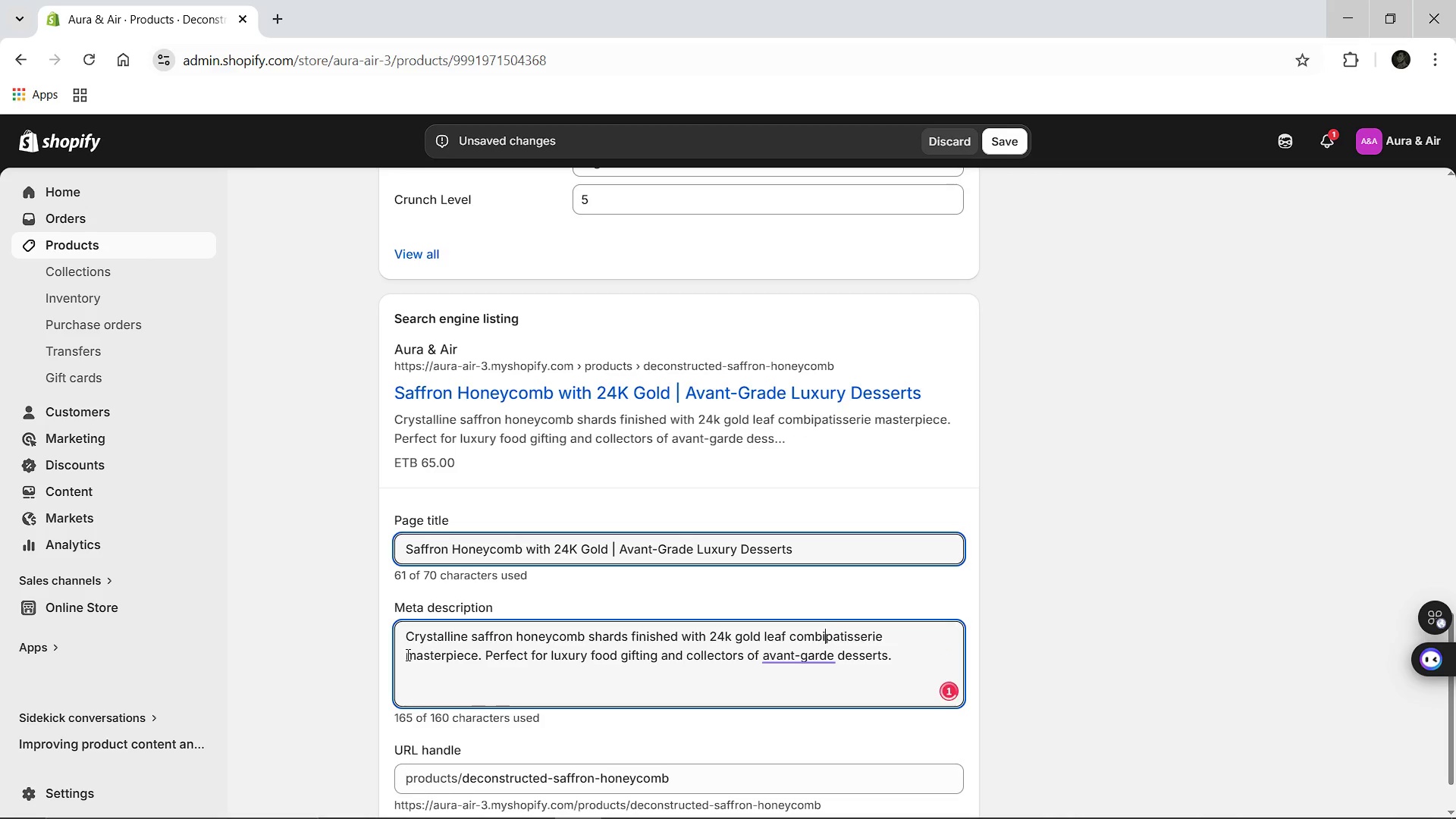 
key(Backspace)
 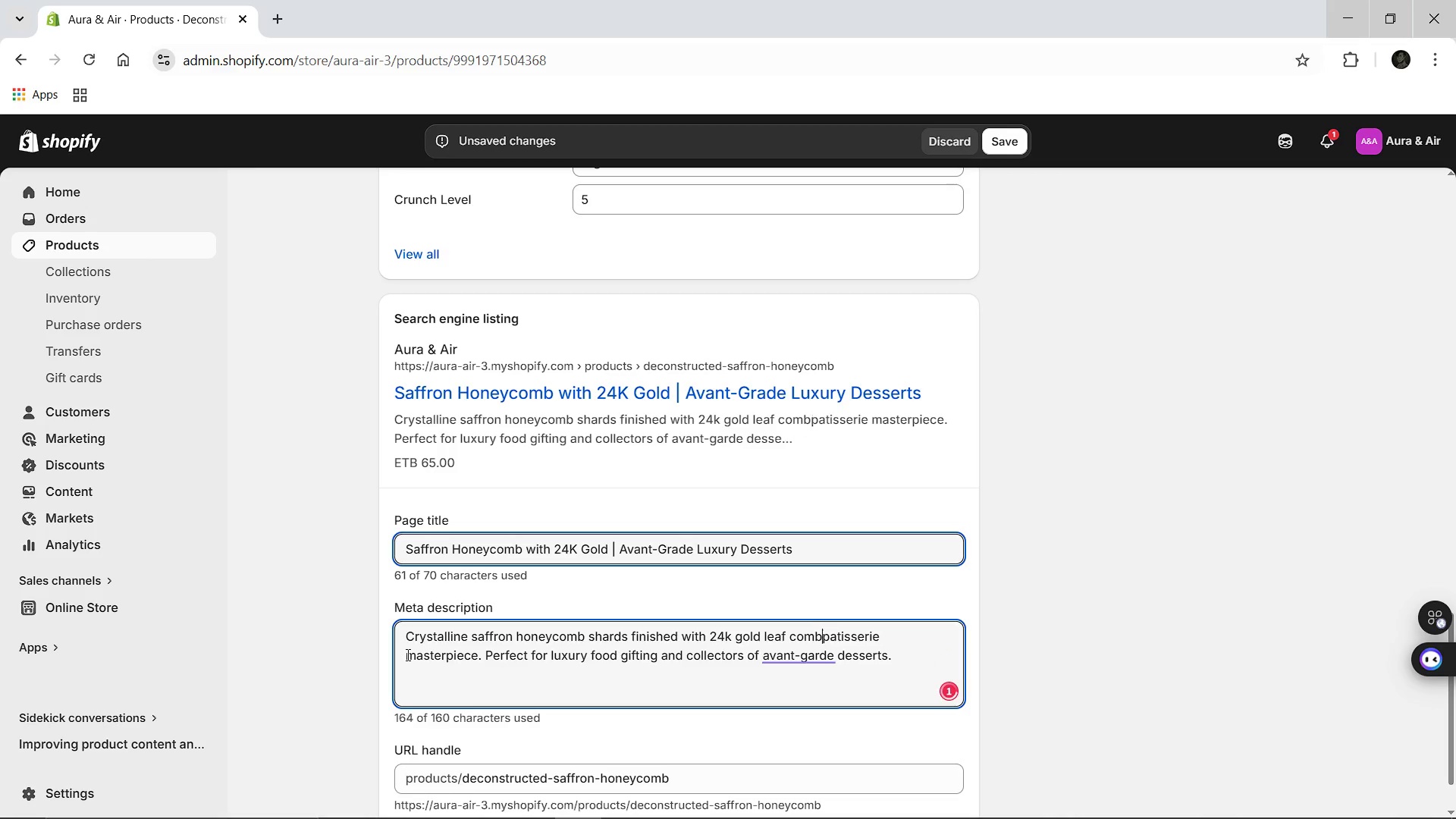 
key(Backspace)
 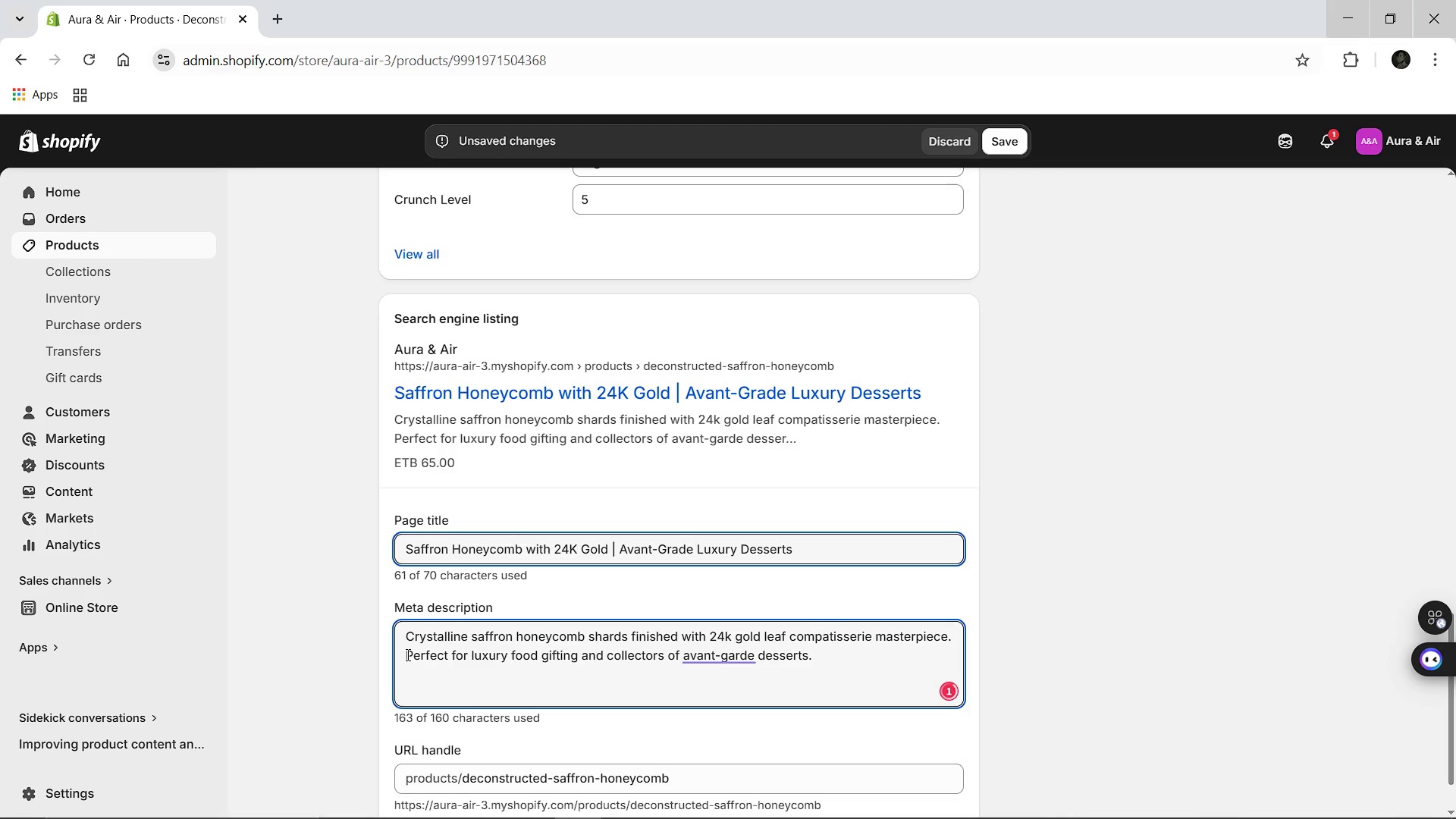 
key(Backspace)
 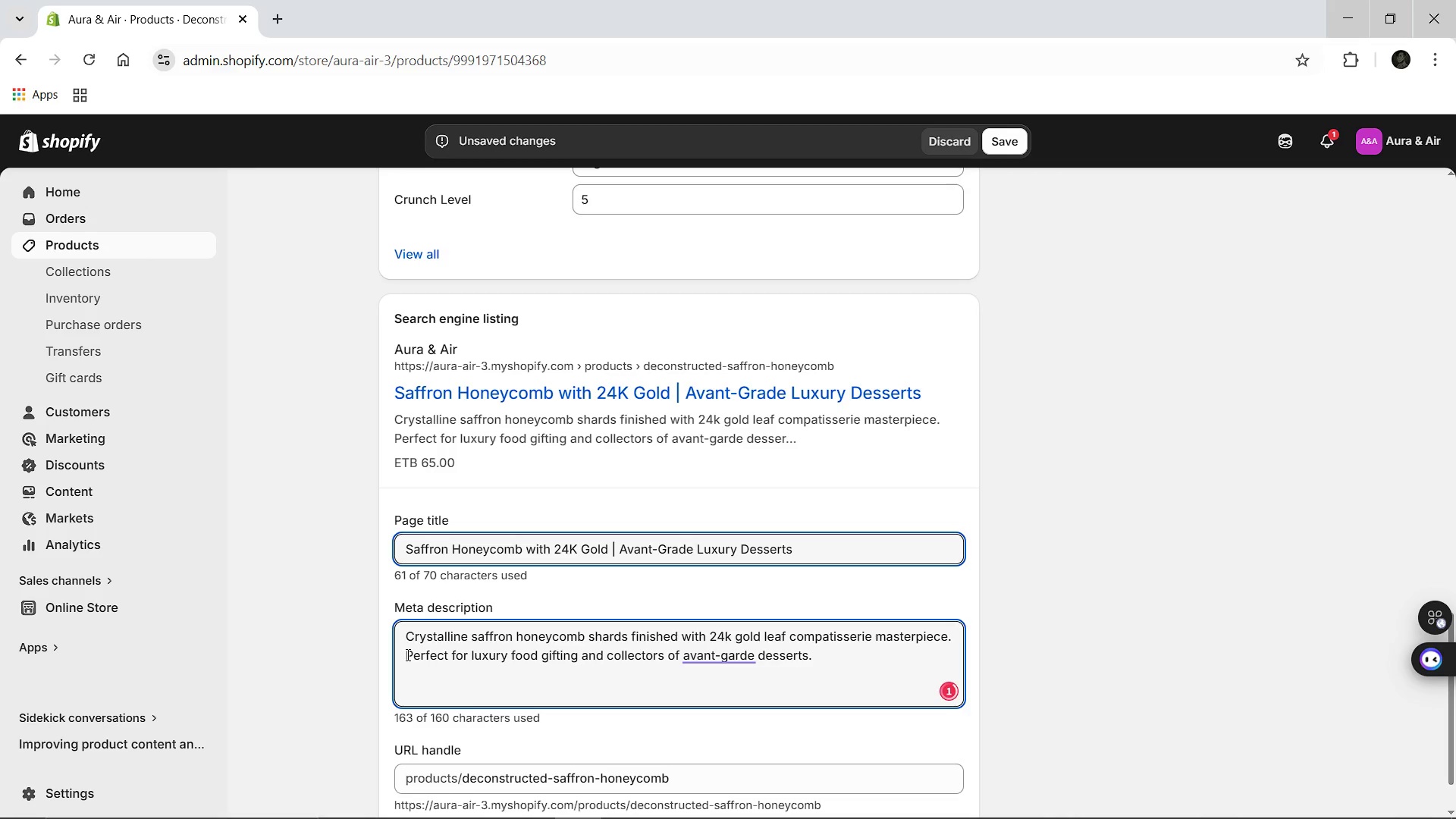 
key(Backspace)
 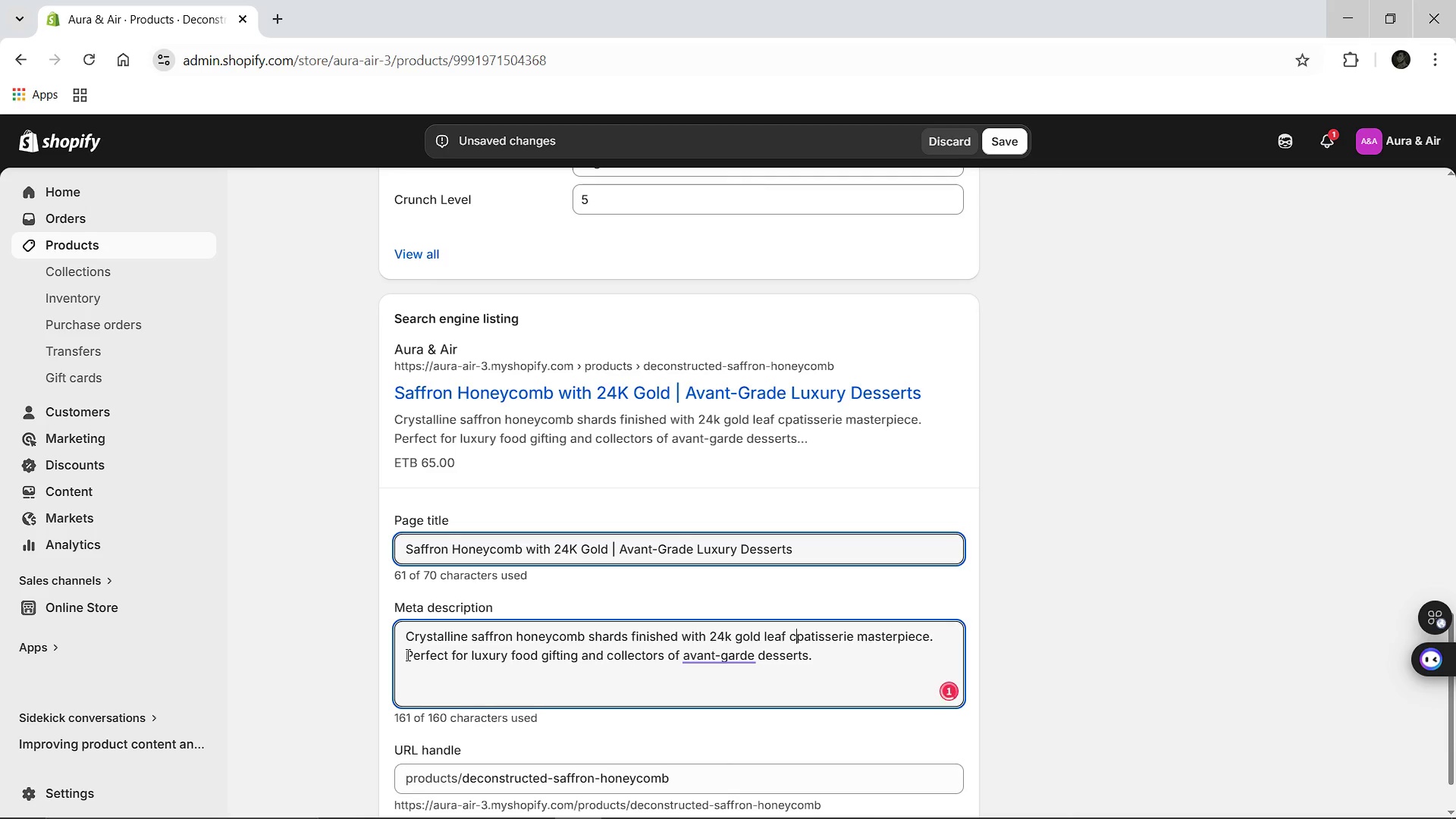 
key(Backspace)
 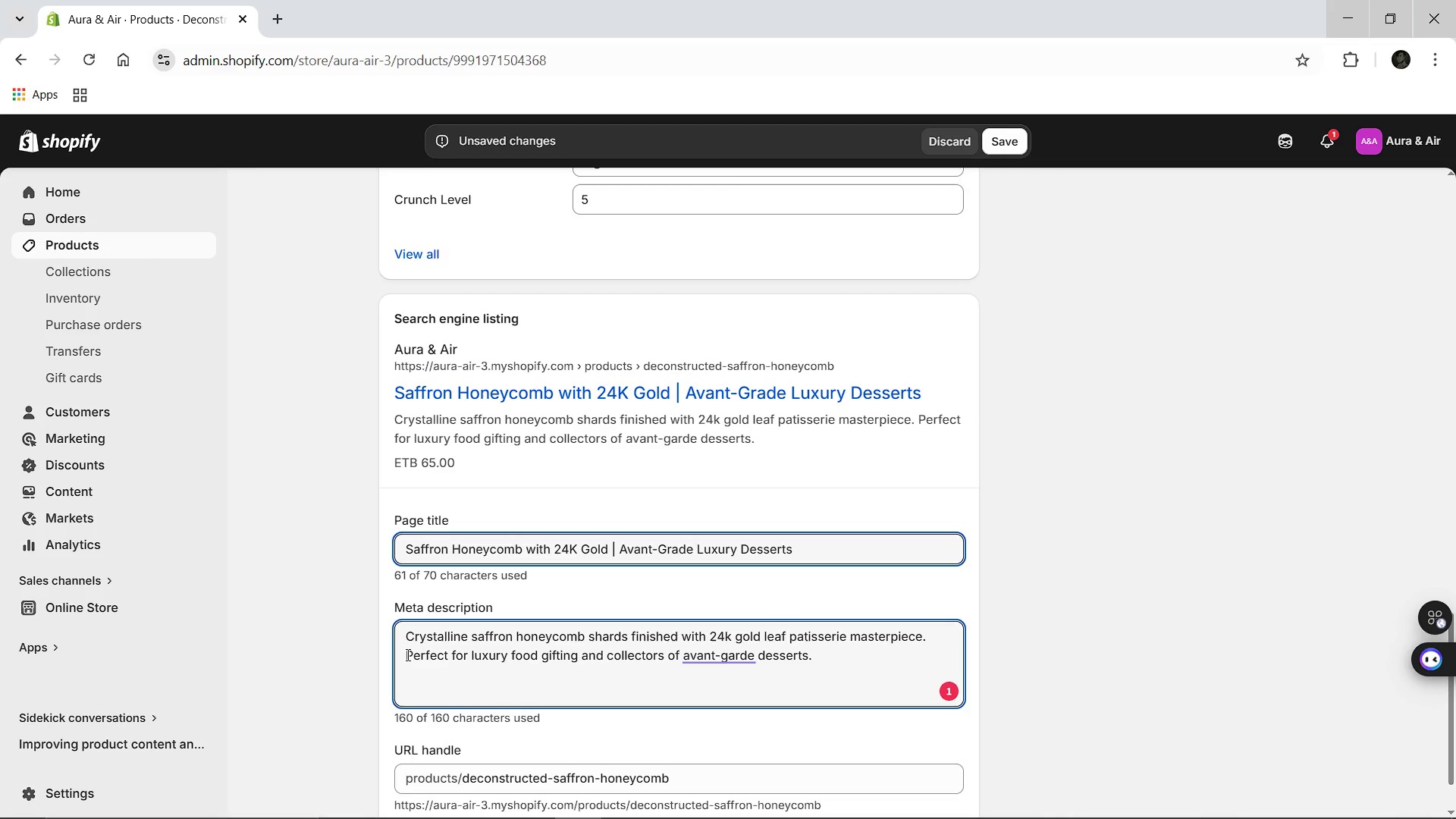 
hold_key(key=ControlLeft, duration=0.62)
 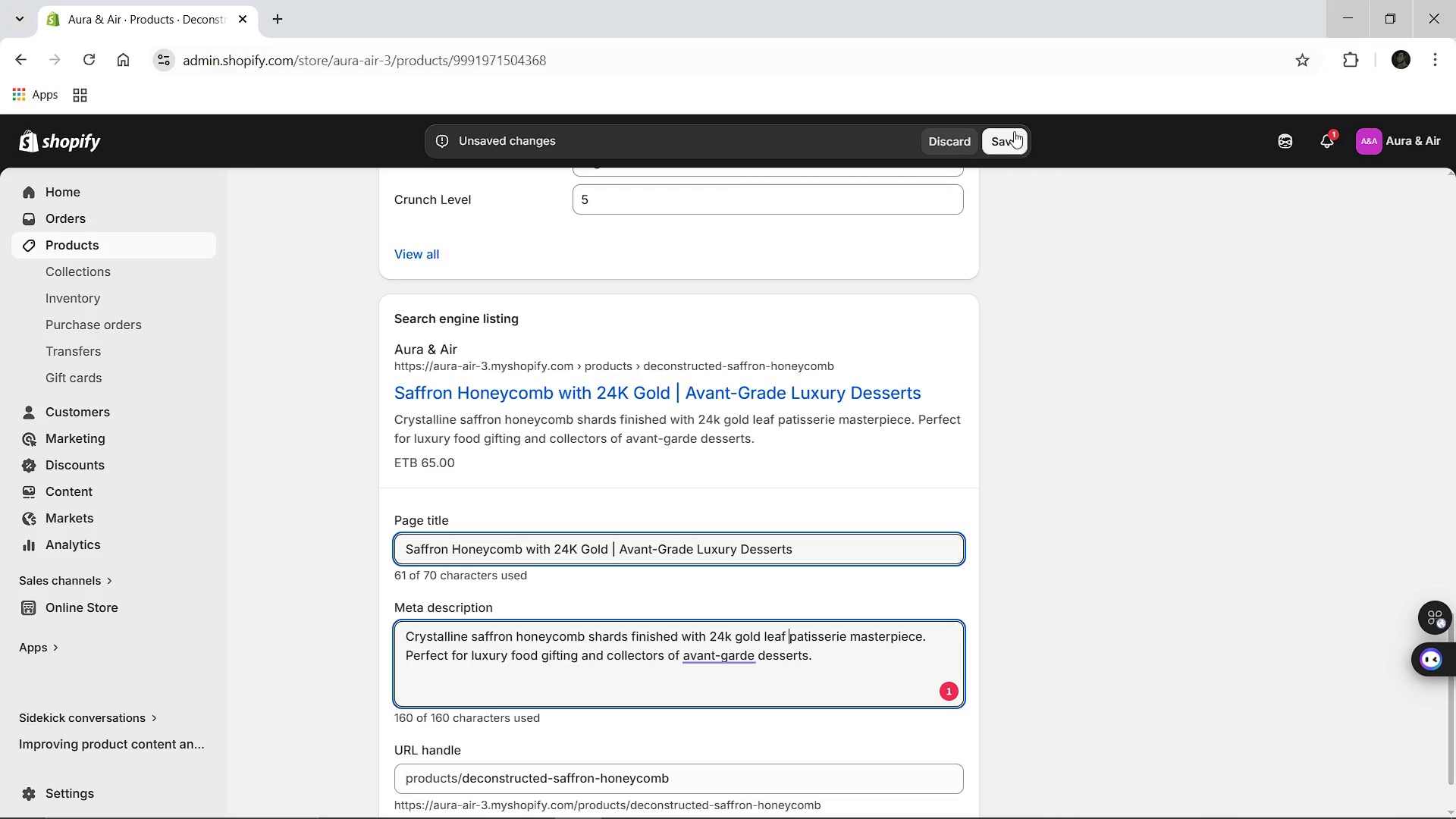 
left_click([1010, 143])
 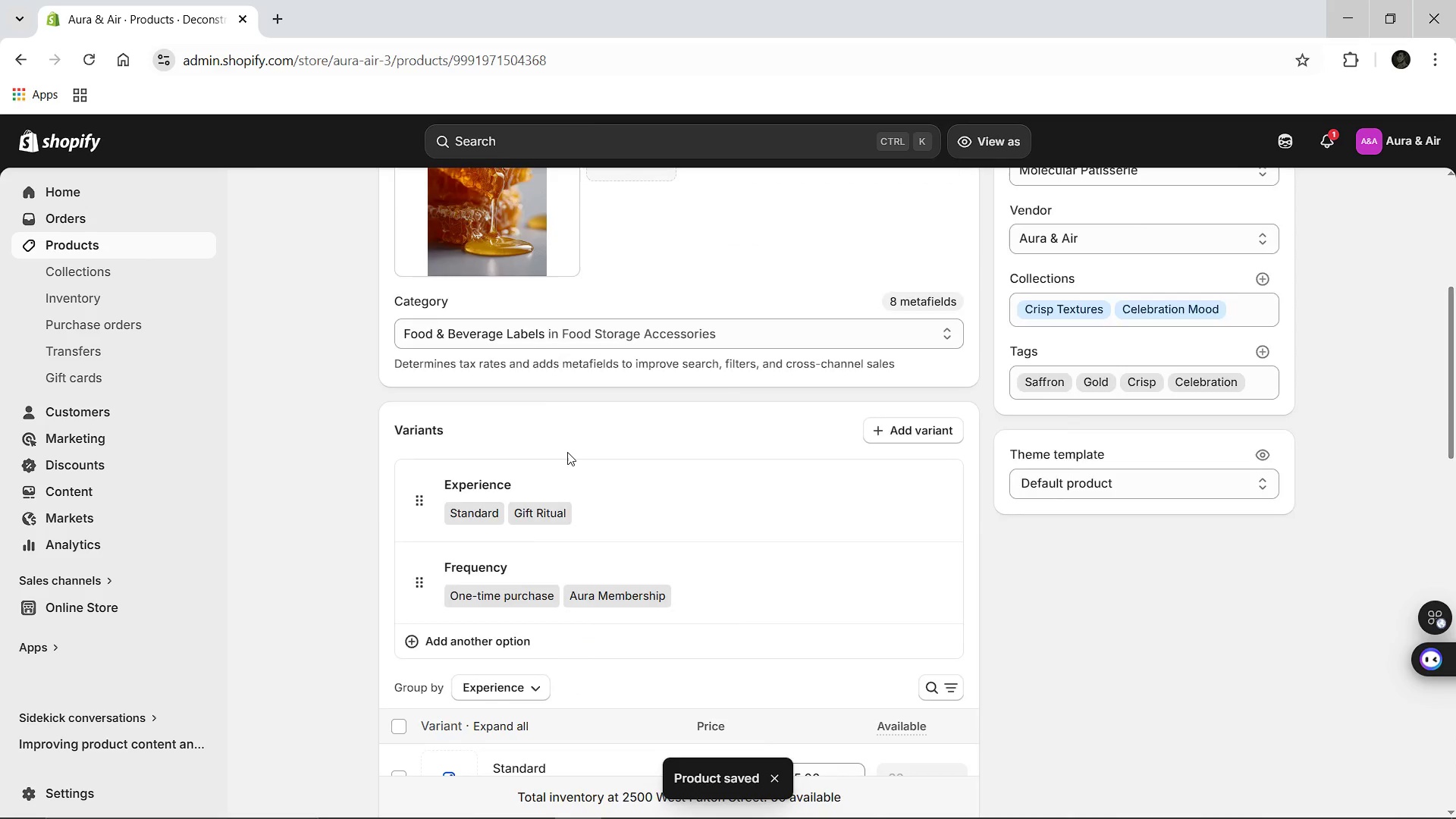 
wait(7.44)
 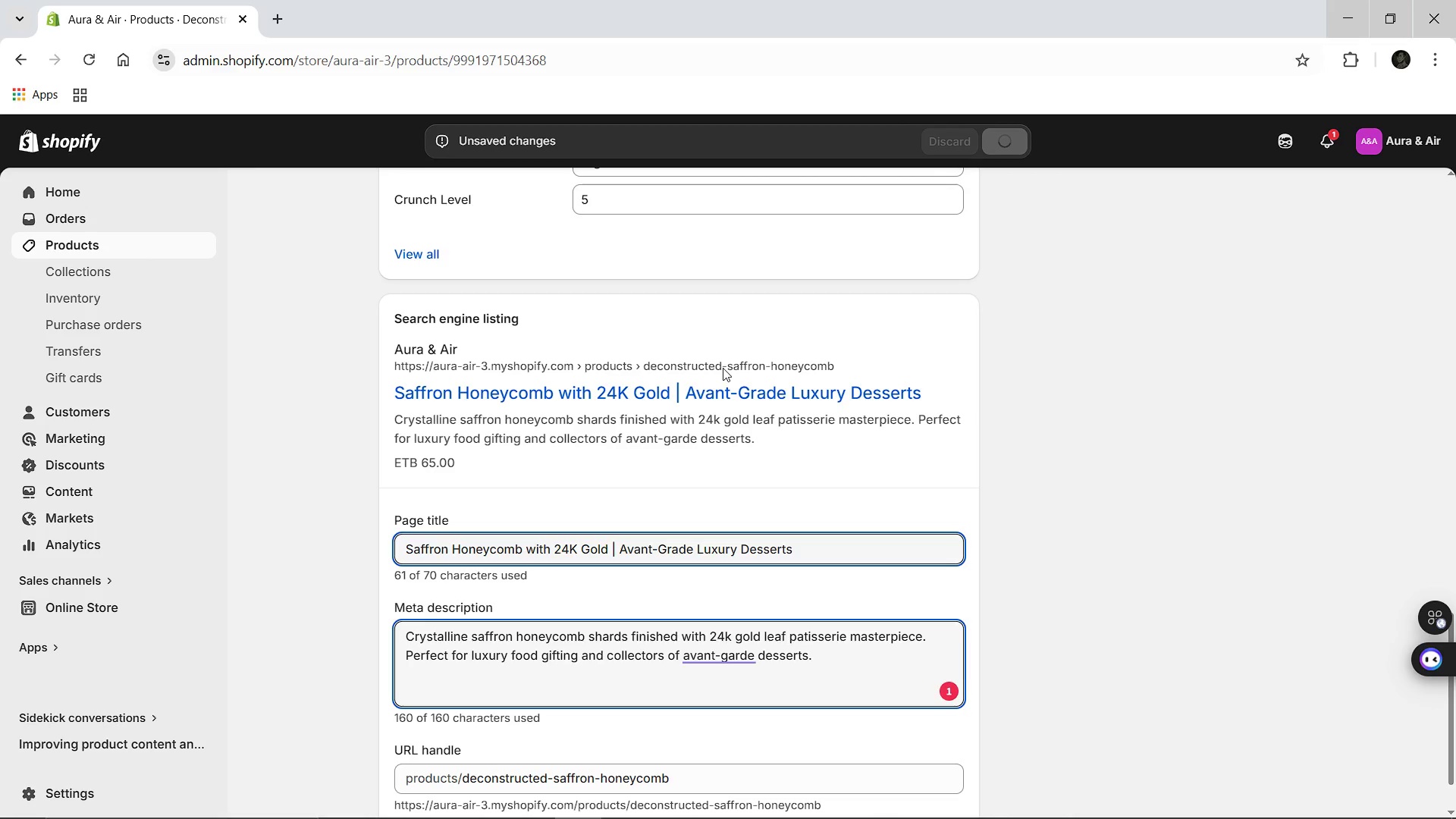 
left_click([393, 201])
 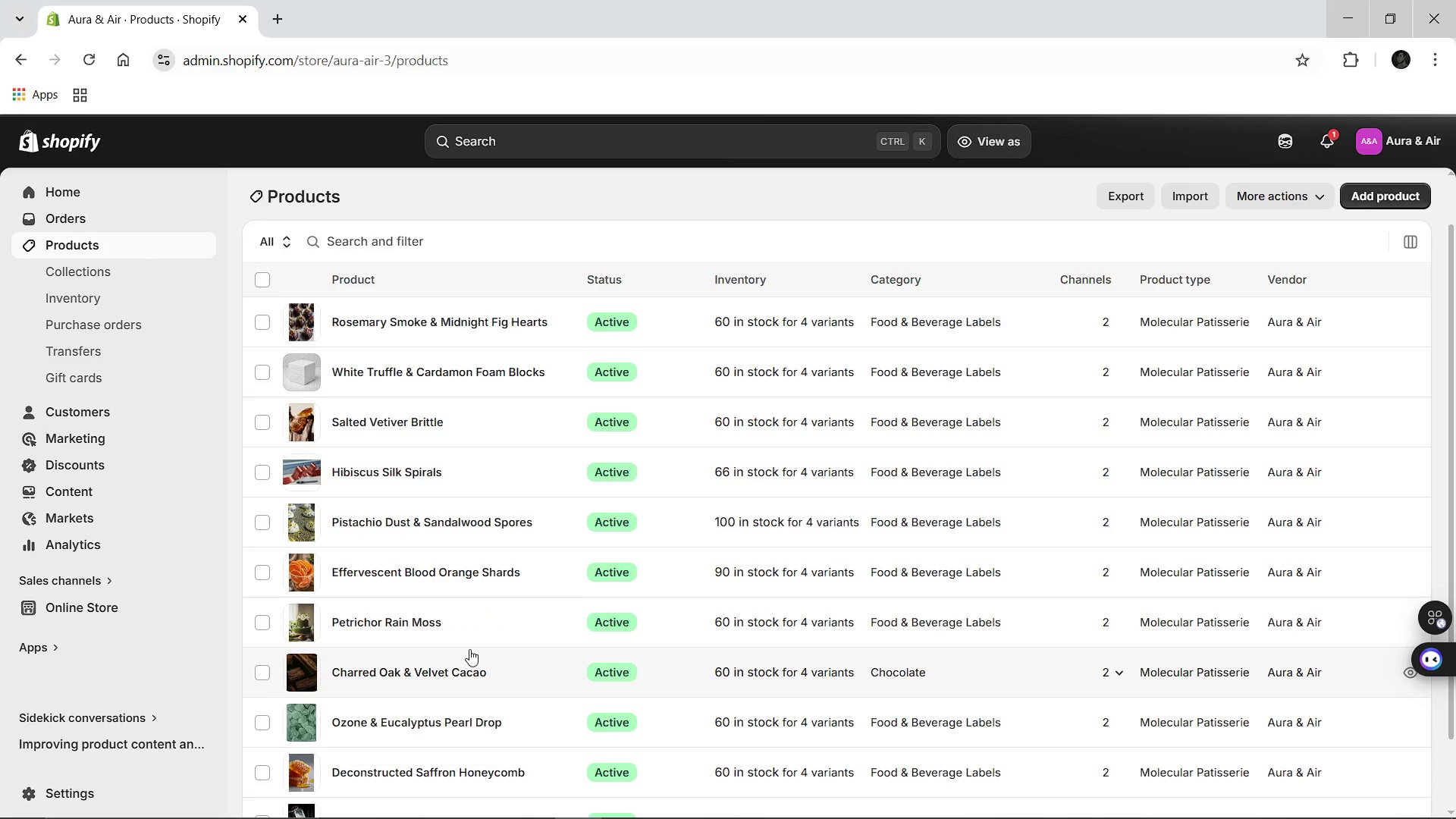 
left_click([428, 669])
 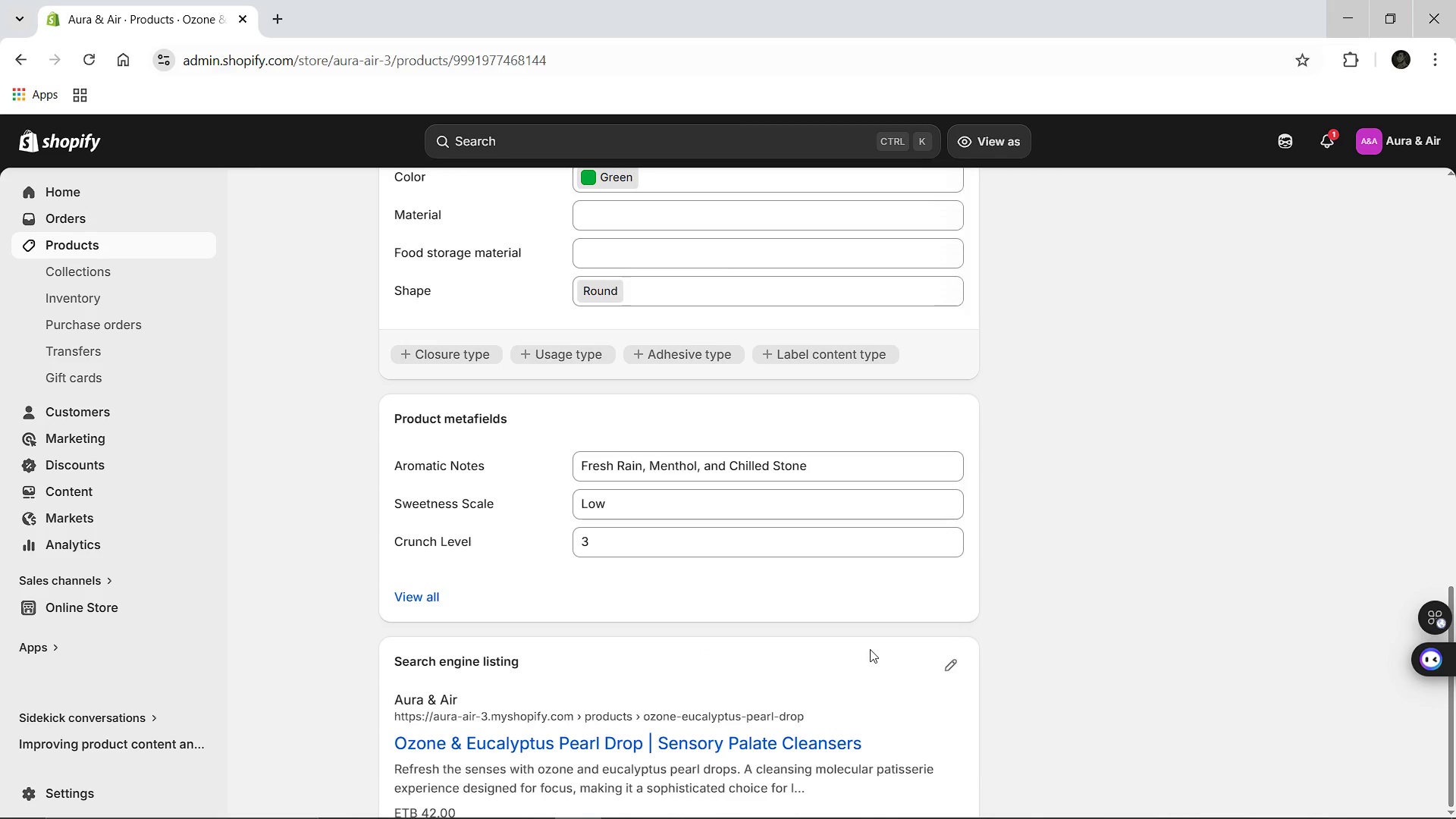 
wait(6.33)
 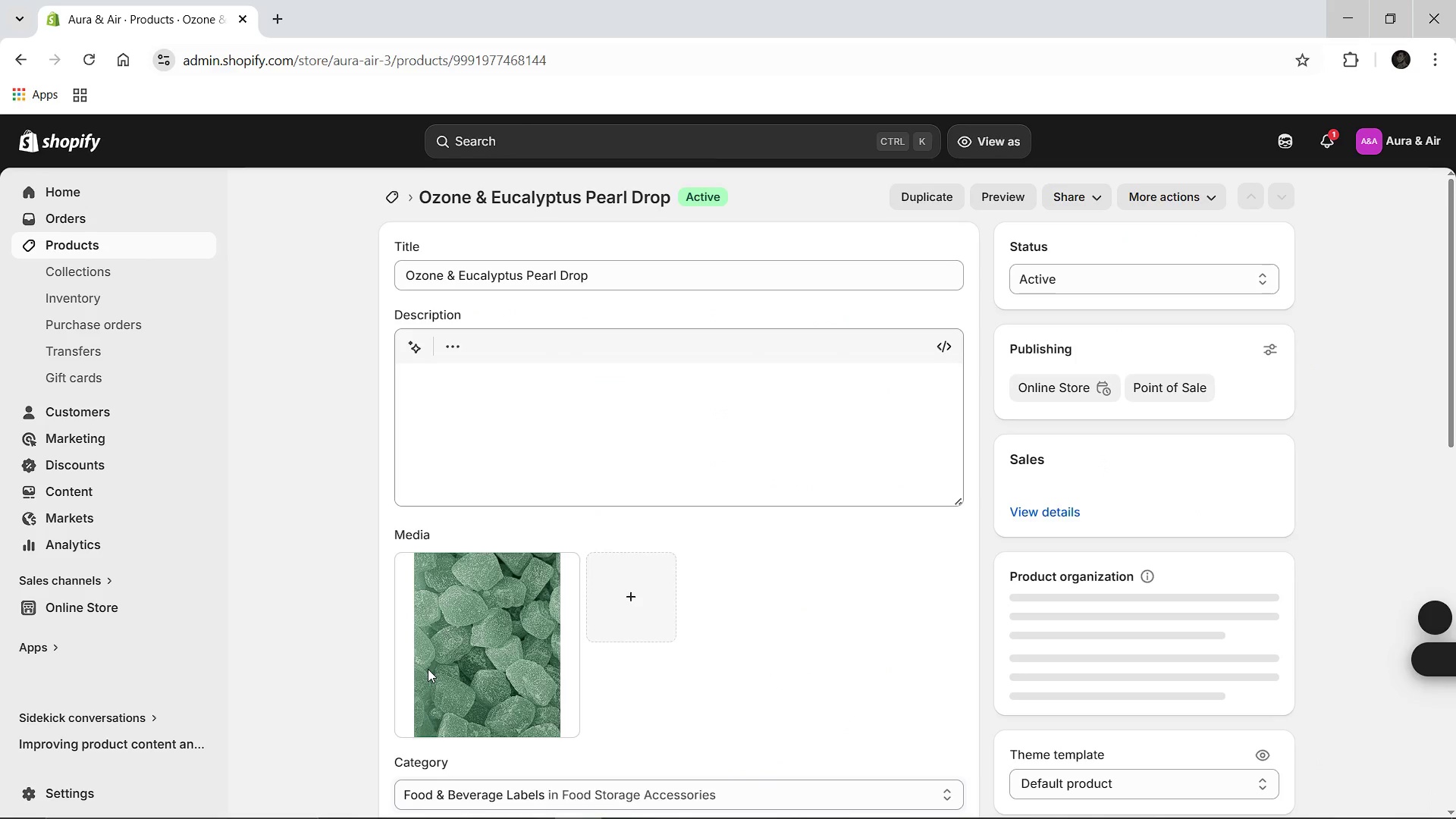 
left_click([954, 573])
 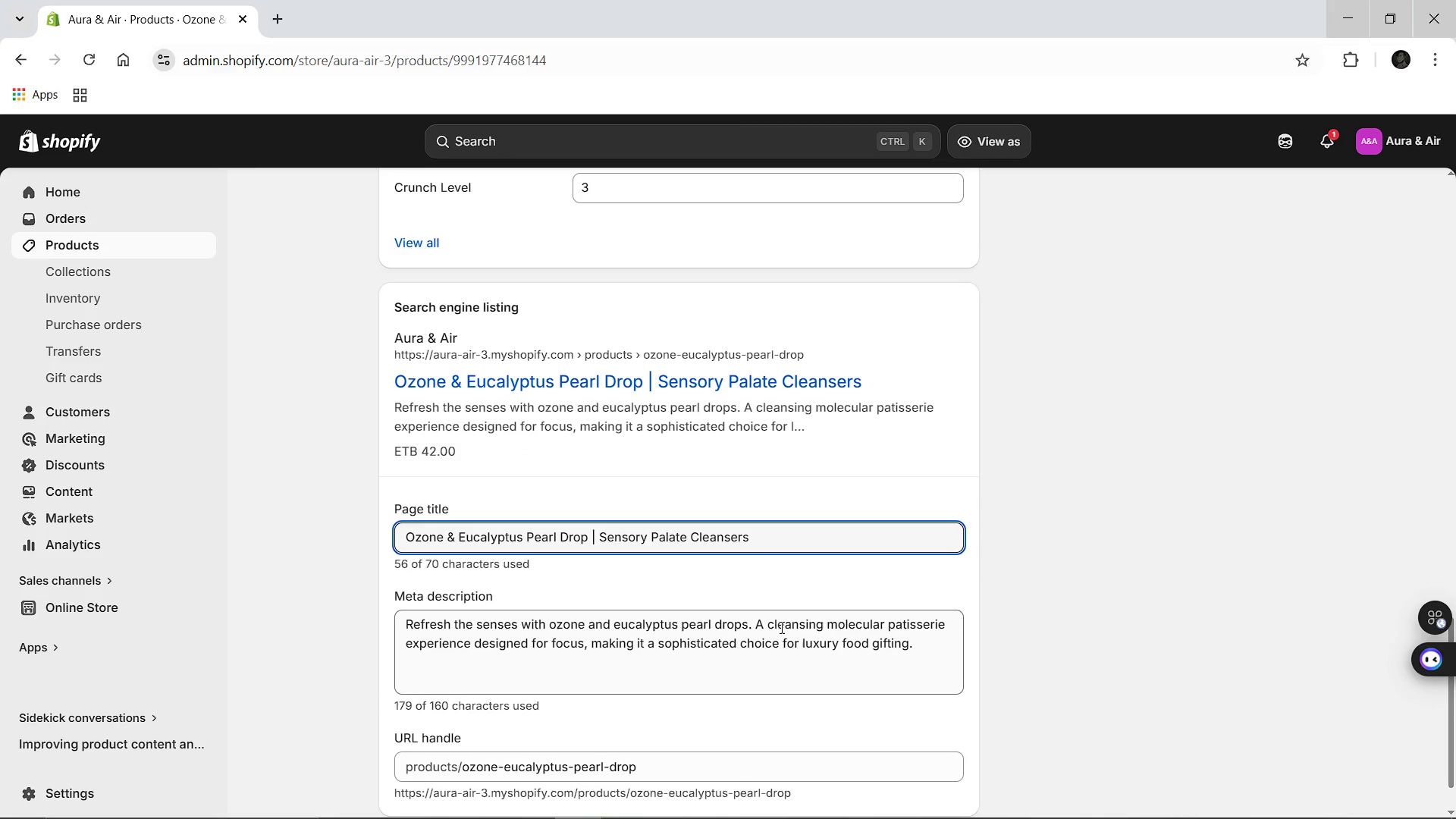 
left_click_drag(start_coordinate=[760, 623], to_coordinate=[912, 643])
 